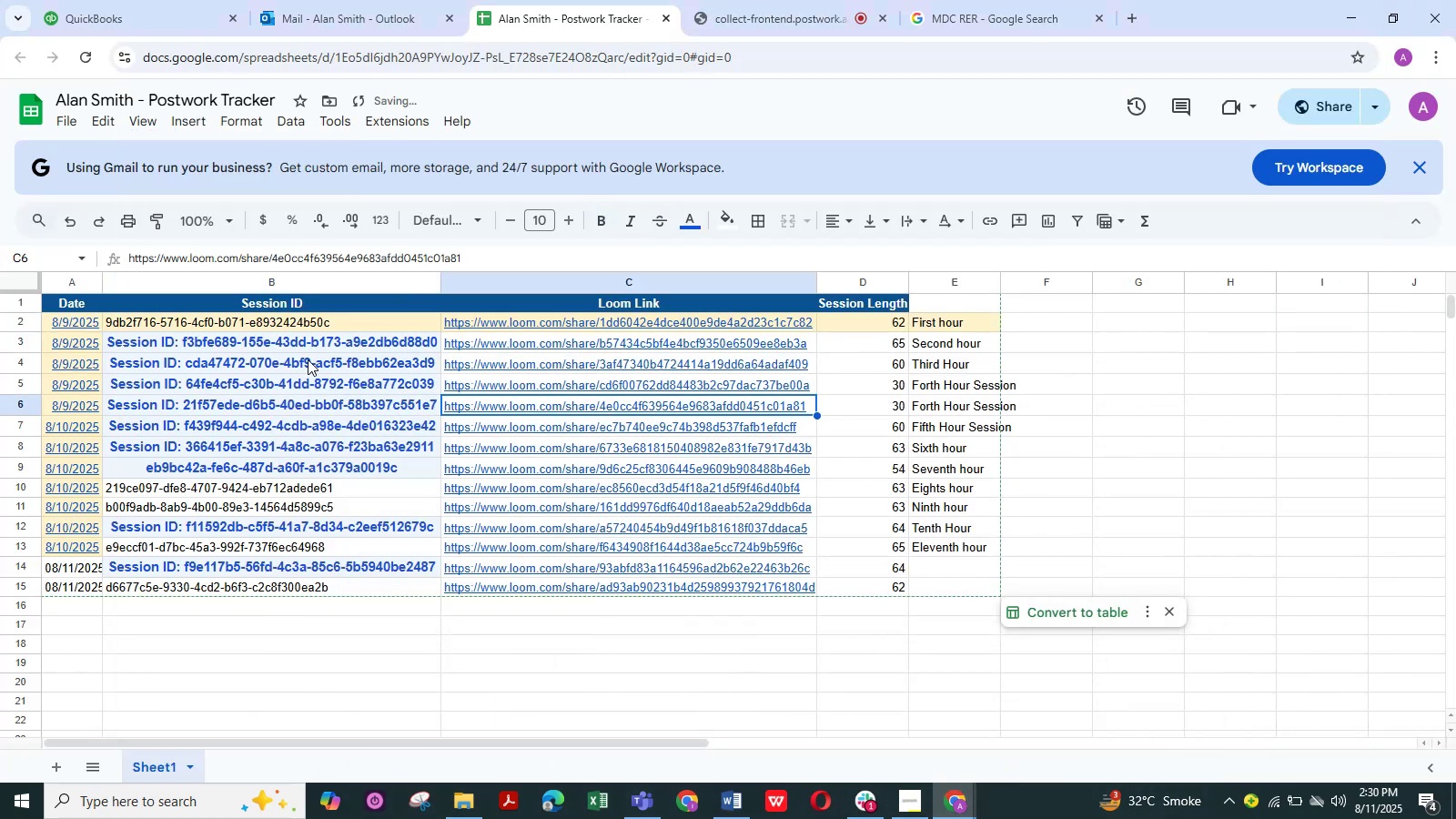 
double_click([261, 353])
 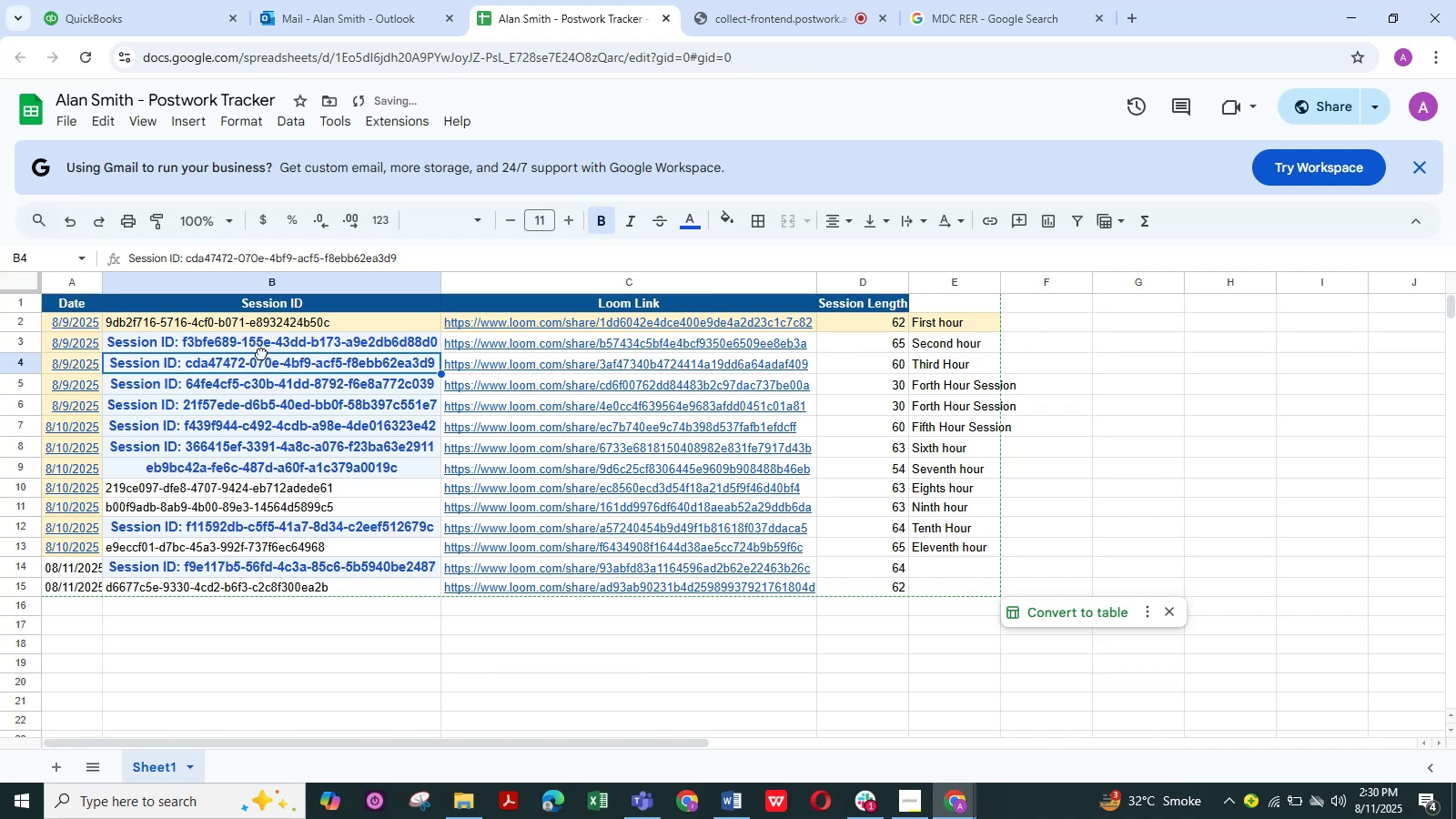 
triple_click([261, 353])
 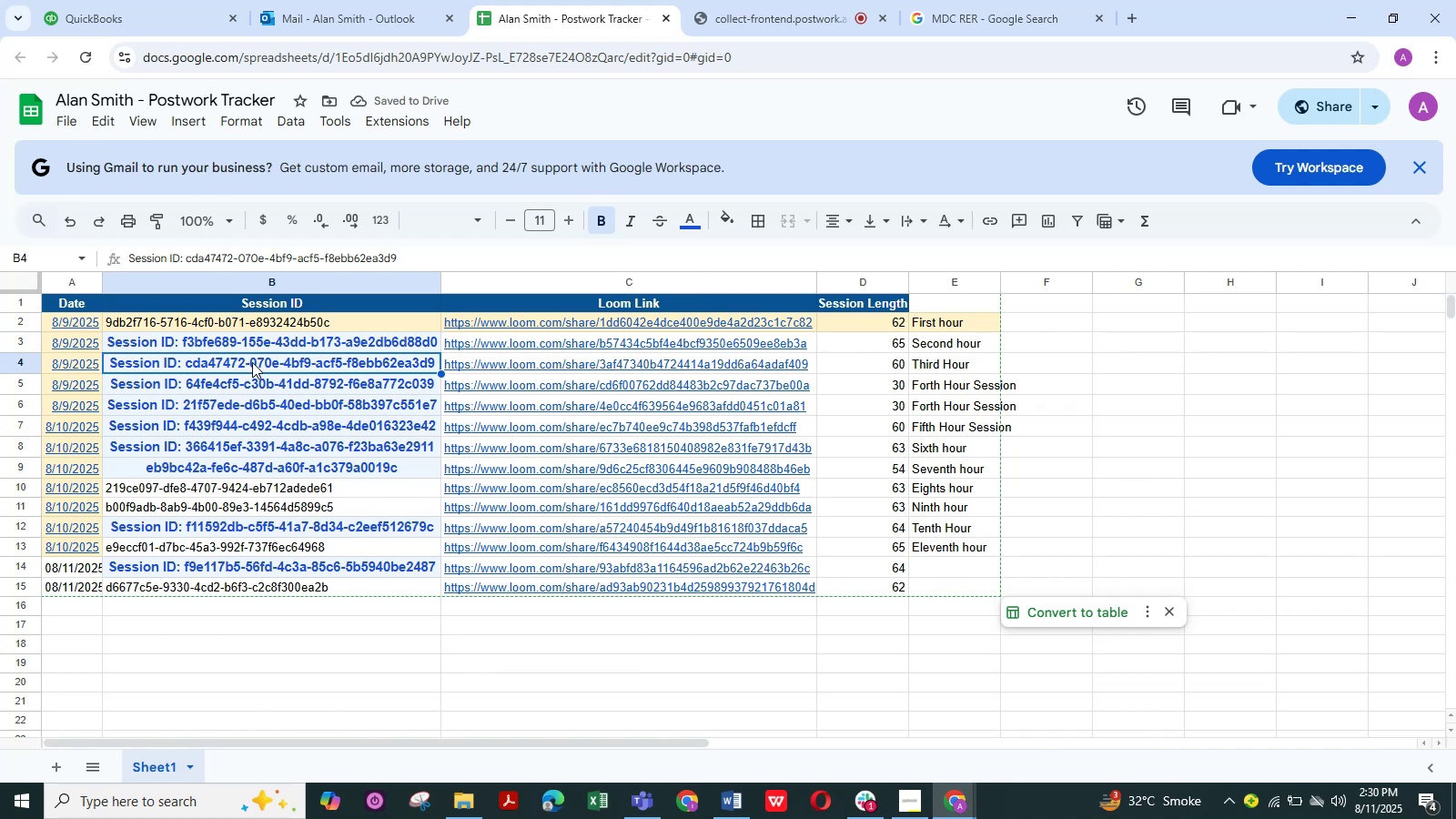 
double_click([252, 362])
 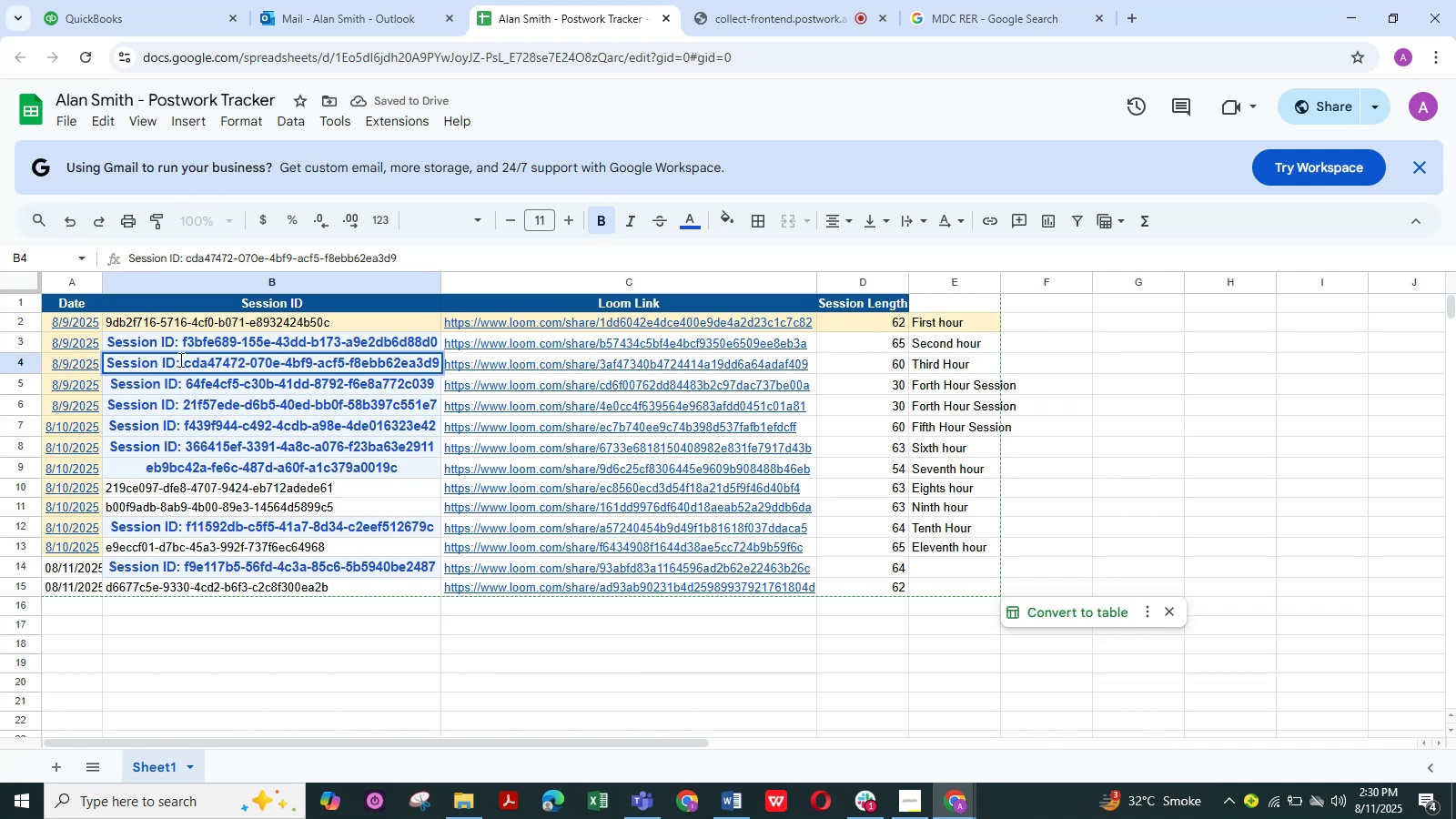 
left_click_drag(start_coordinate=[182, 361], to_coordinate=[461, 371])
 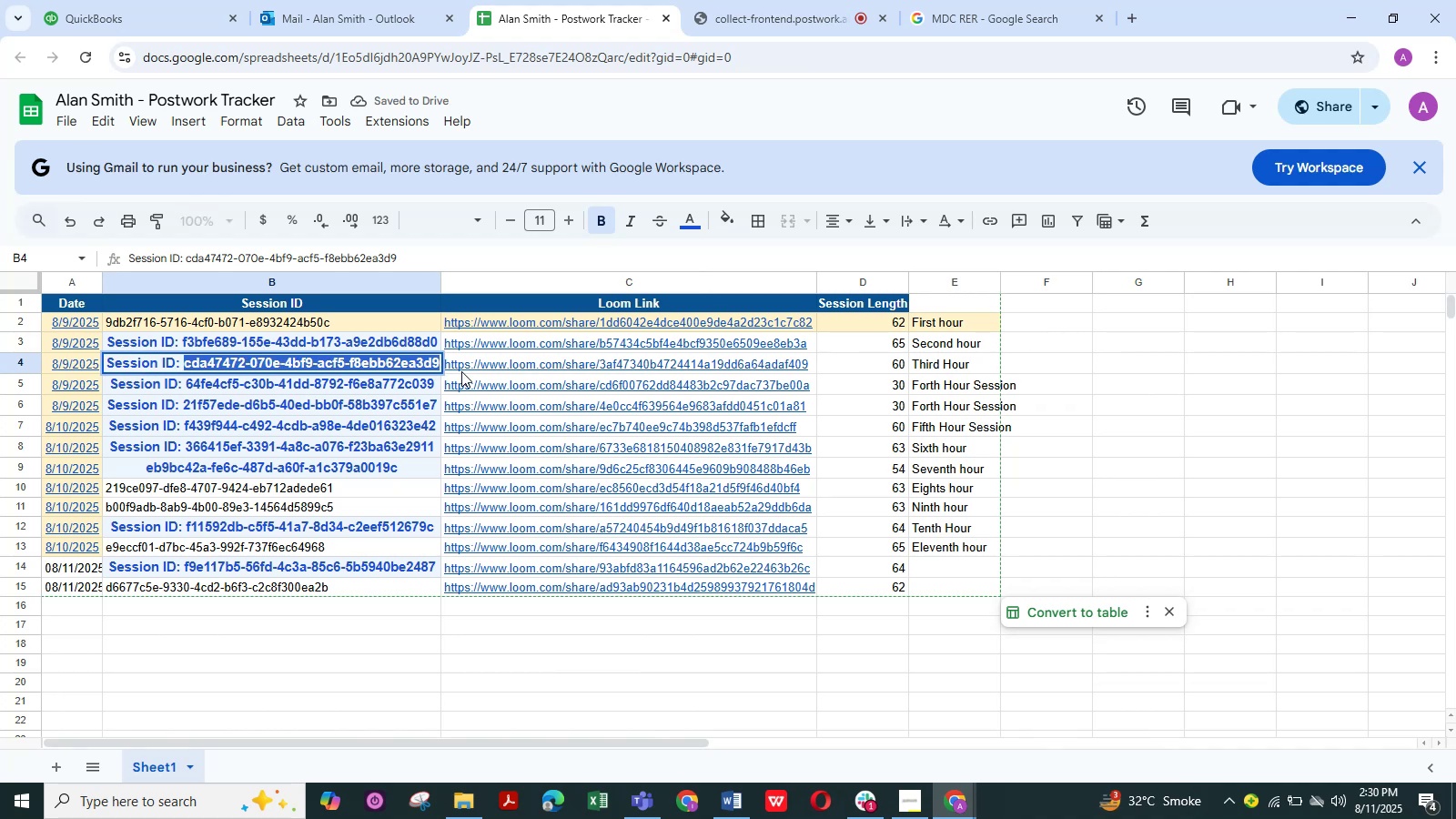 
key(Control+C)
 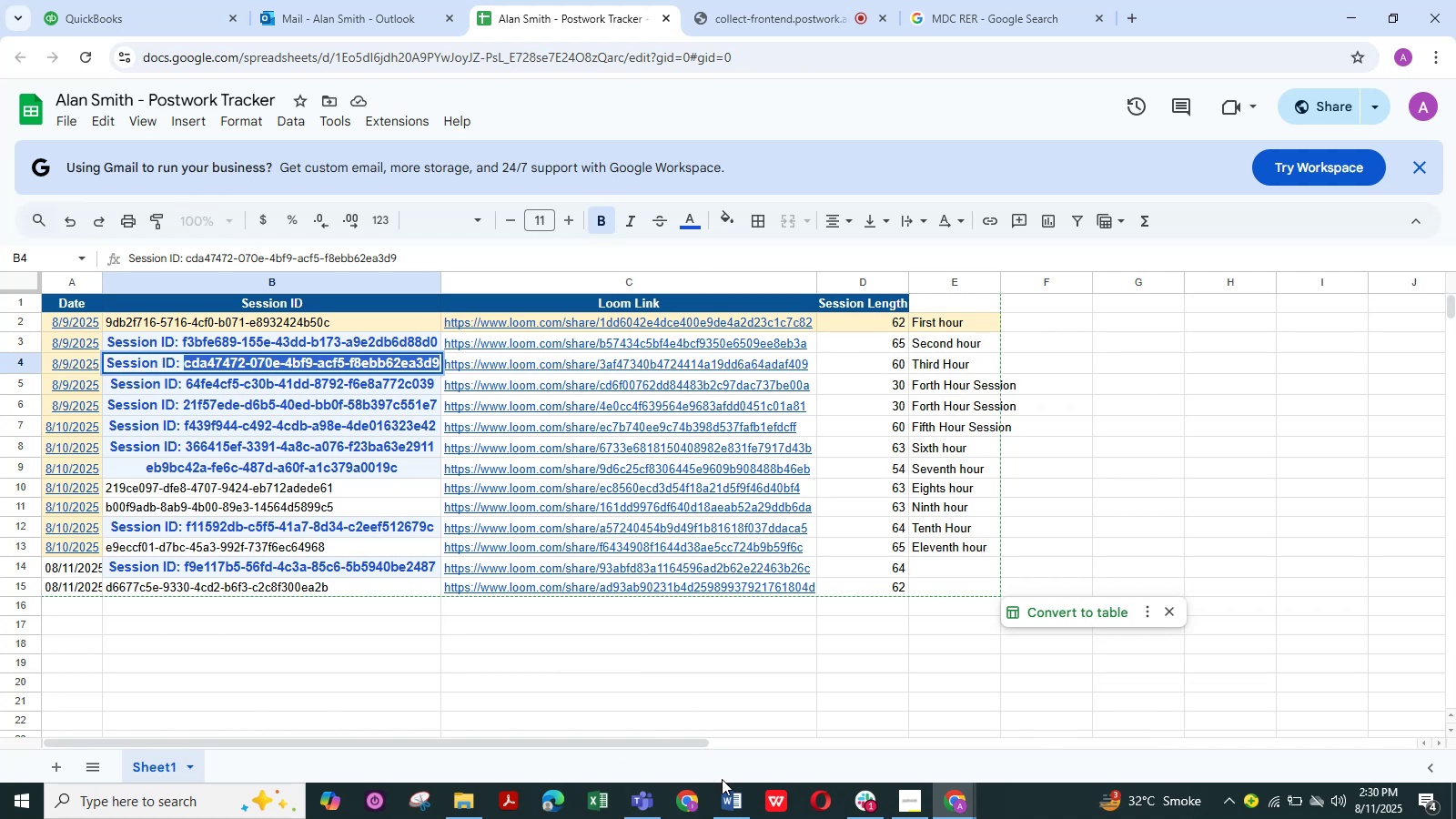 
left_click([727, 792])
 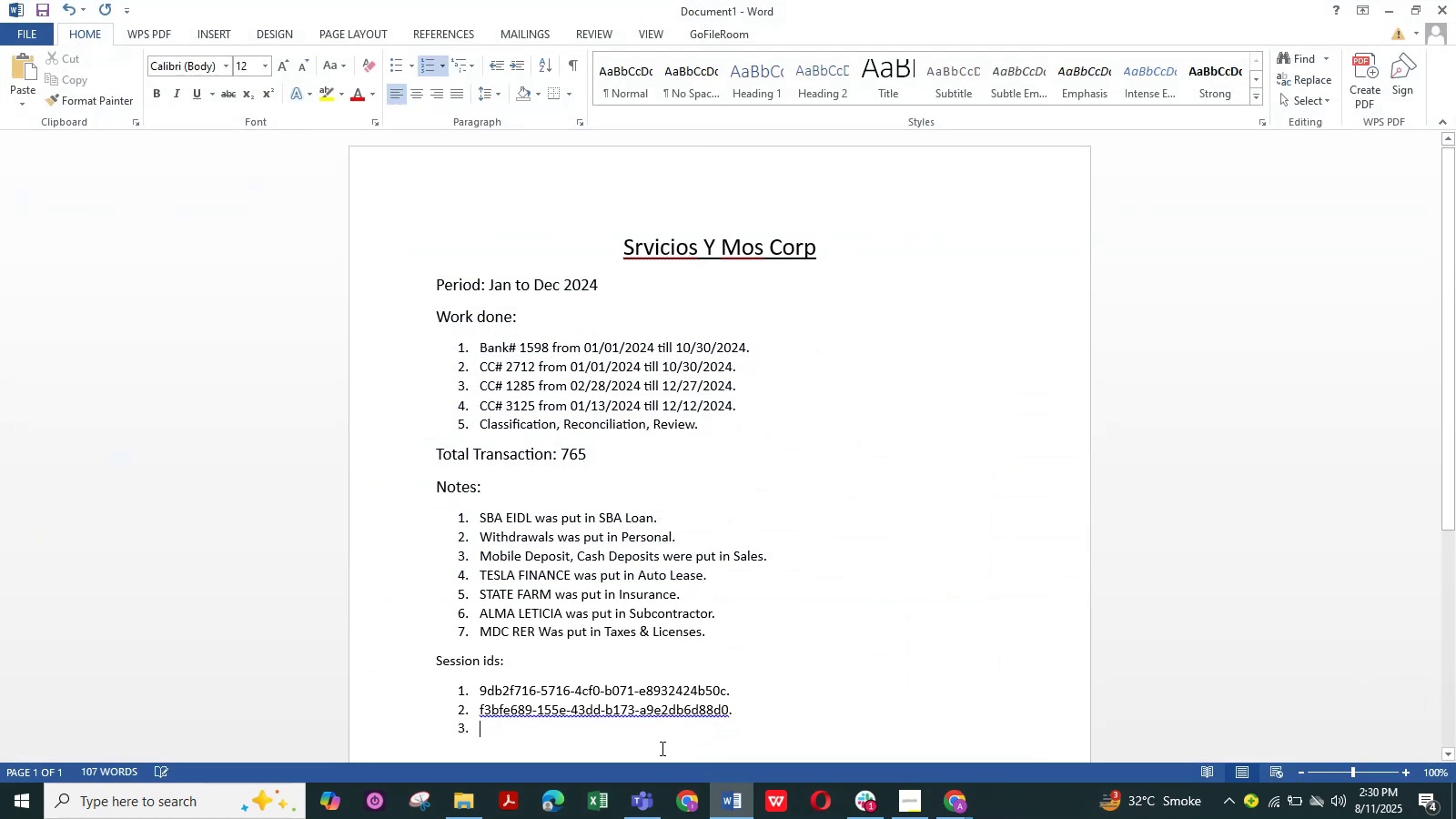 
key(Control+ControlLeft)
 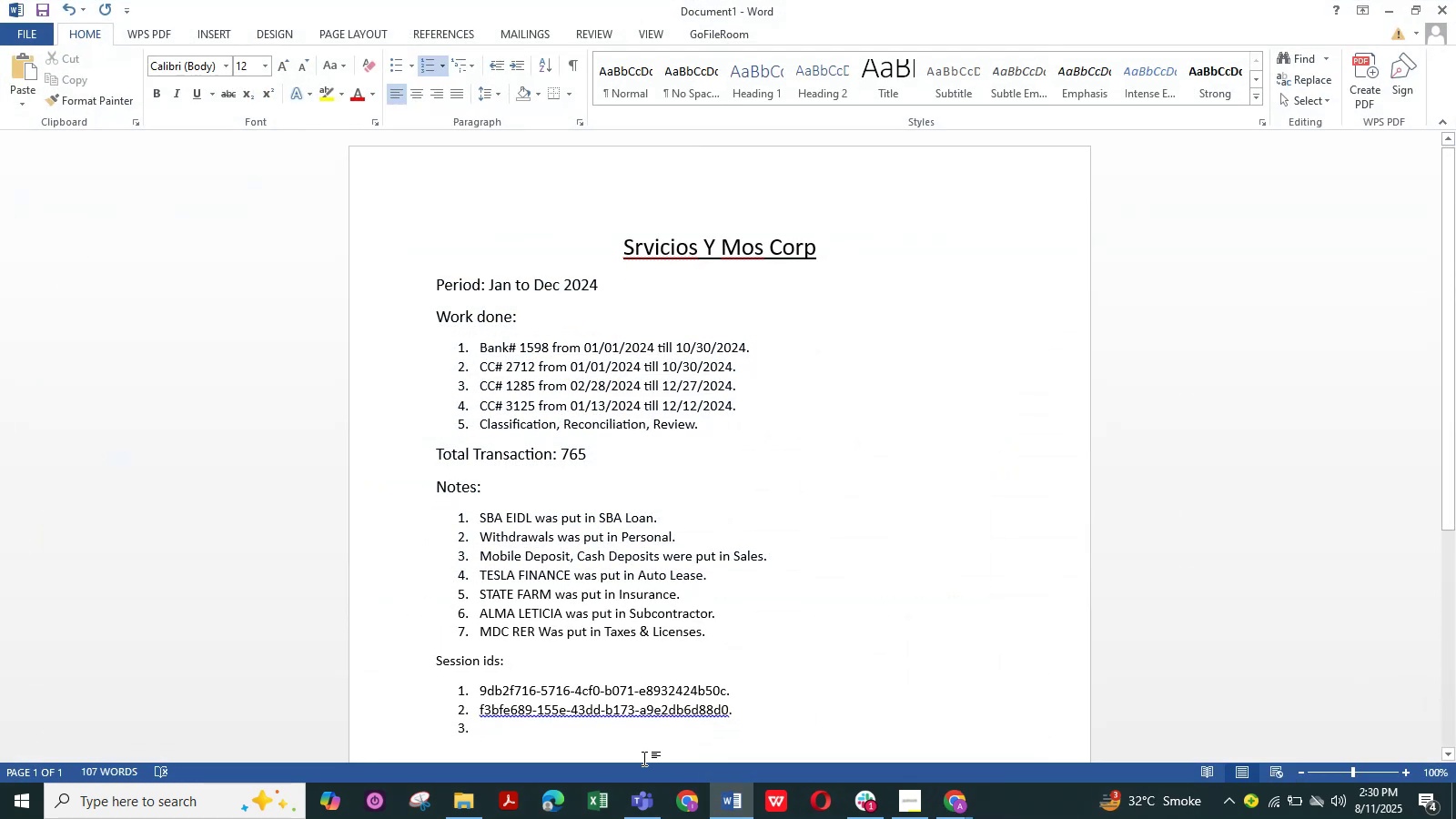 
key(Control+V)
 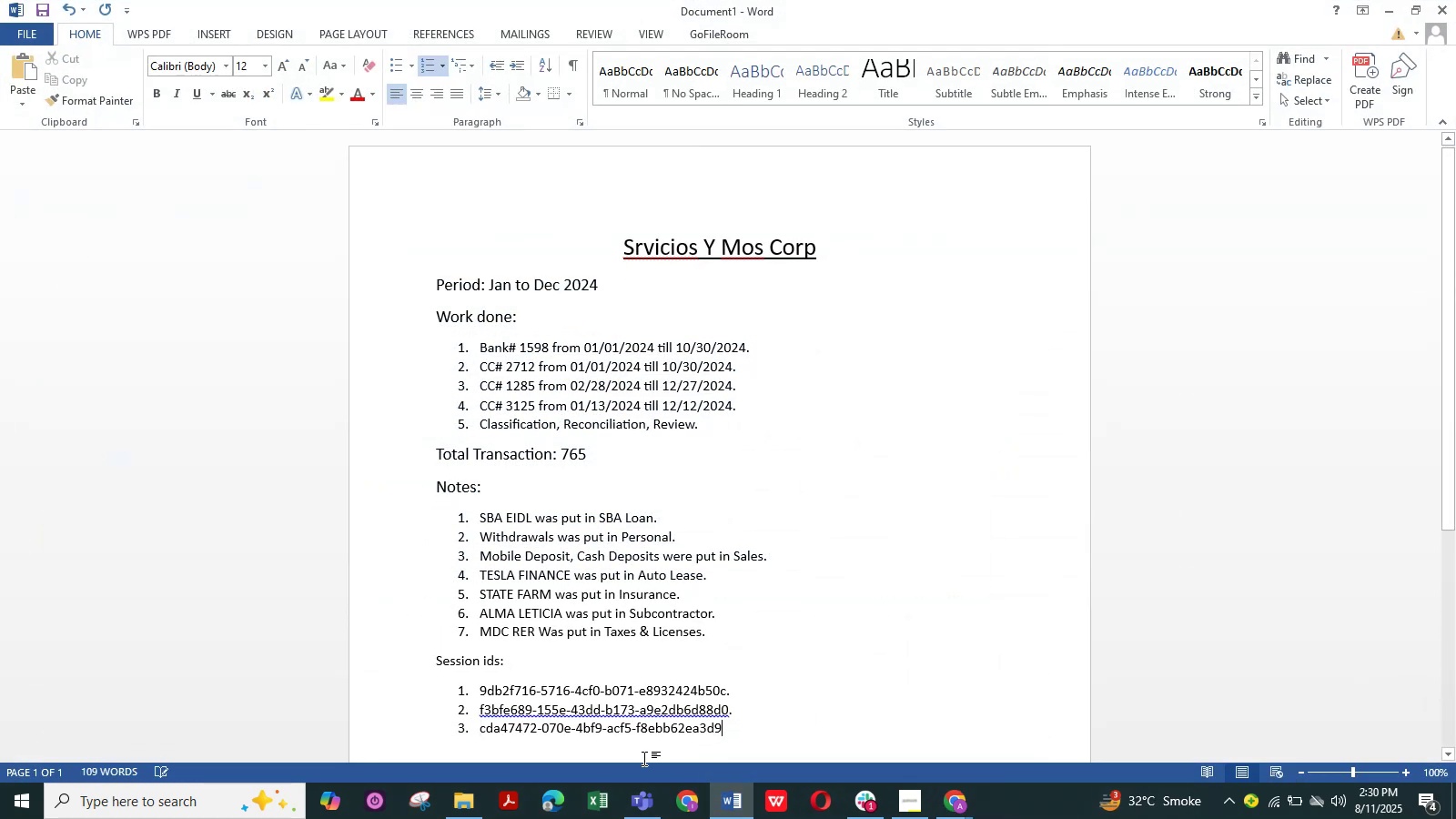 
key(NumpadDecimal)
 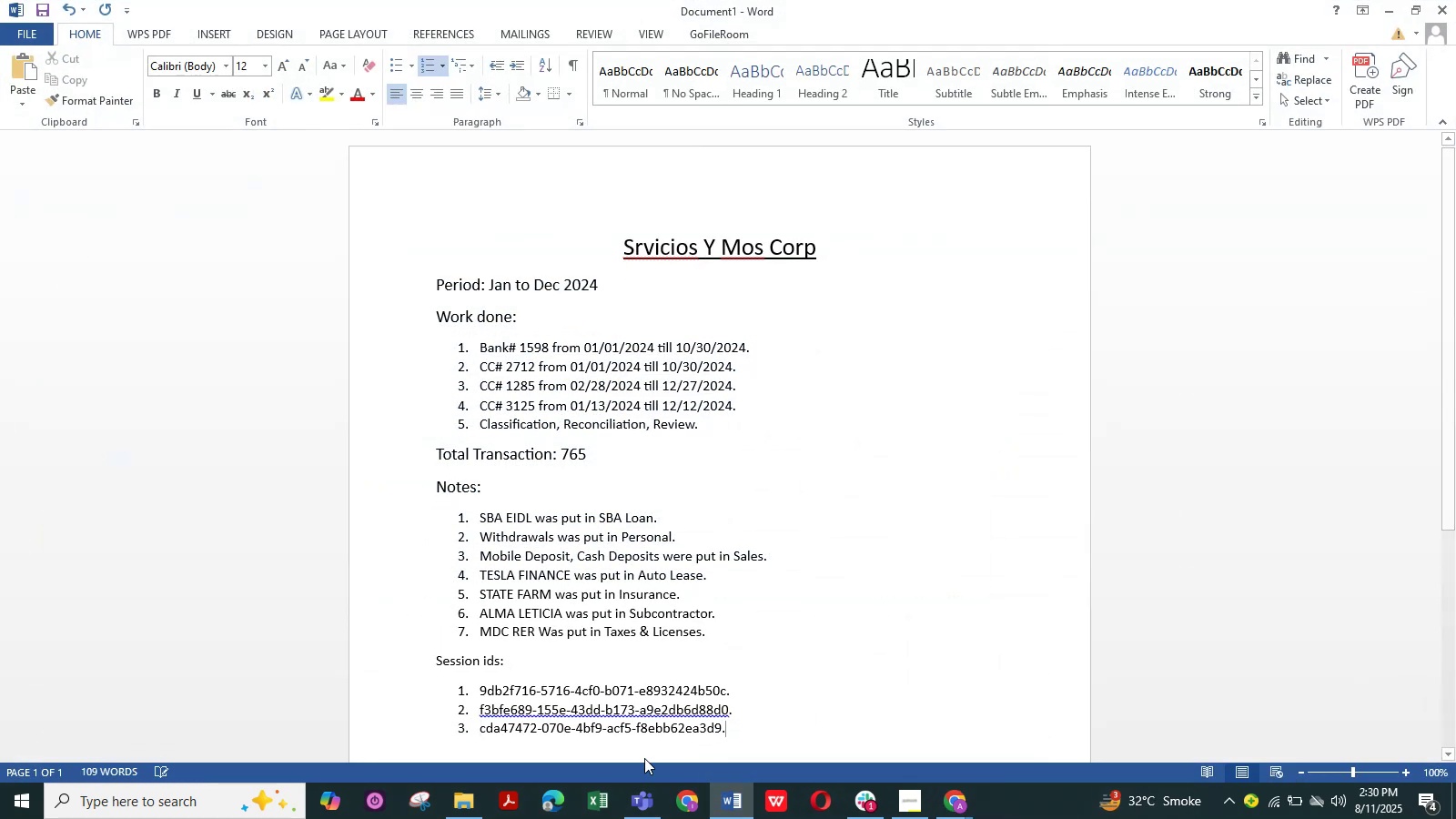 
key(NumpadEnter)
 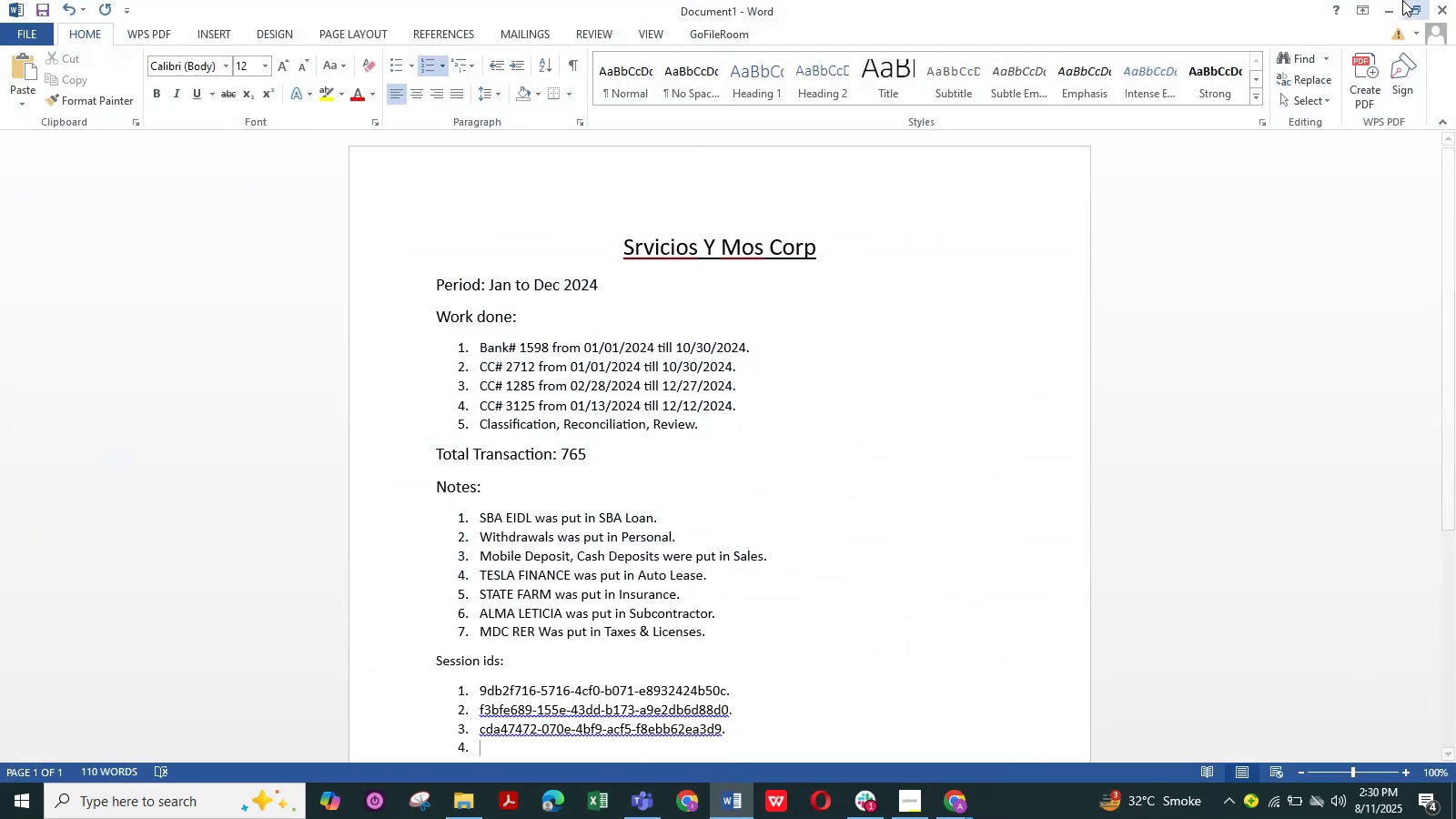 
left_click([1387, 2])
 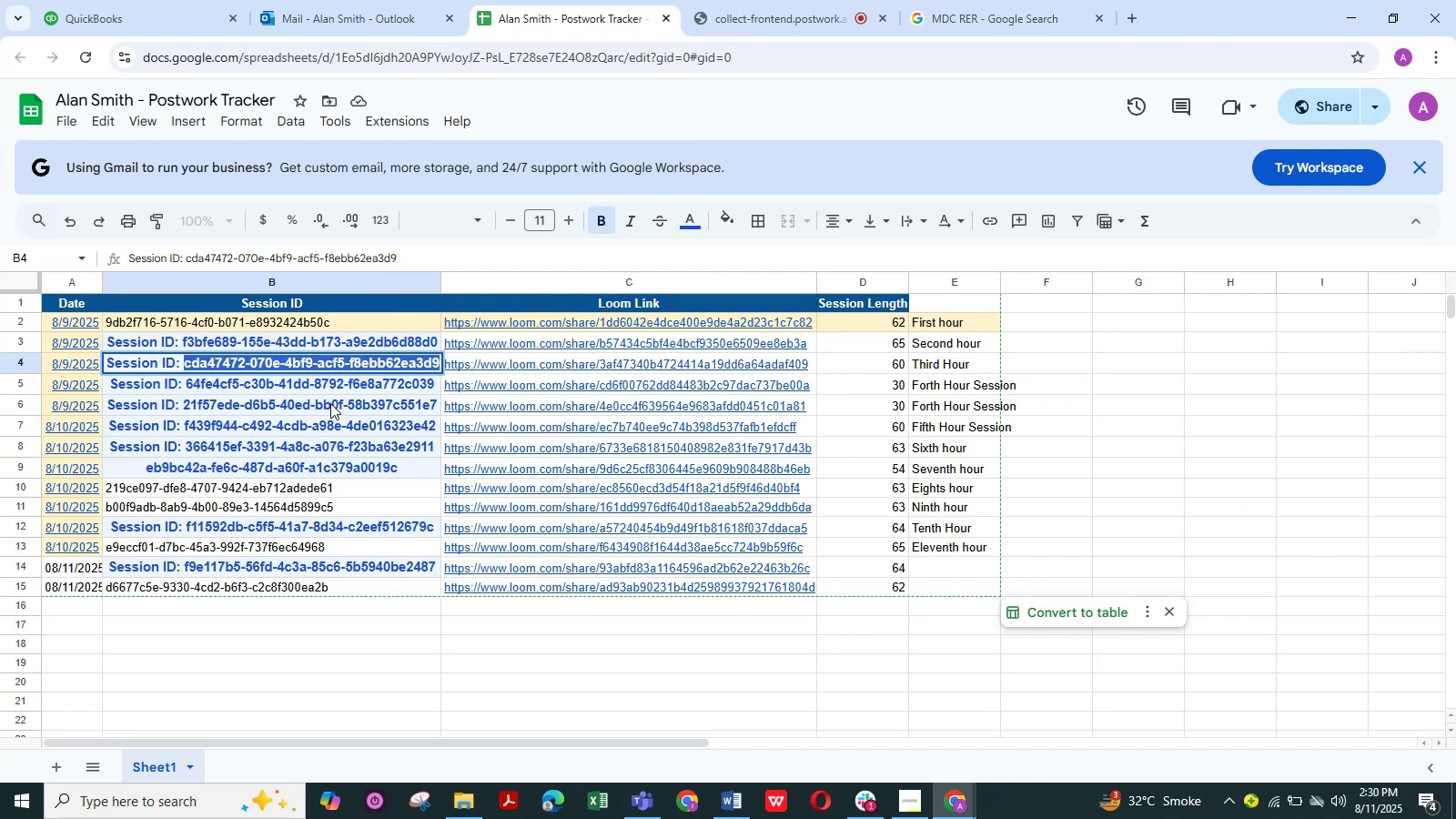 
left_click([286, 382])
 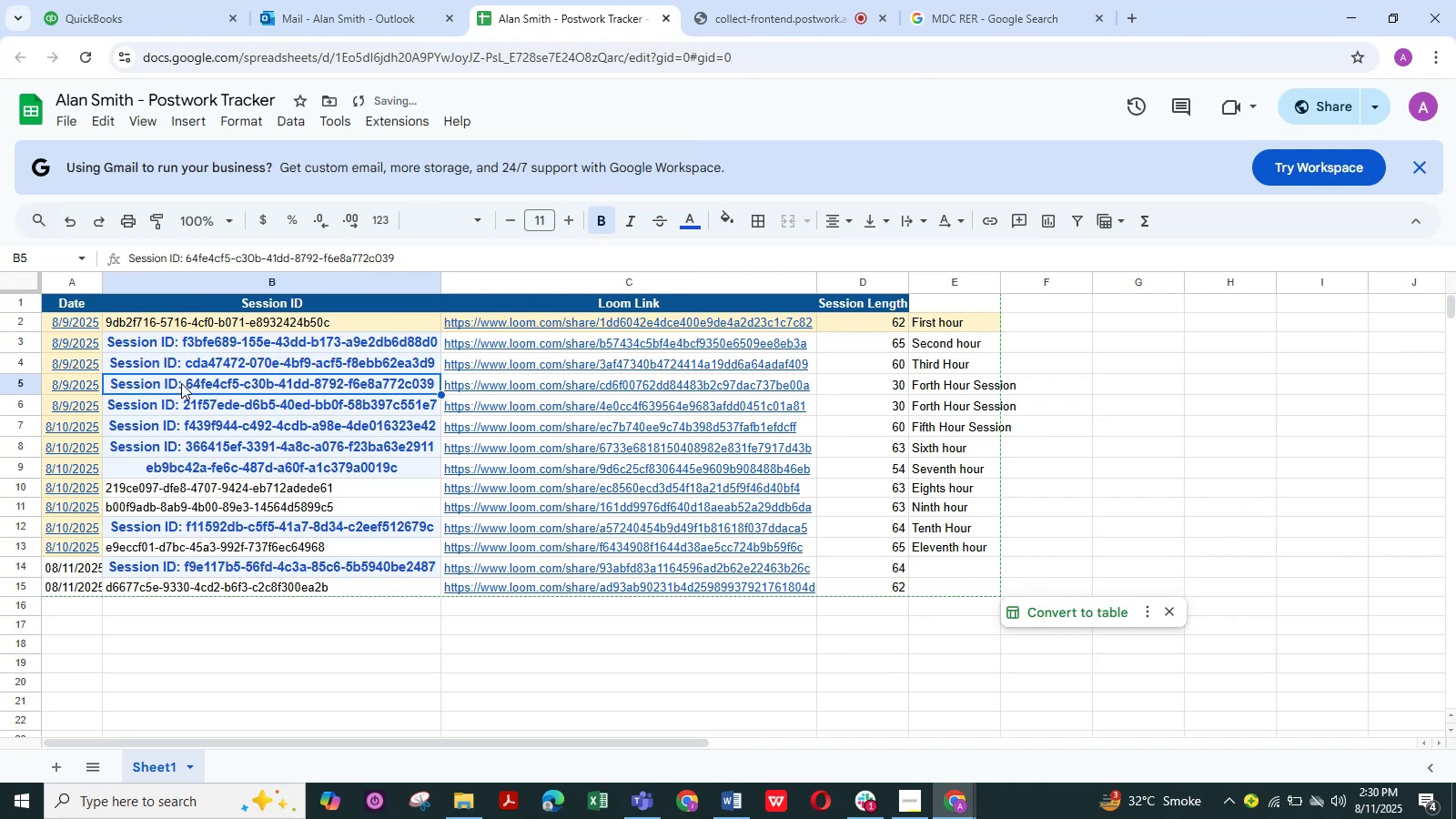 
double_click([181, 383])
 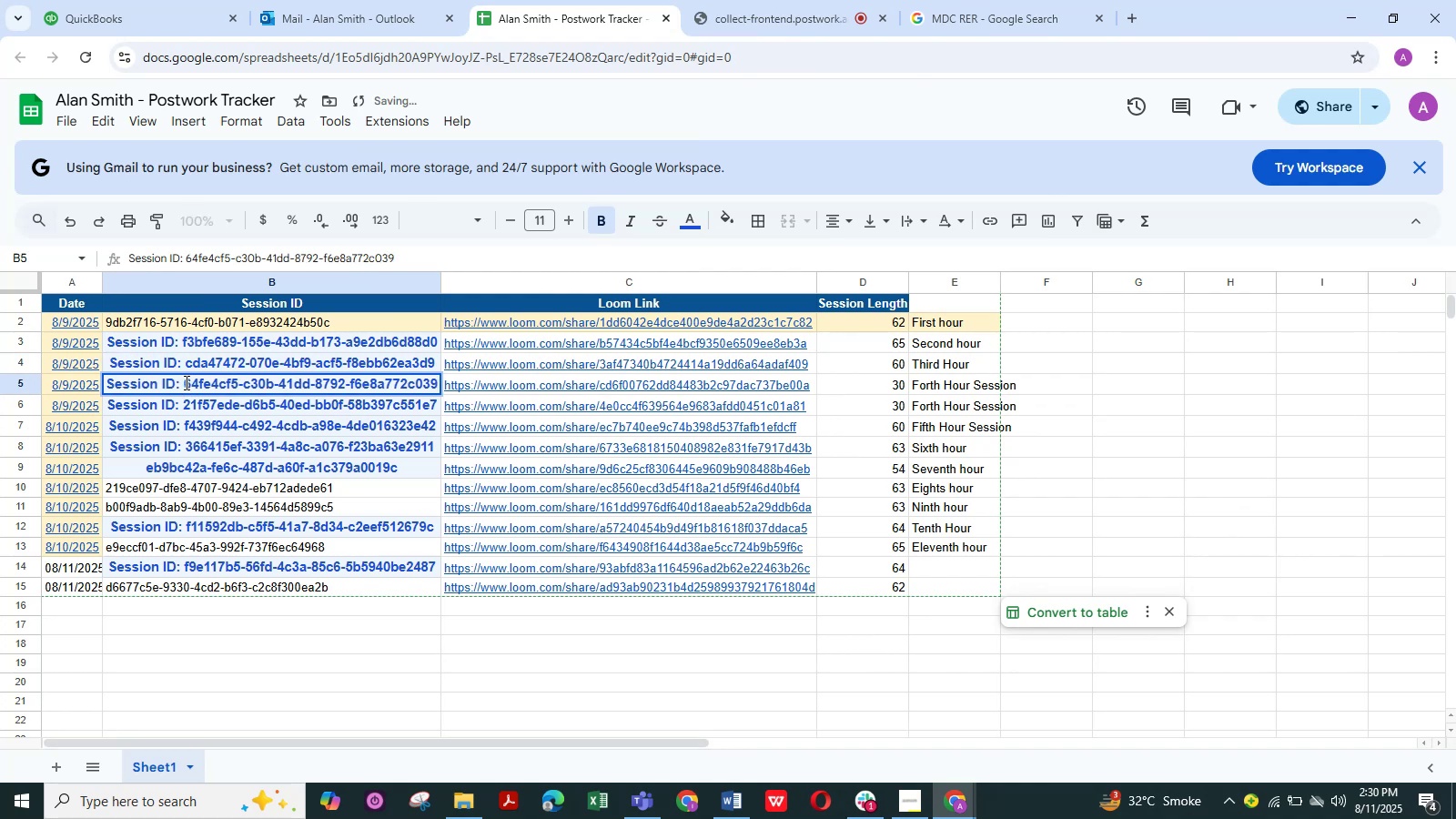 
left_click_drag(start_coordinate=[184, 383], to_coordinate=[457, 389])
 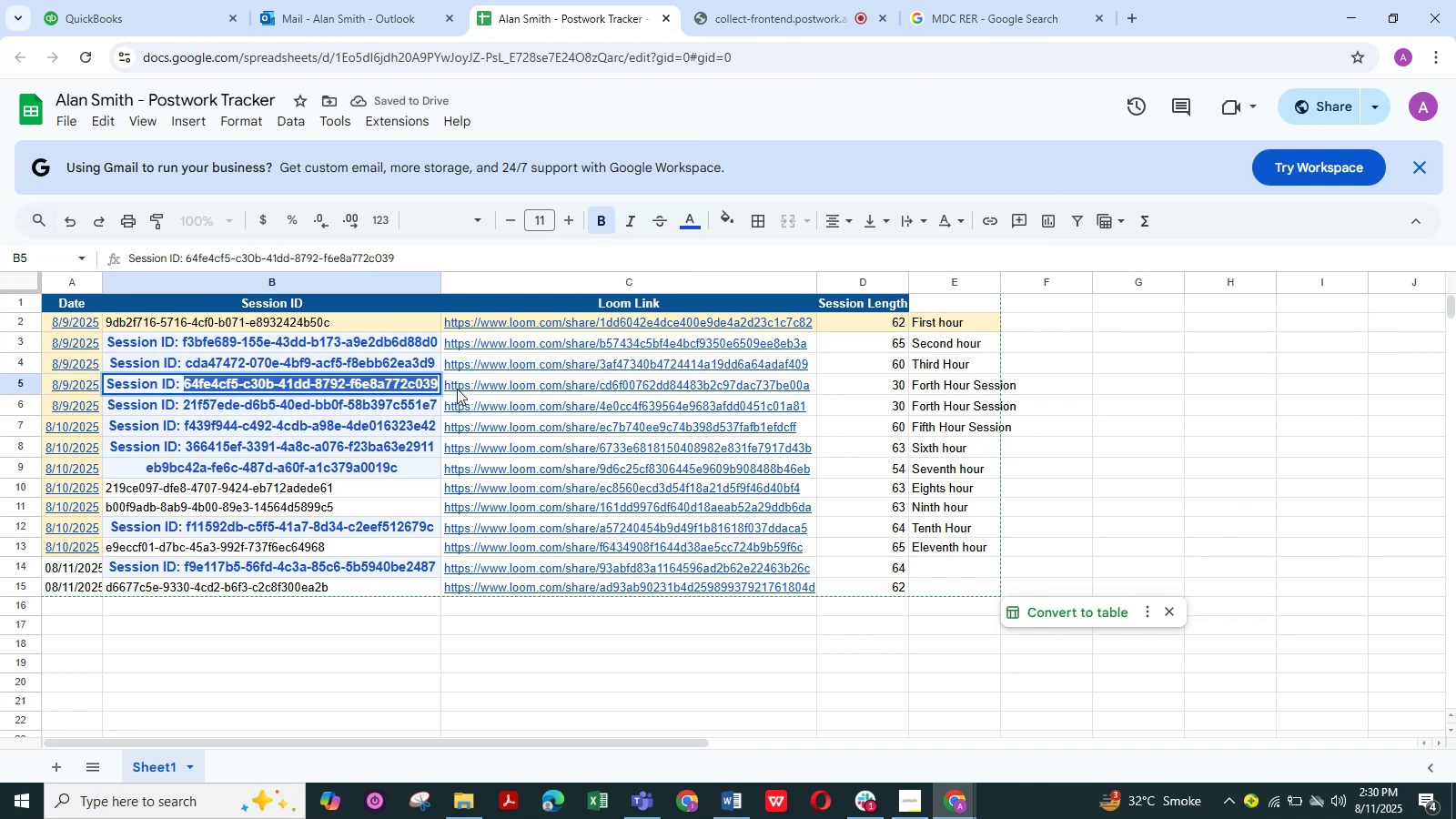 
key(Control+C)
 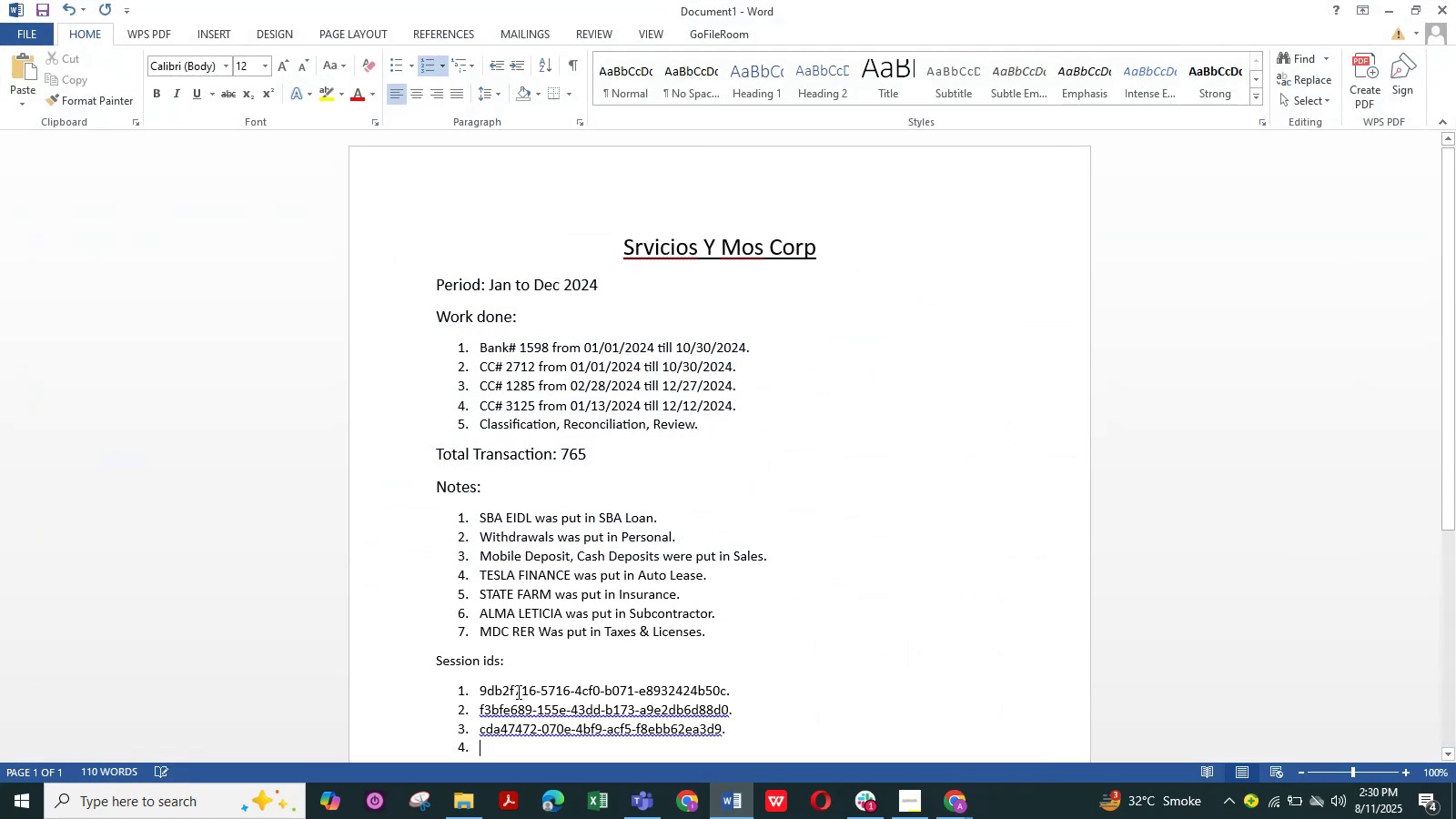 
scroll: coordinate [578, 687], scroll_direction: down, amount: 3.0
 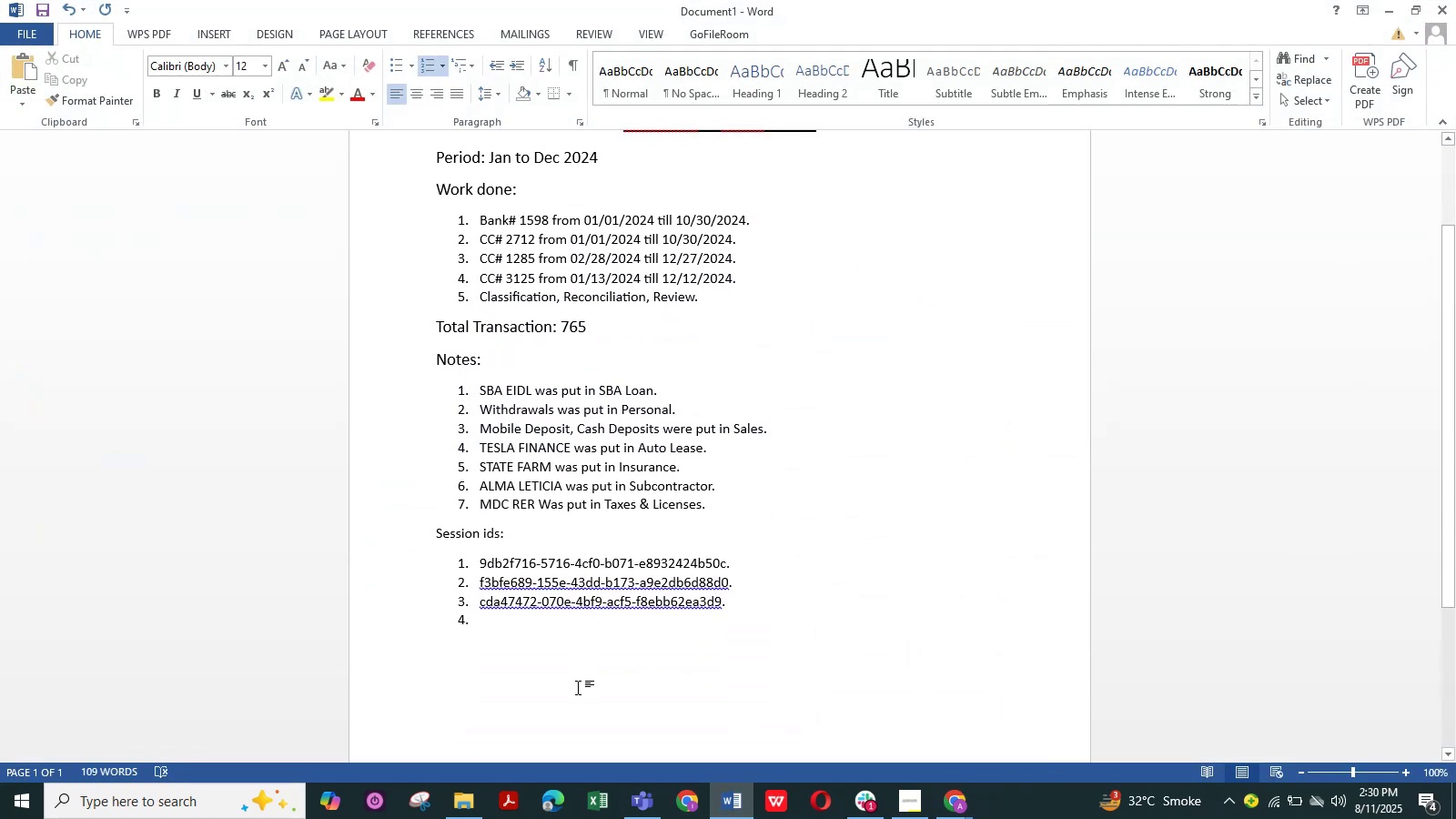 
key(Control+ControlLeft)
 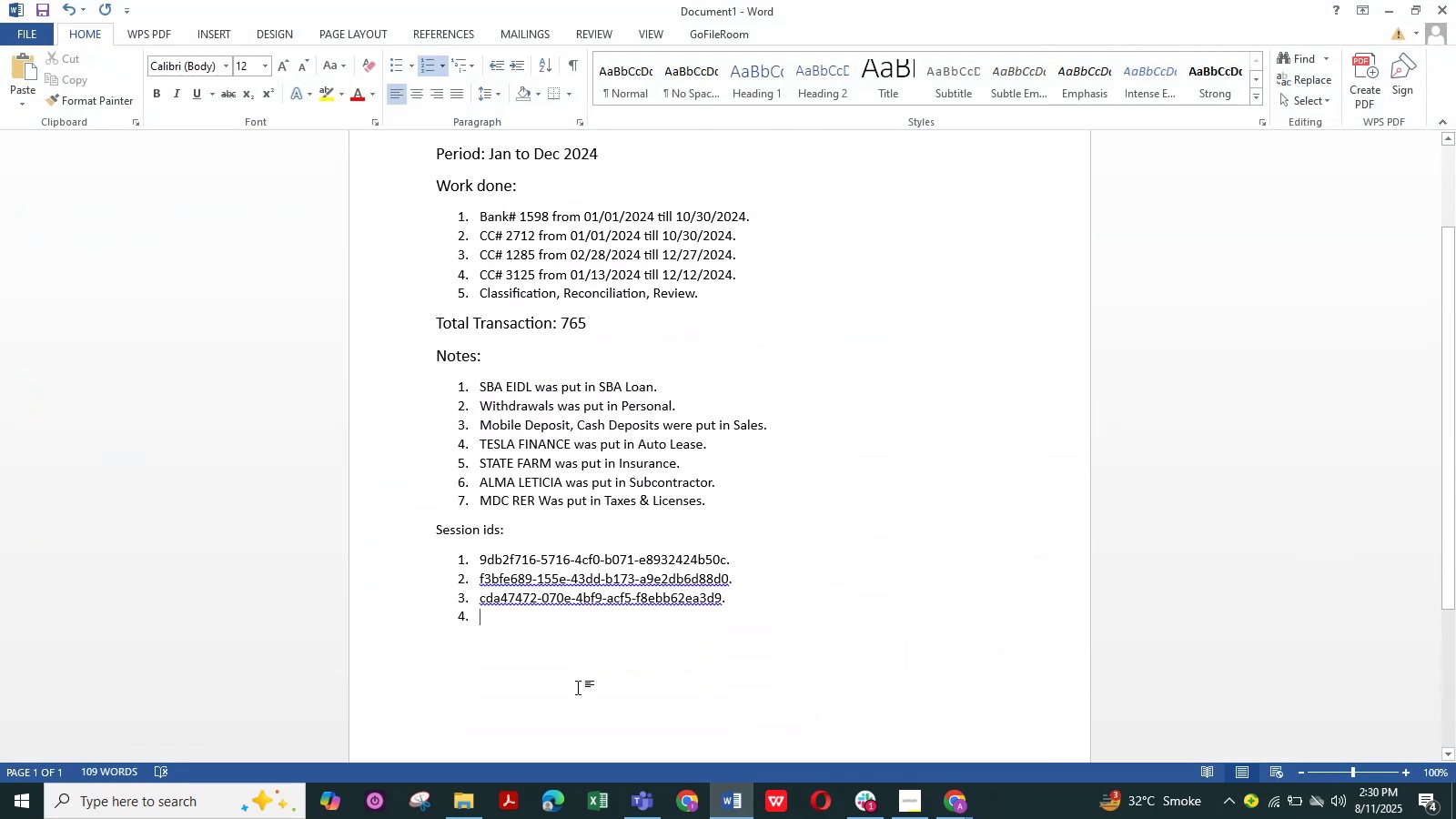 
key(Control+V)
 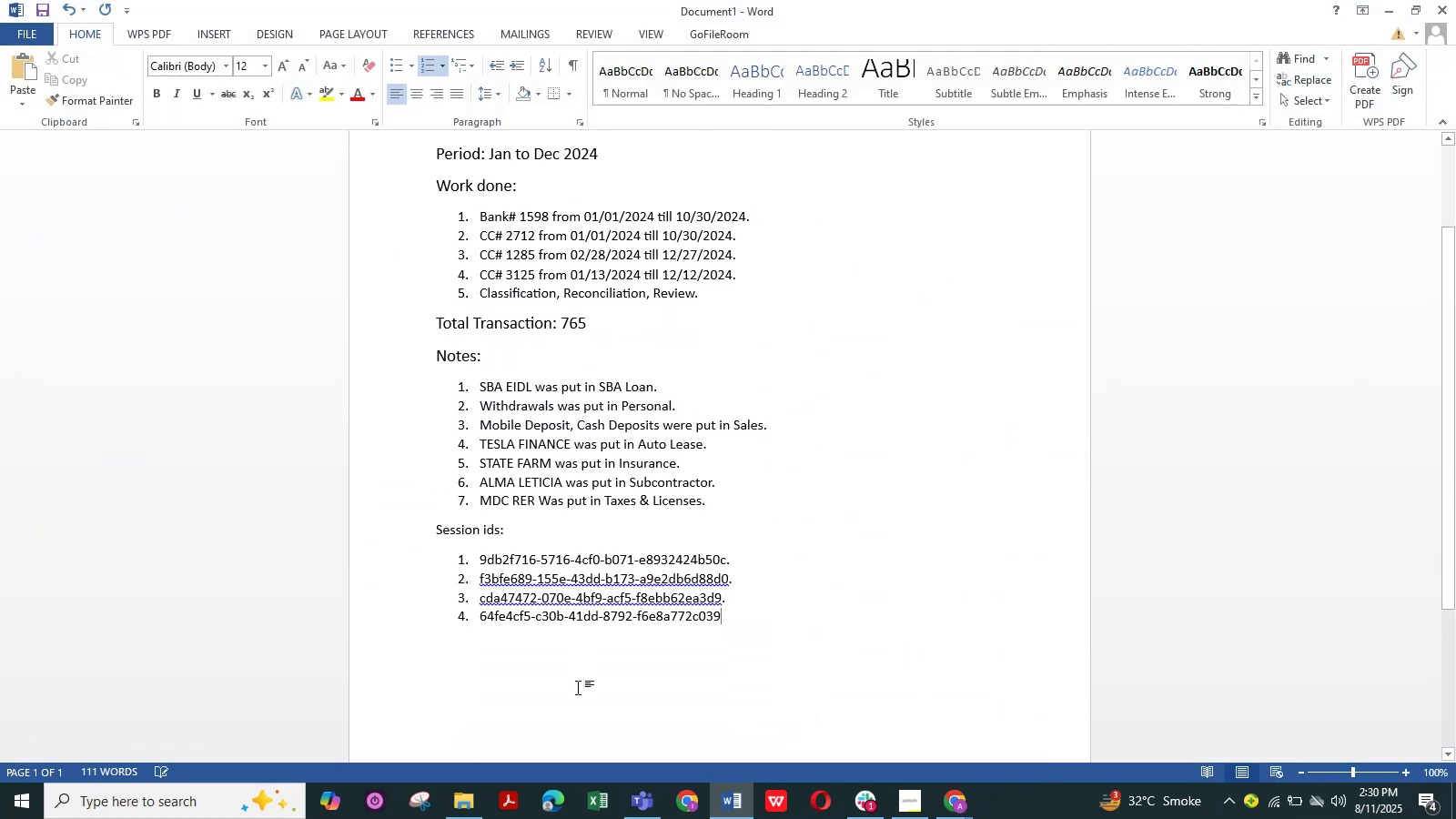 
key(NumpadDecimal)
 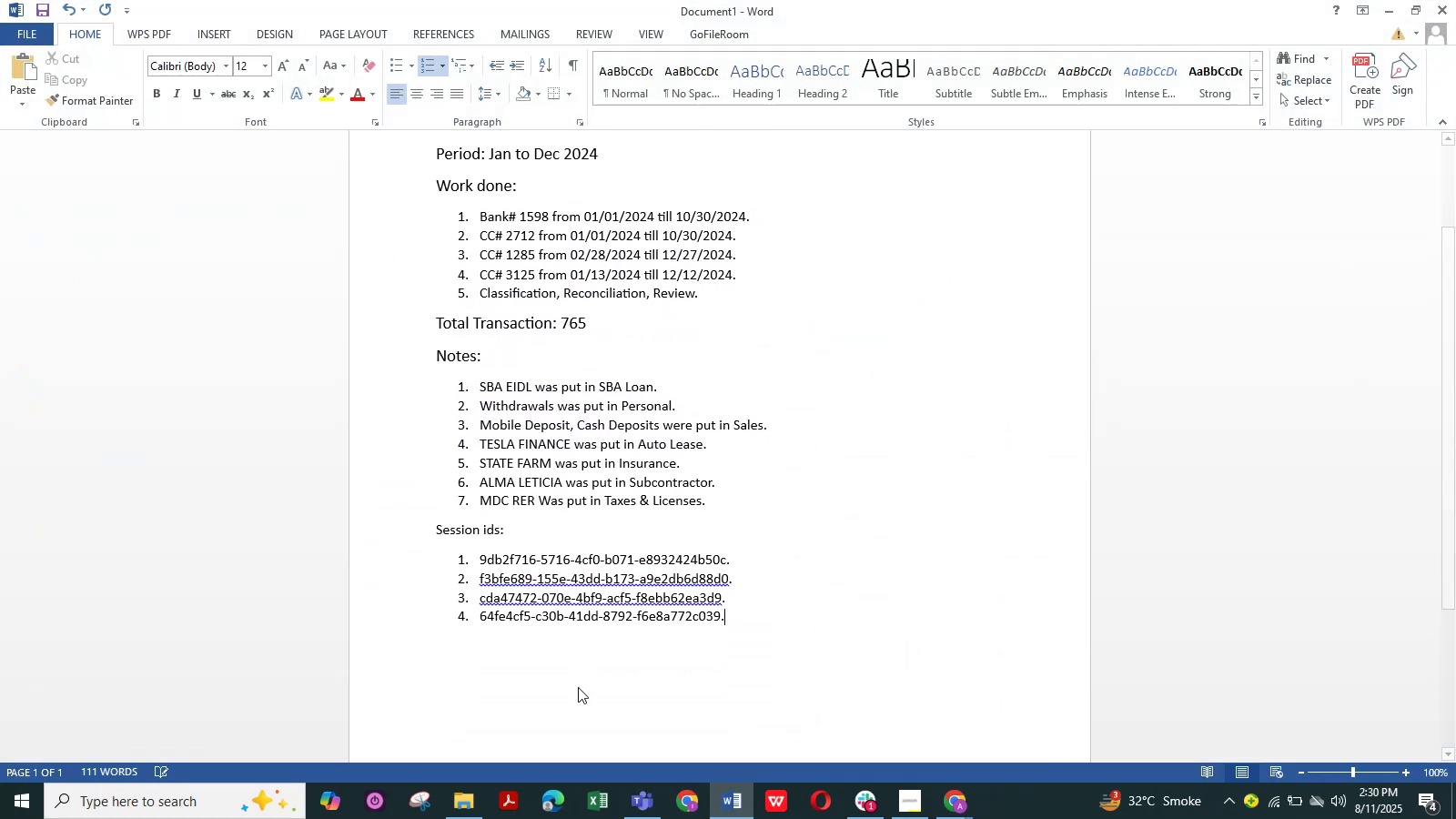 
key(NumpadEnter)
 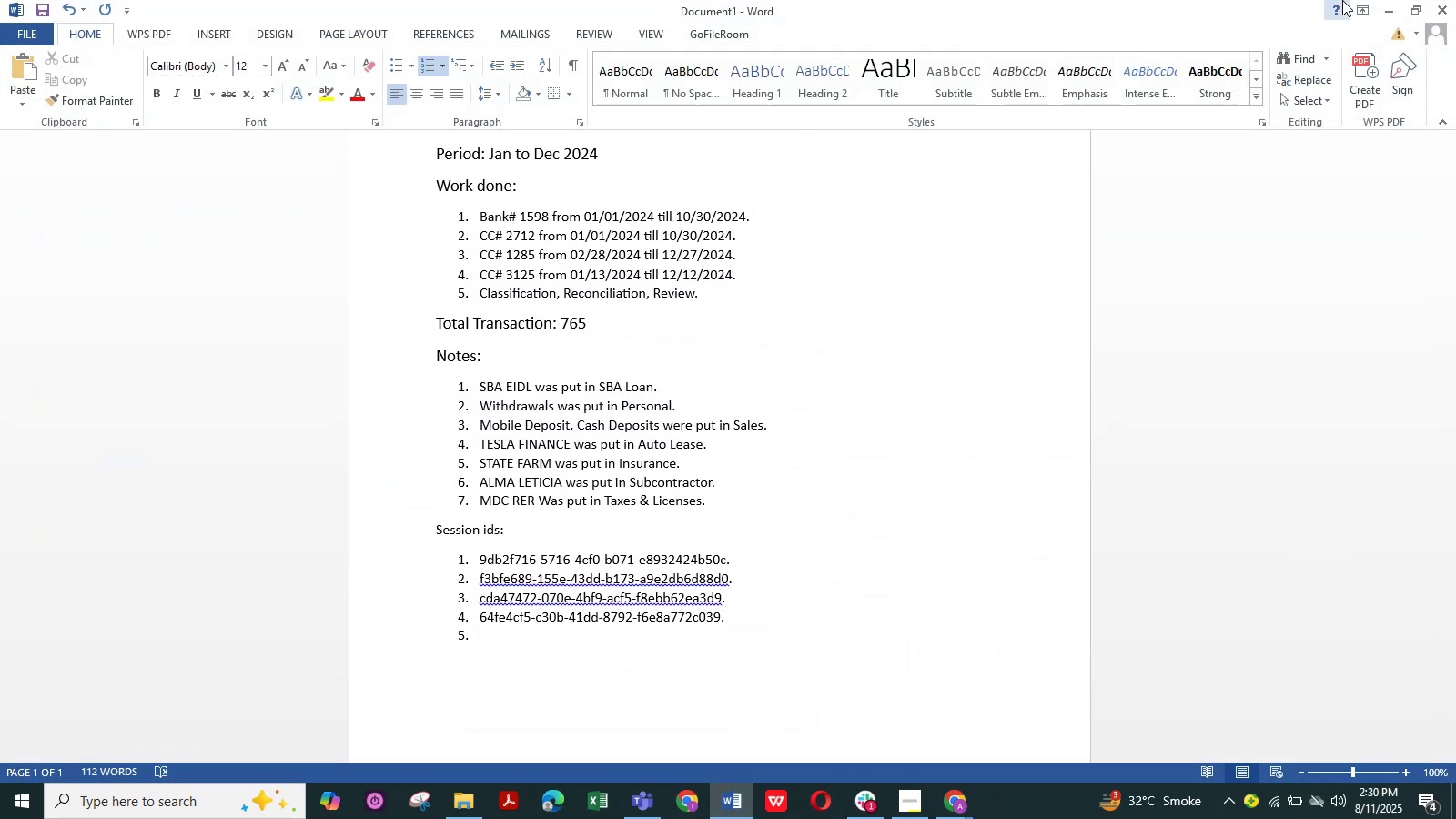 
left_click([1395, 16])
 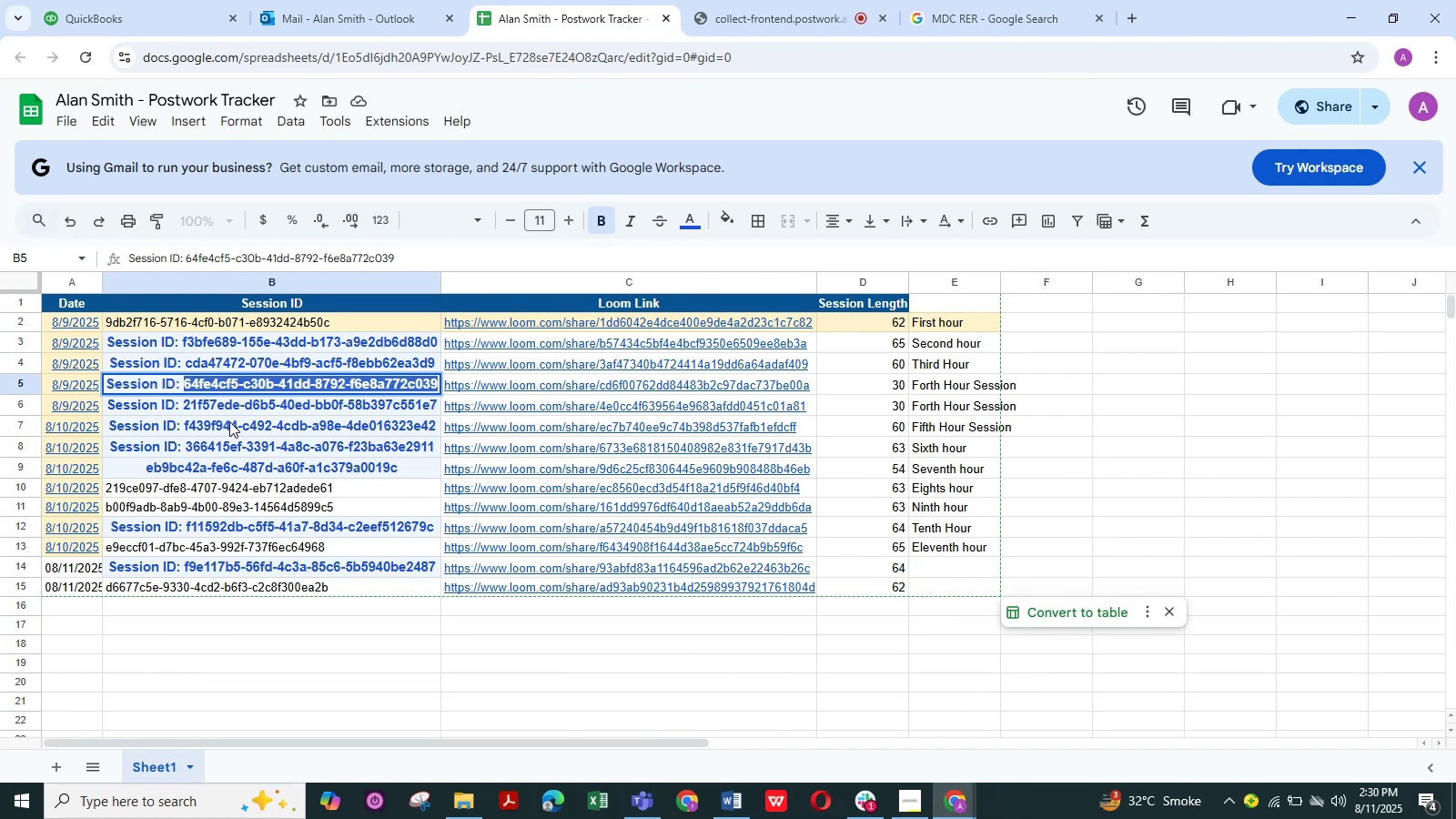 
left_click([229, 411])
 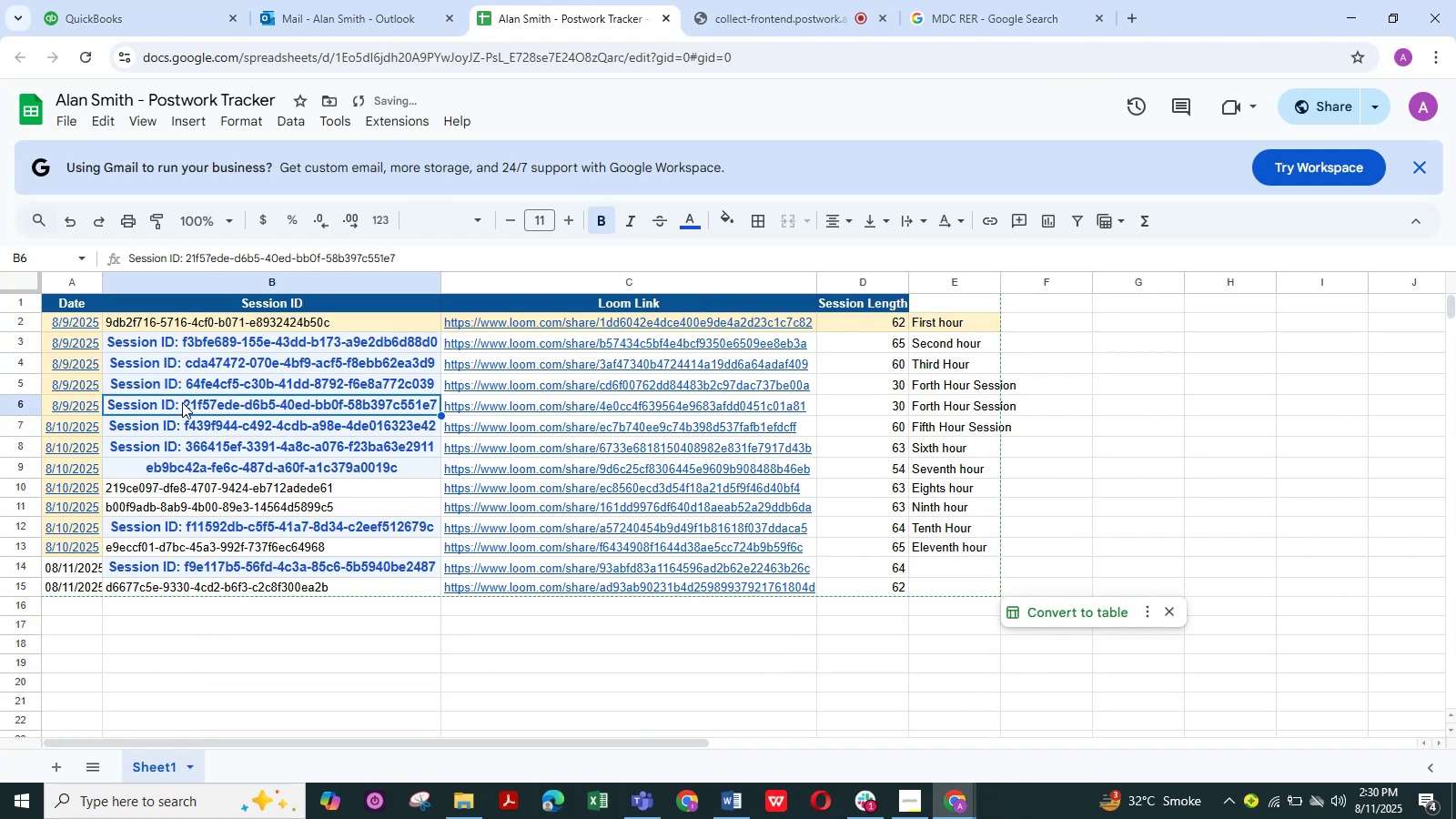 
double_click([182, 402])
 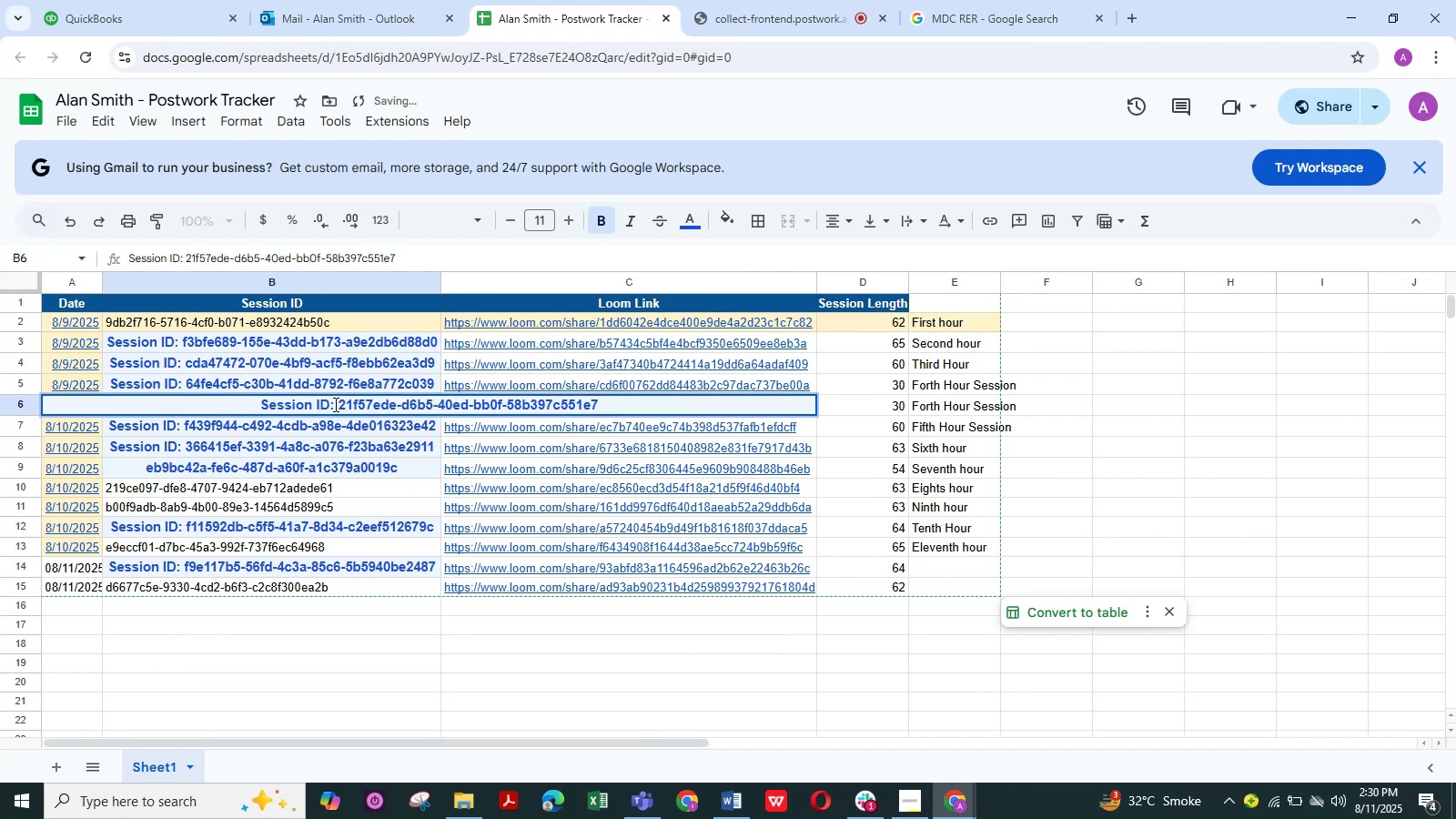 
left_click_drag(start_coordinate=[338, 404], to_coordinate=[638, 409])
 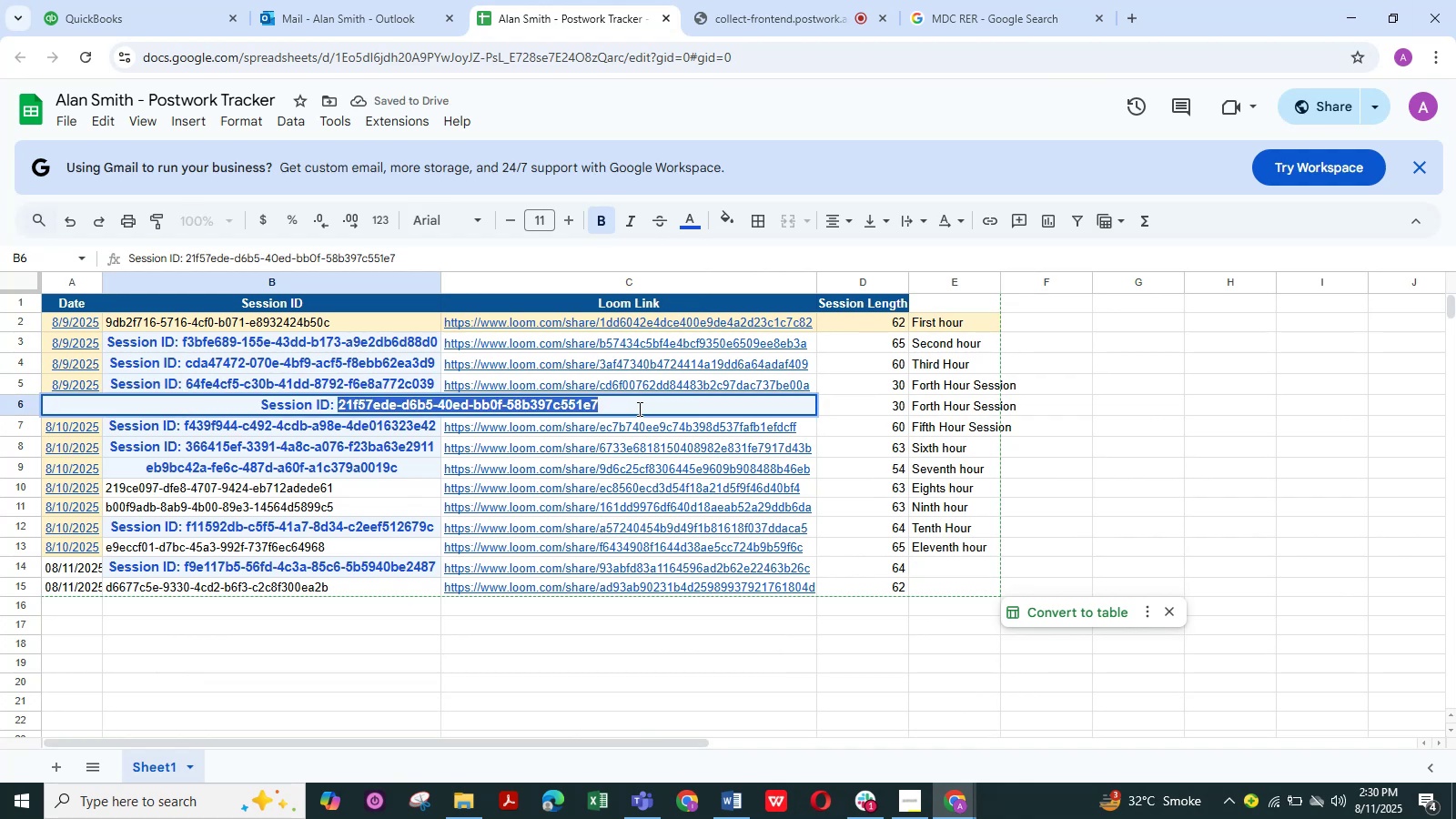 
key(Control+C)
 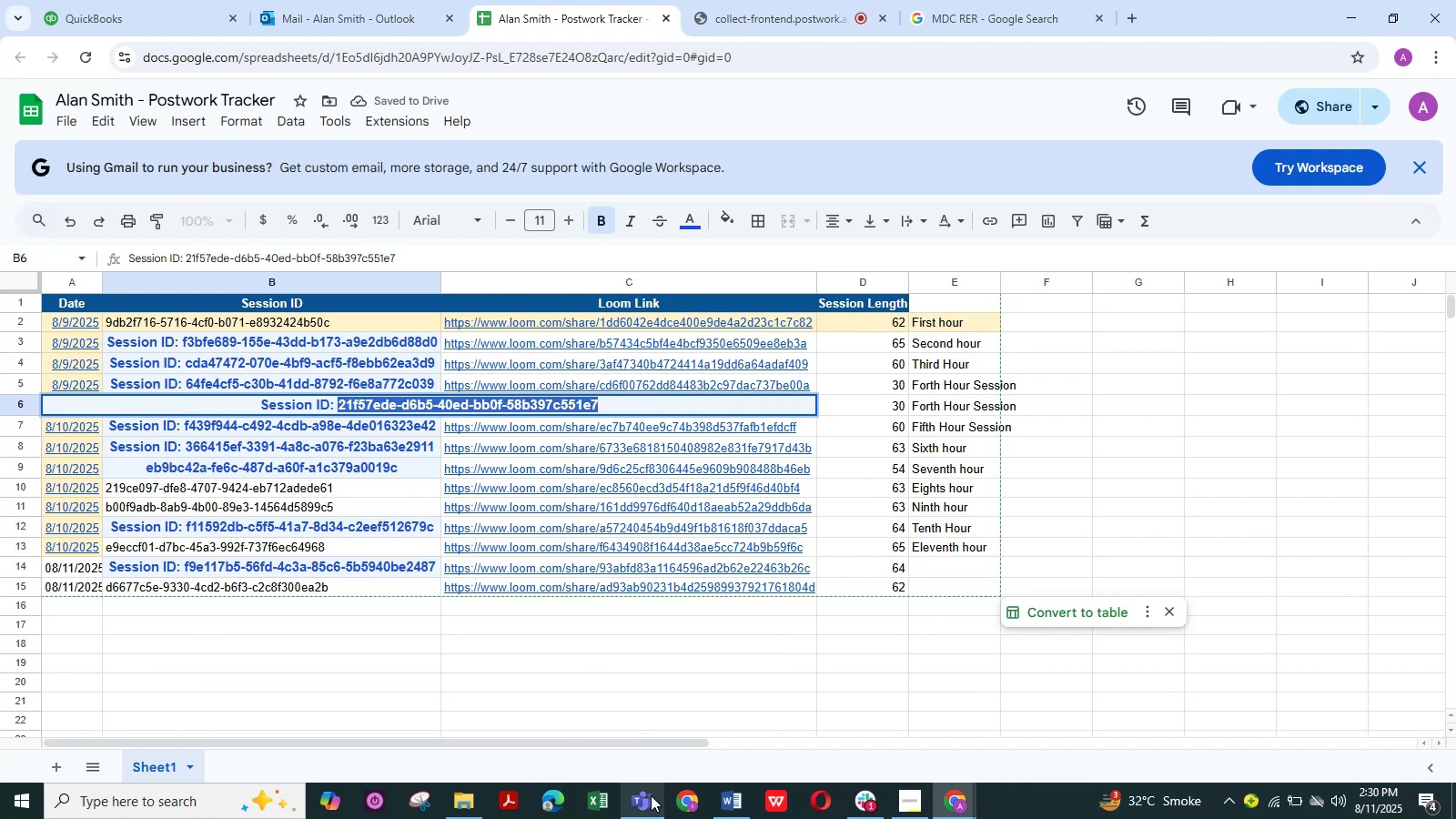 
left_click([650, 800])
 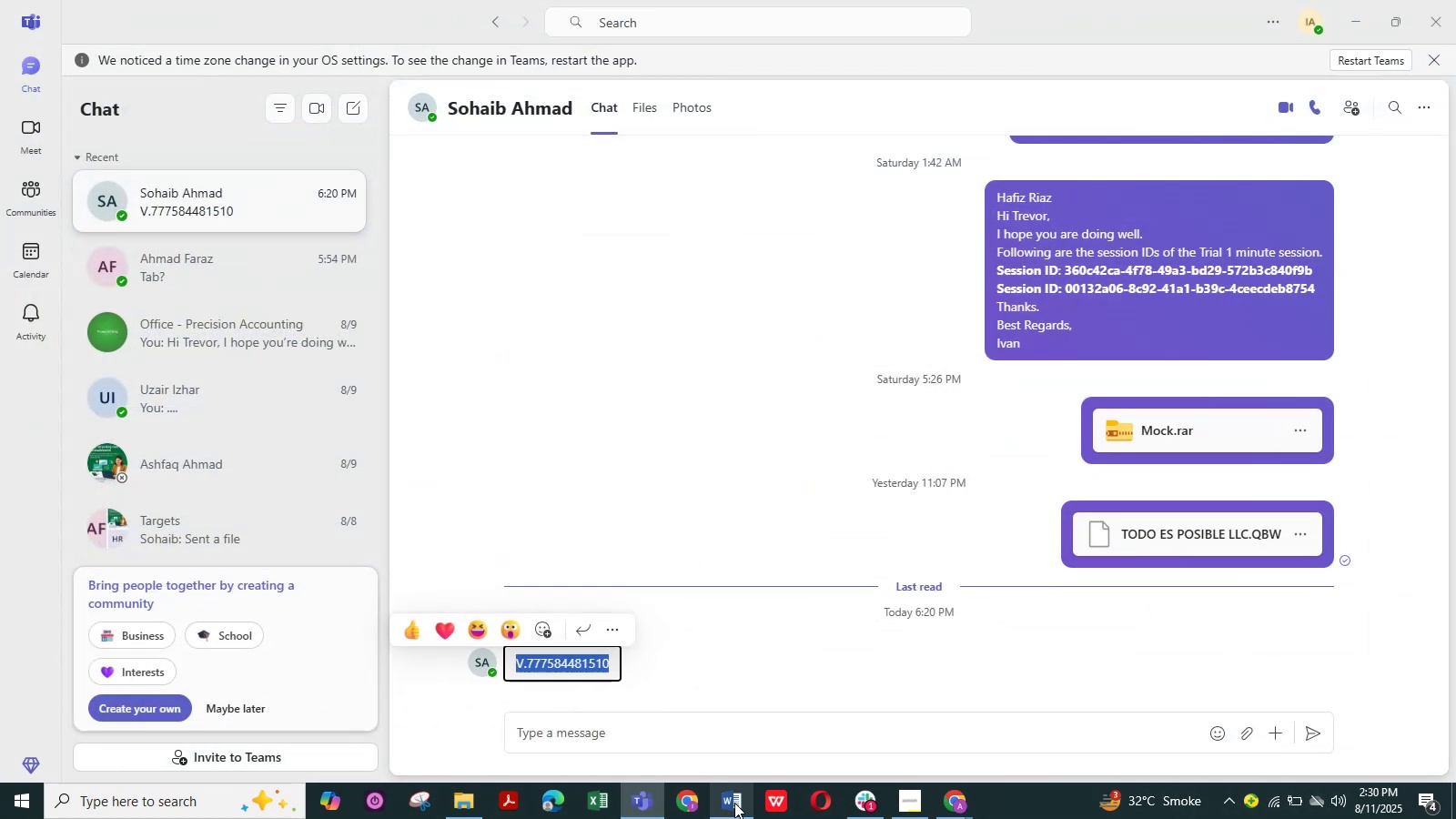 
left_click([734, 803])
 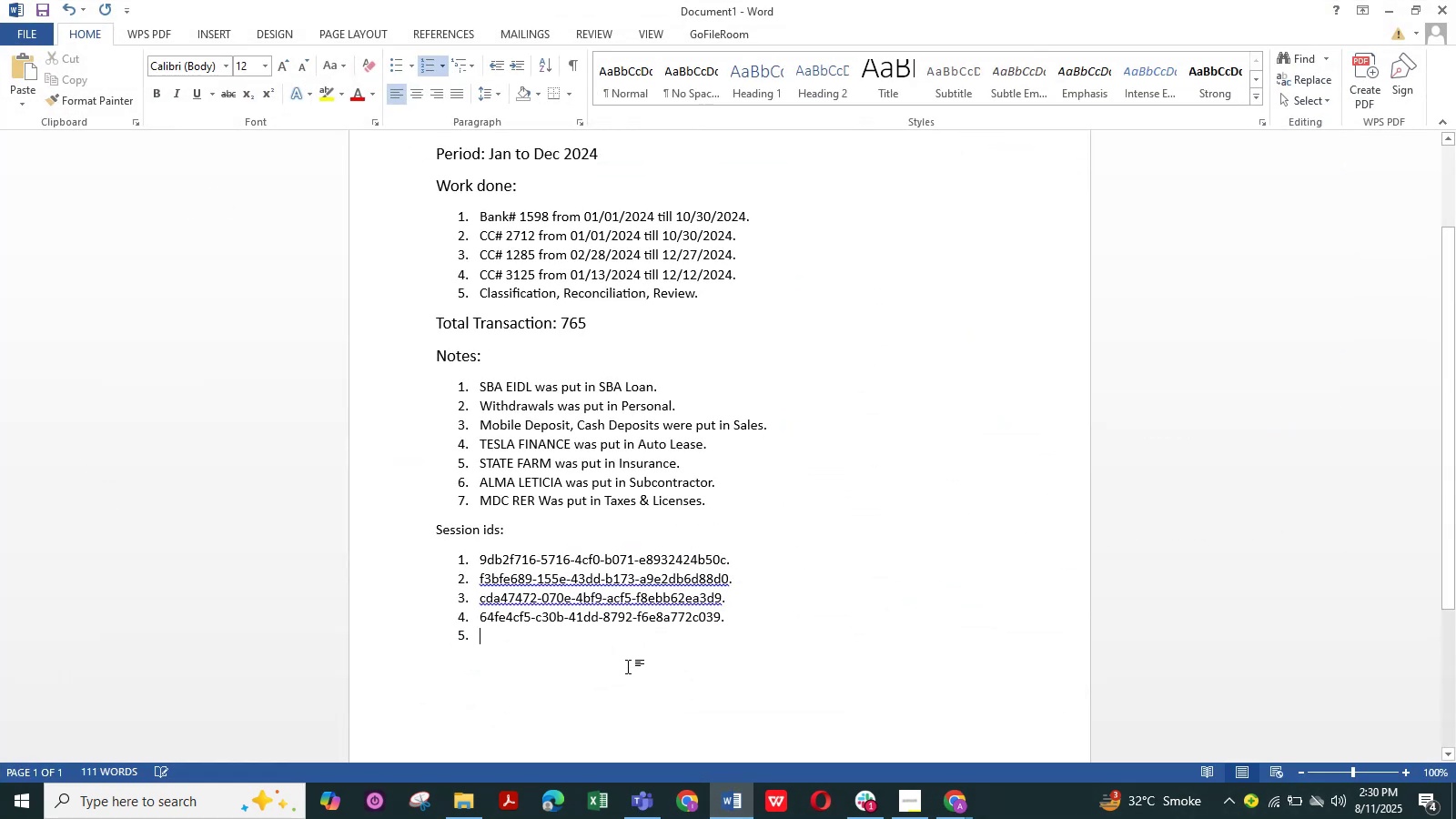 
key(Control+ControlLeft)
 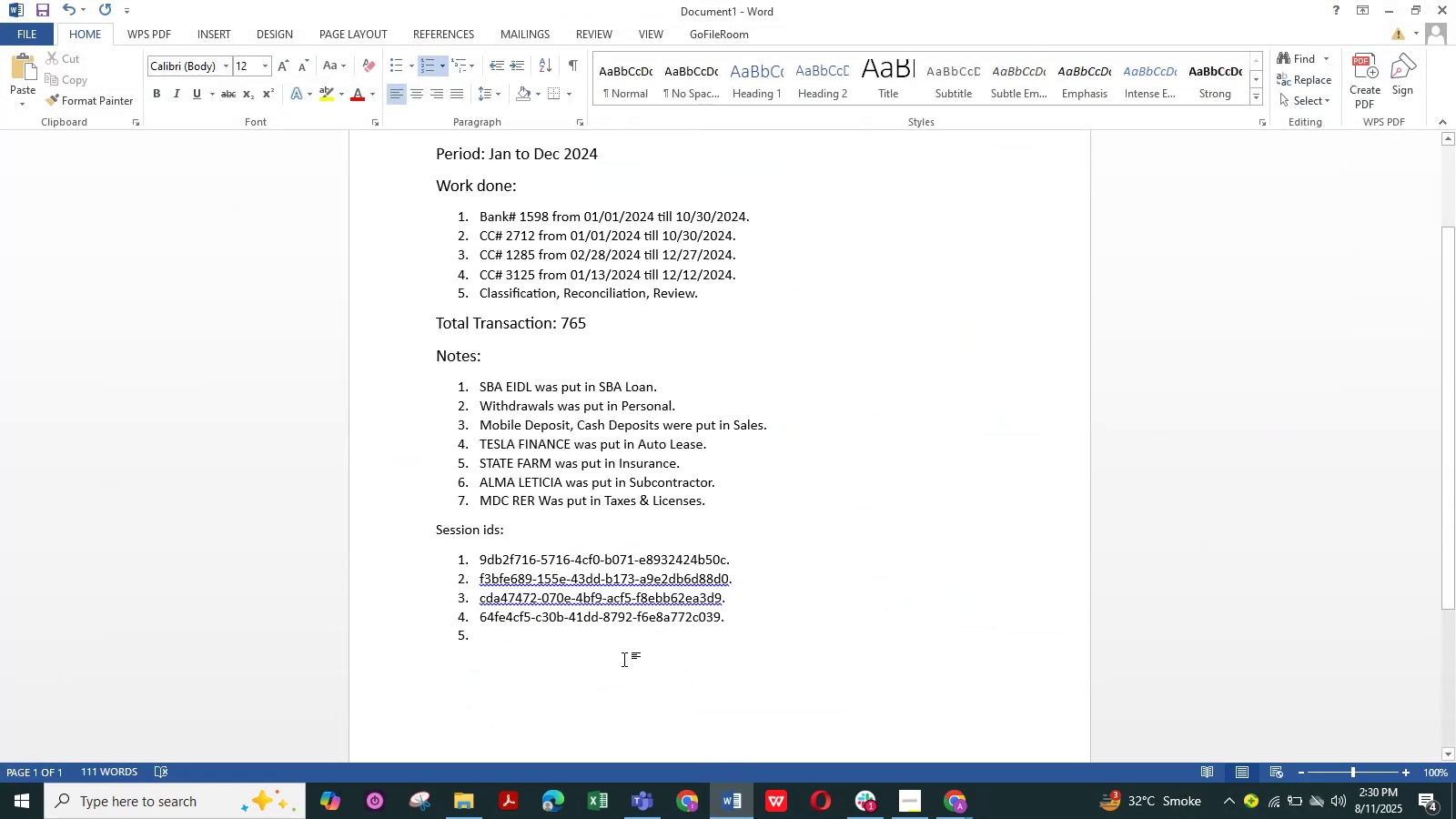 
key(Control+V)
 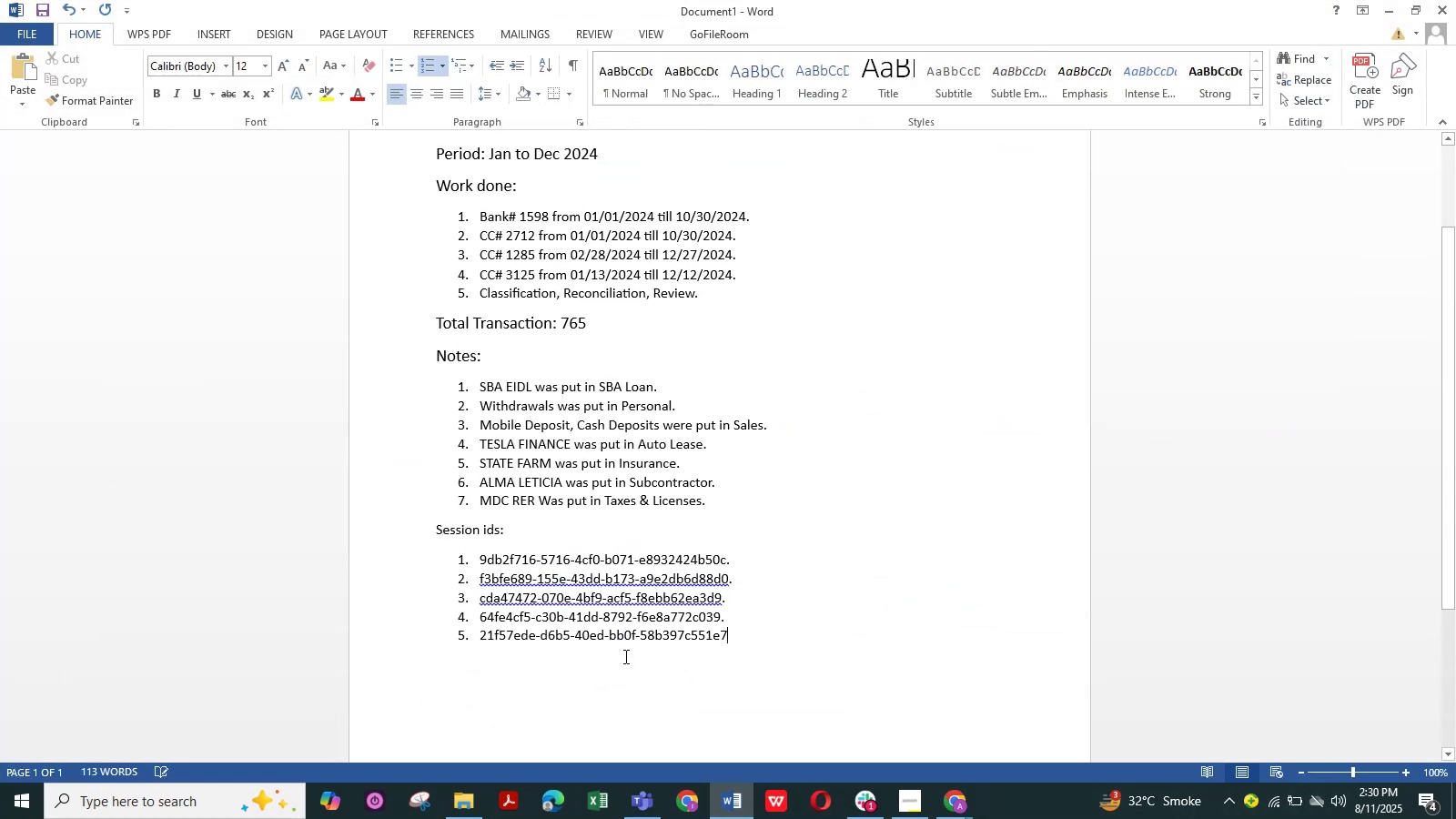 
key(NumpadDecimal)
 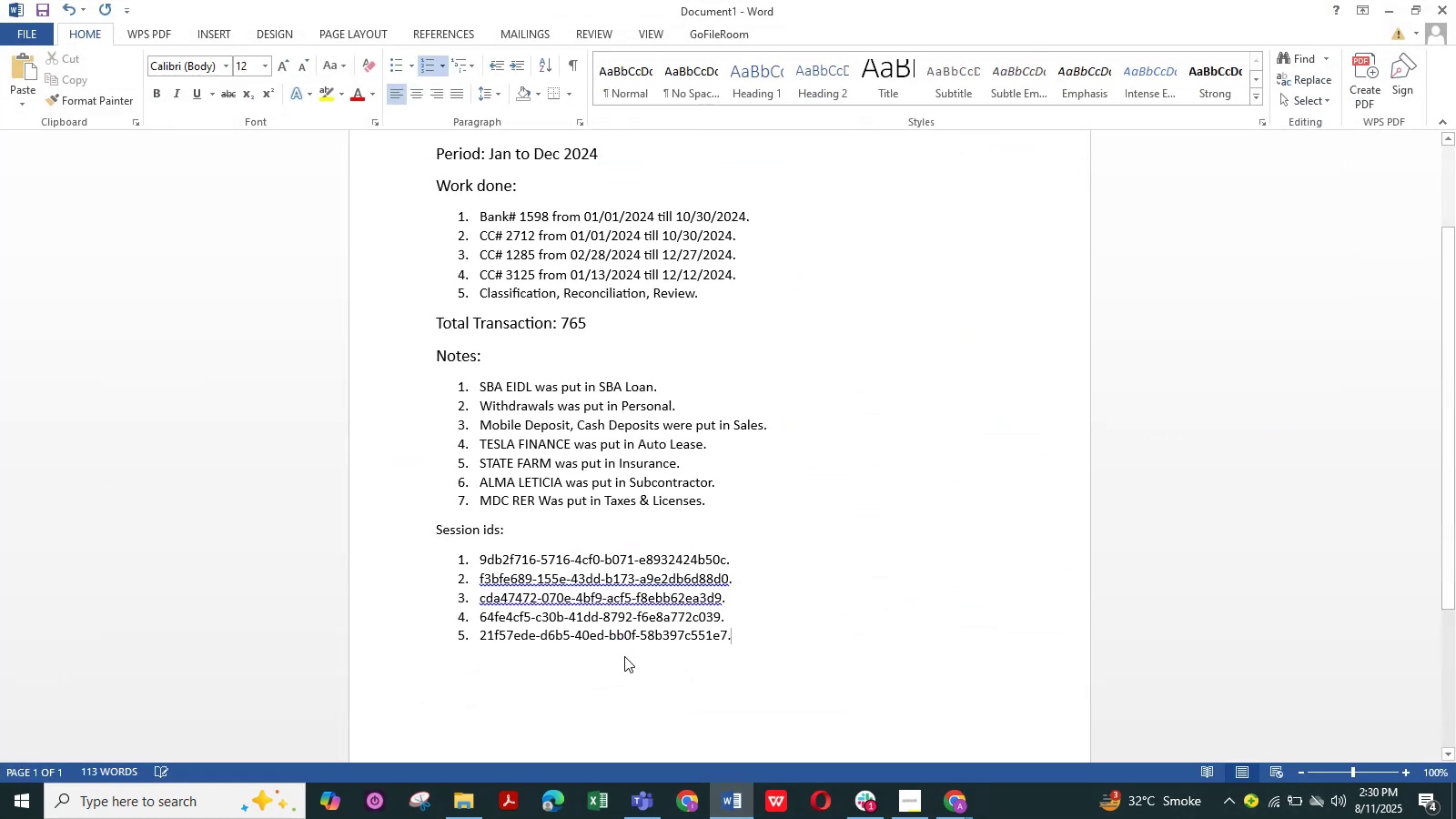 
key(NumpadEnter)
 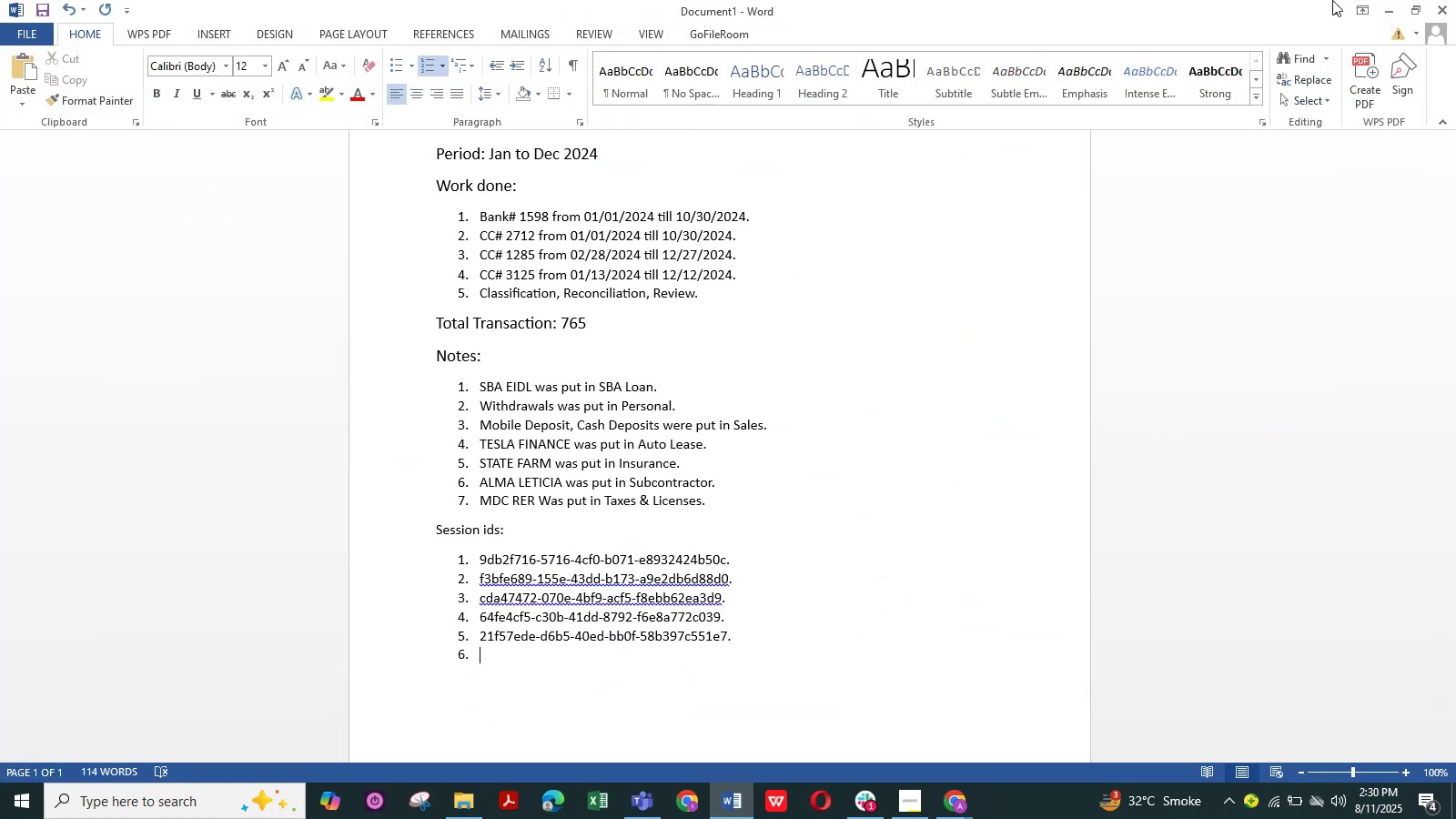 
left_click([1390, 10])
 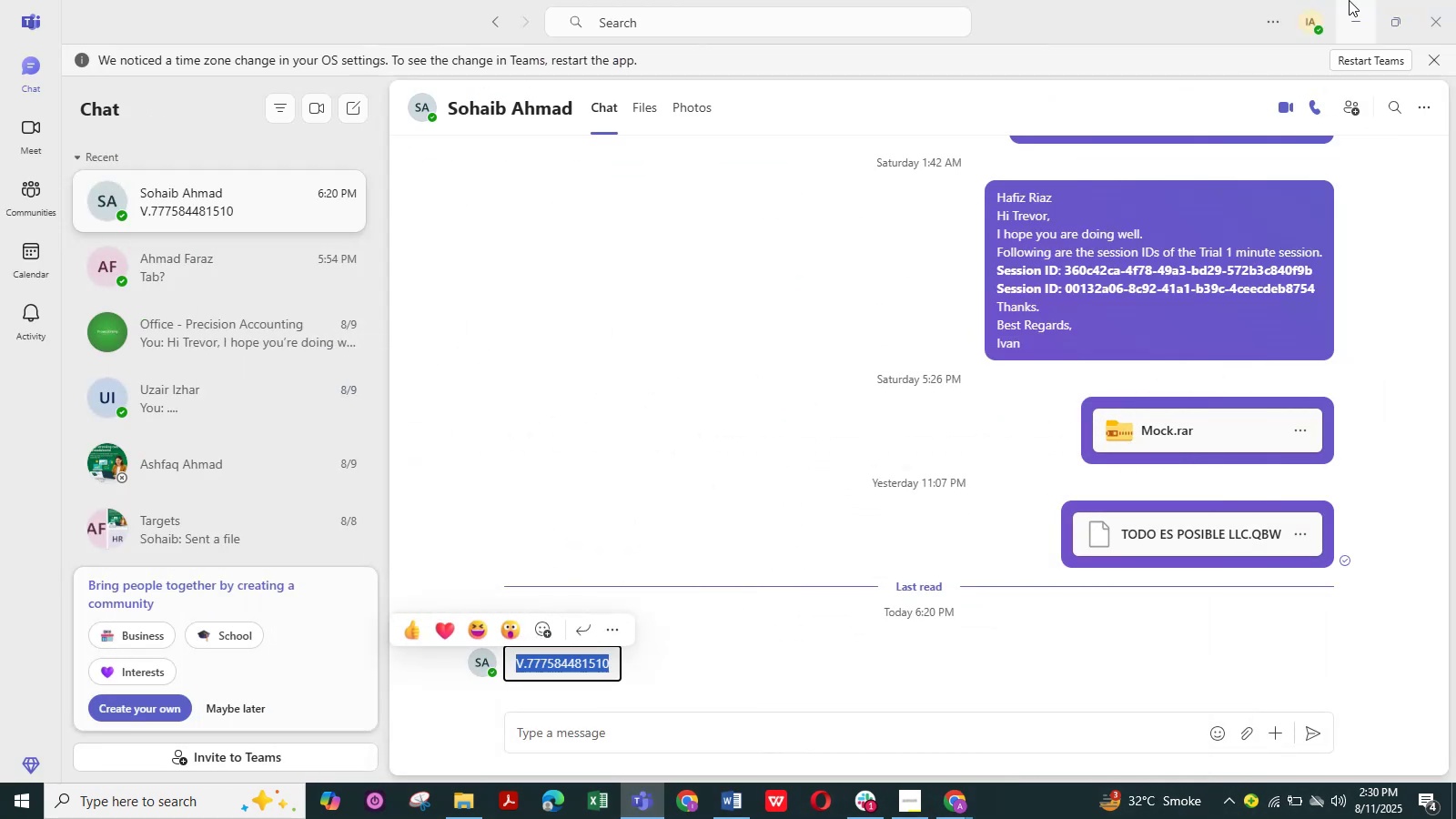 
left_click([1349, 0])
 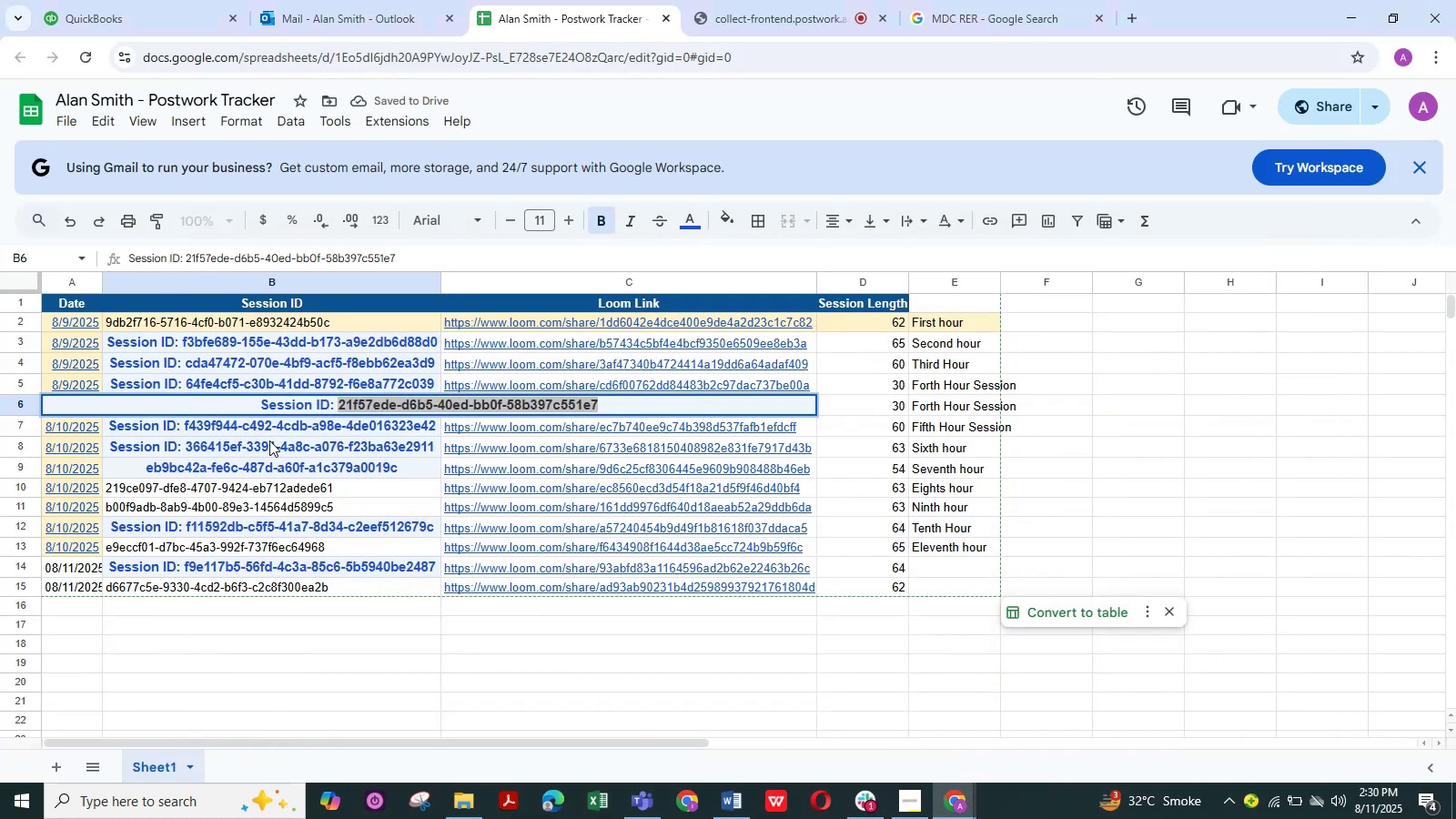 
left_click([259, 435])
 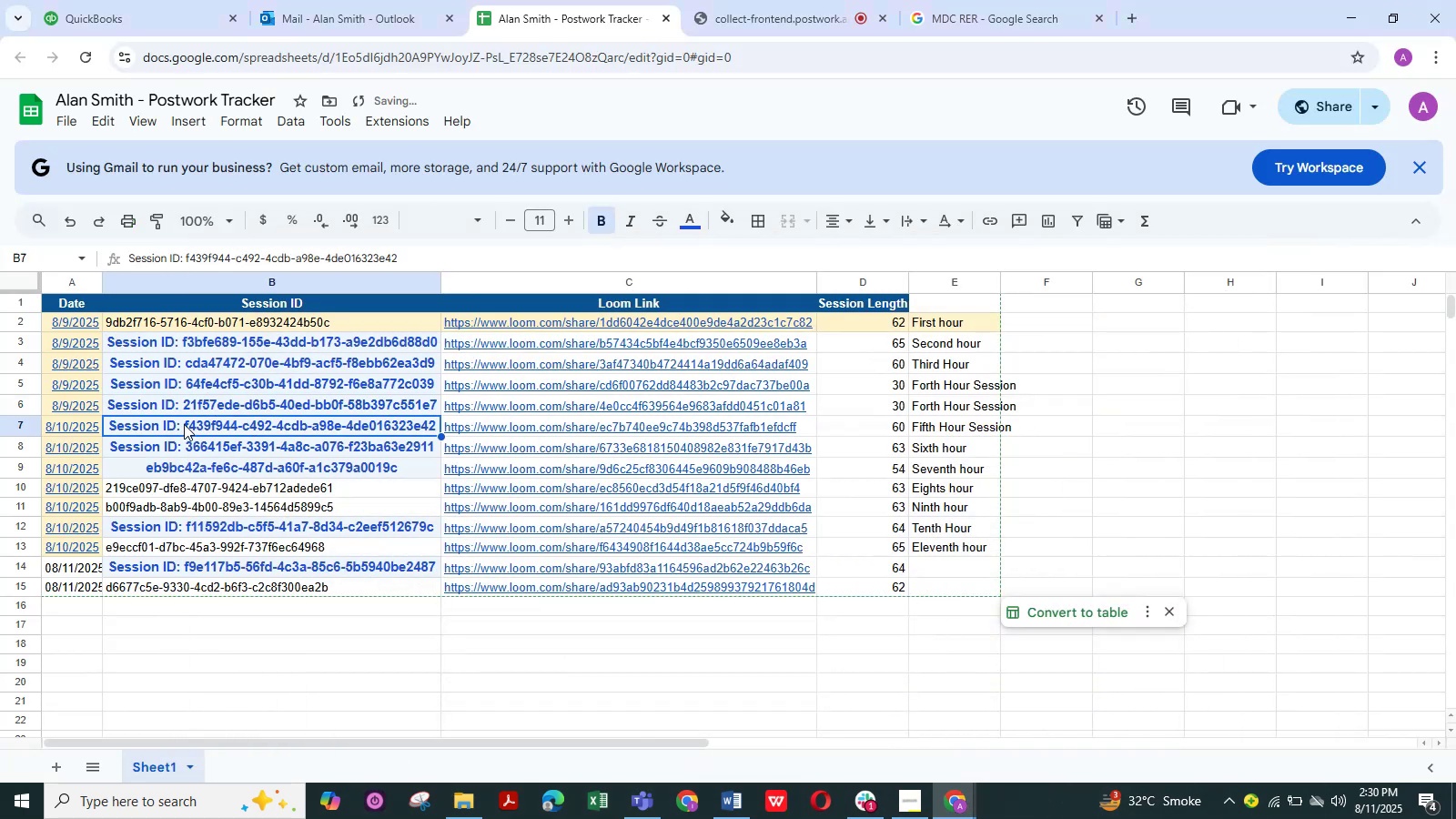 
double_click([184, 424])
 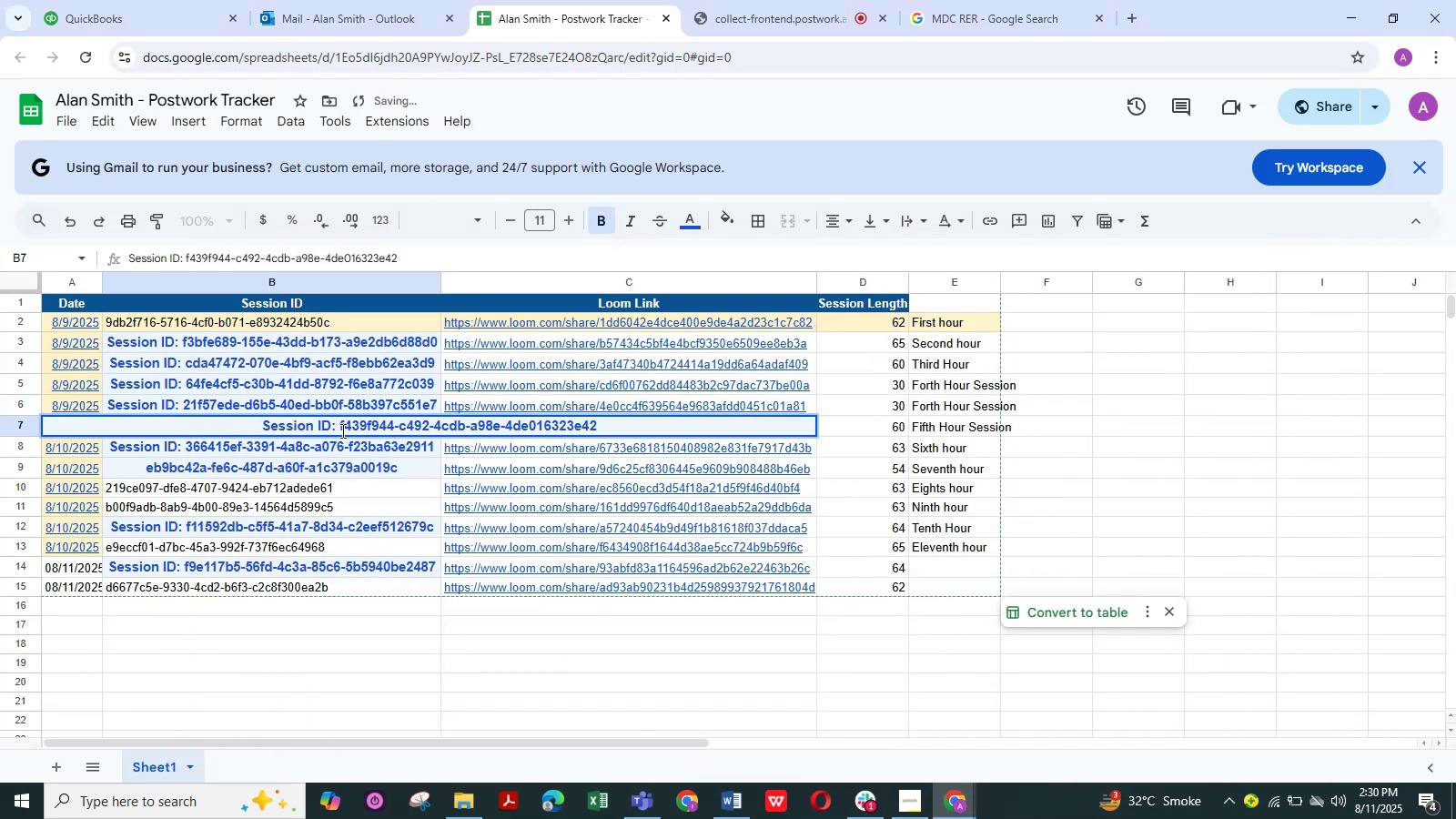 
left_click_drag(start_coordinate=[338, 430], to_coordinate=[649, 430])
 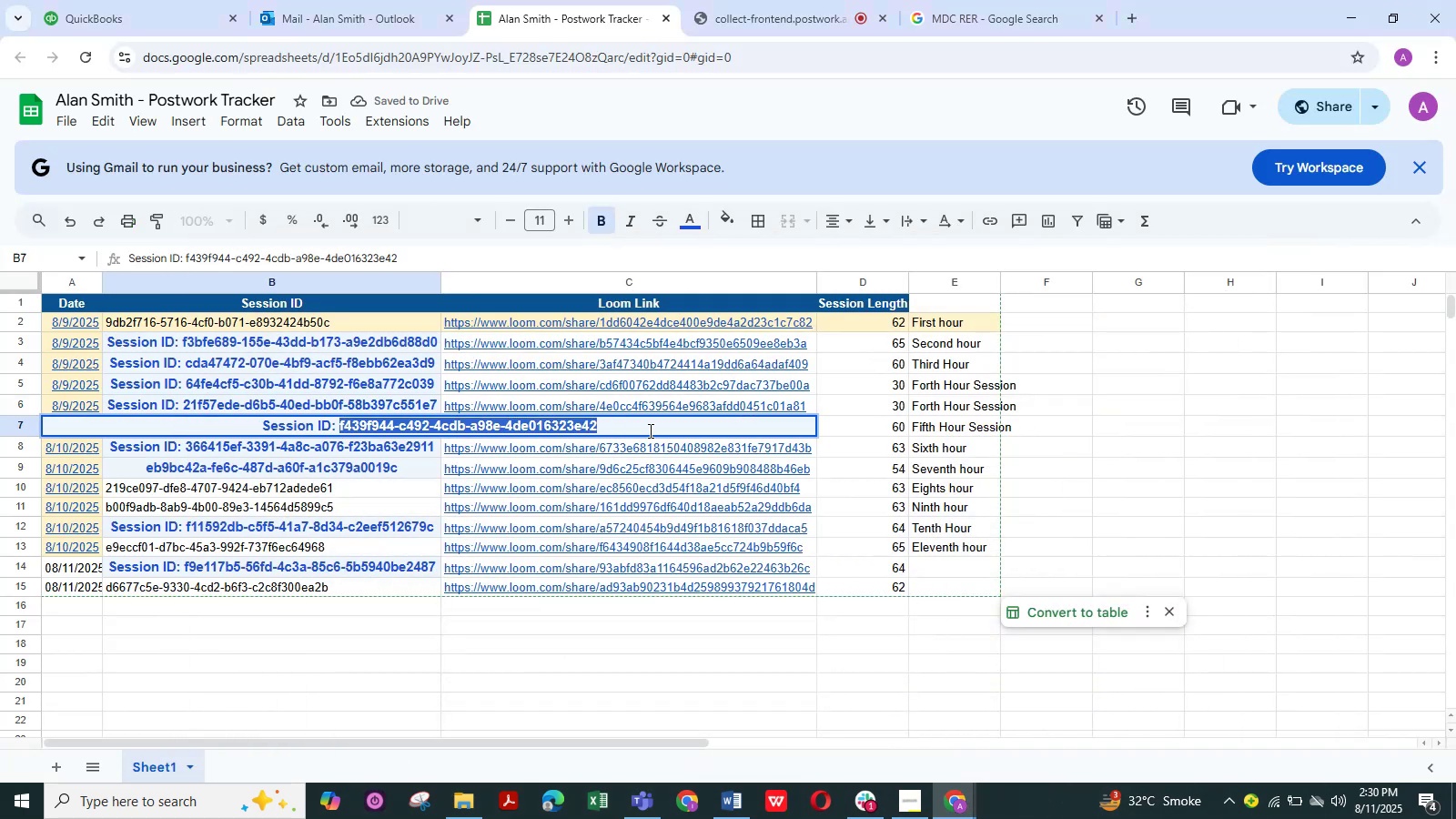 
key(Control+C)
 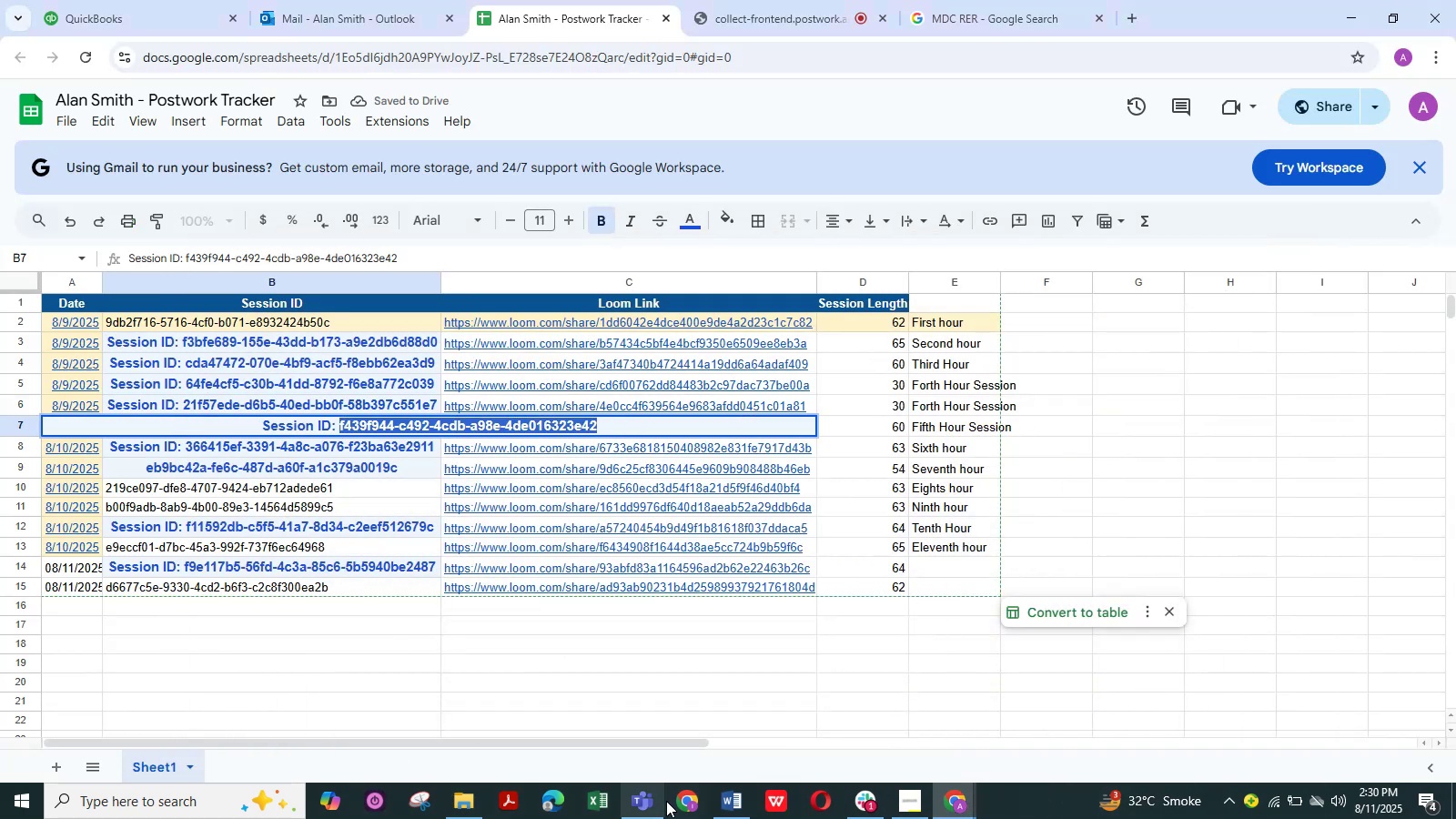 
left_click([725, 803])
 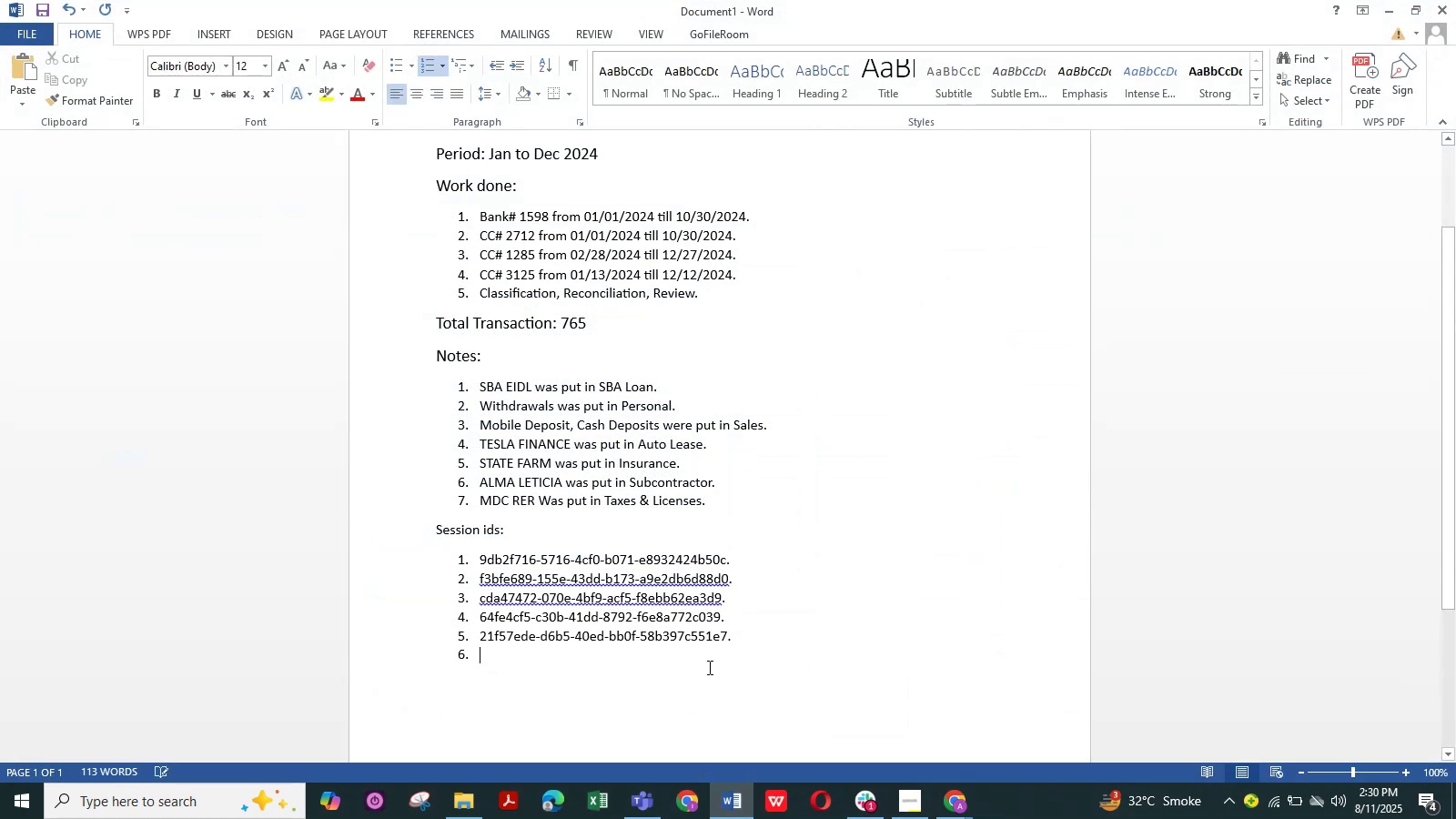 
key(Control+ControlLeft)
 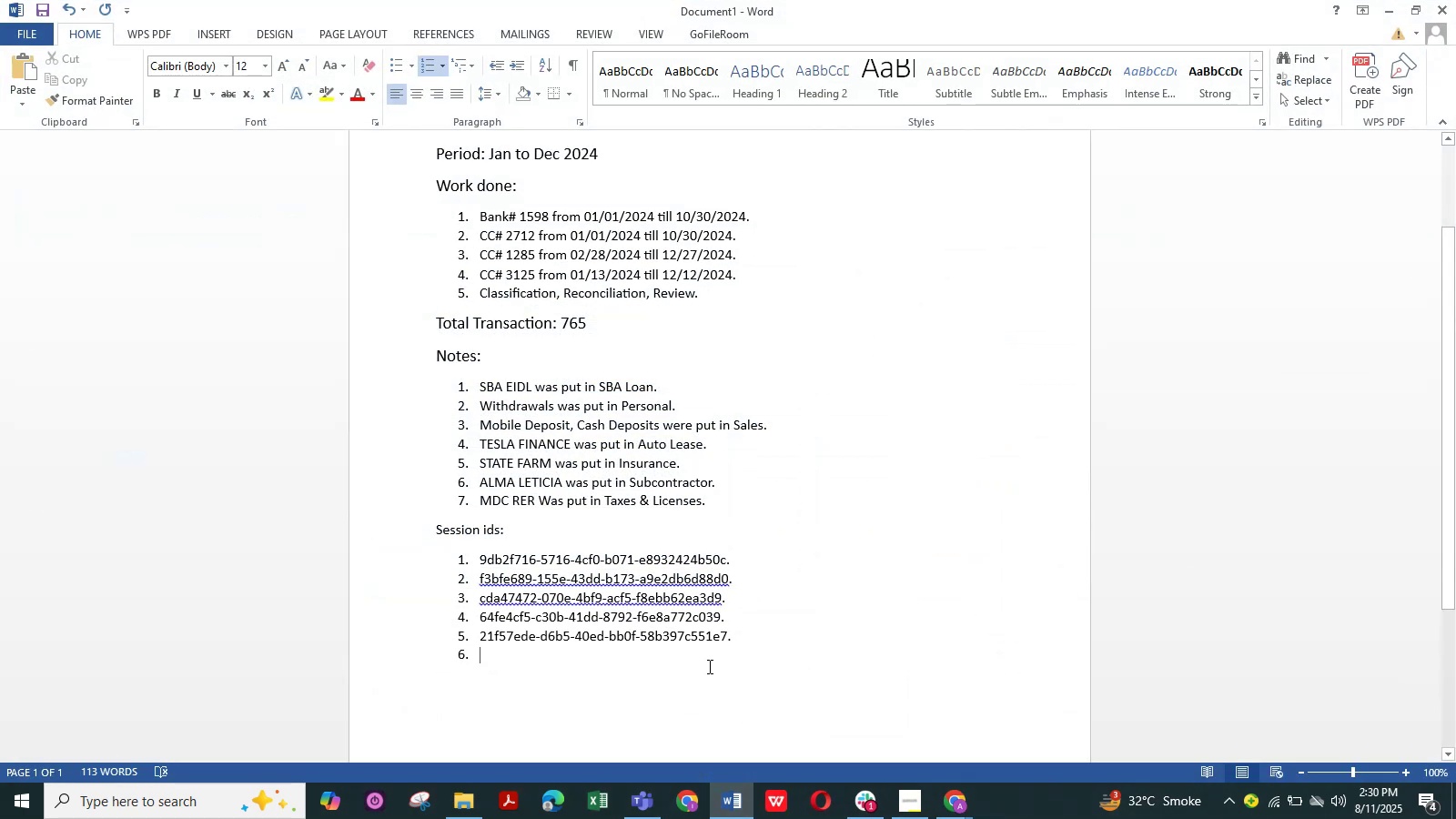 
key(Control+V)
 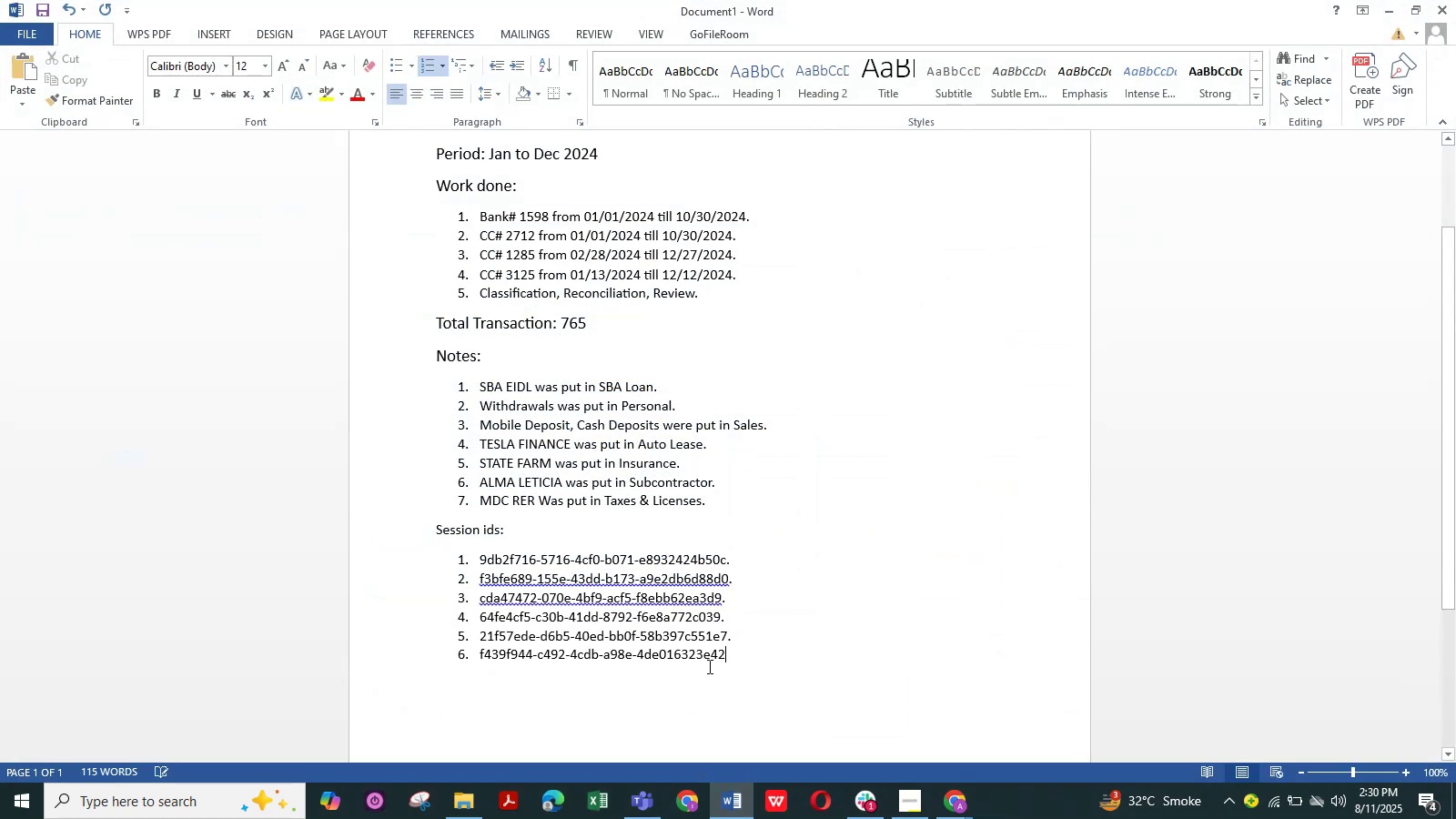 
key(NumpadDecimal)
 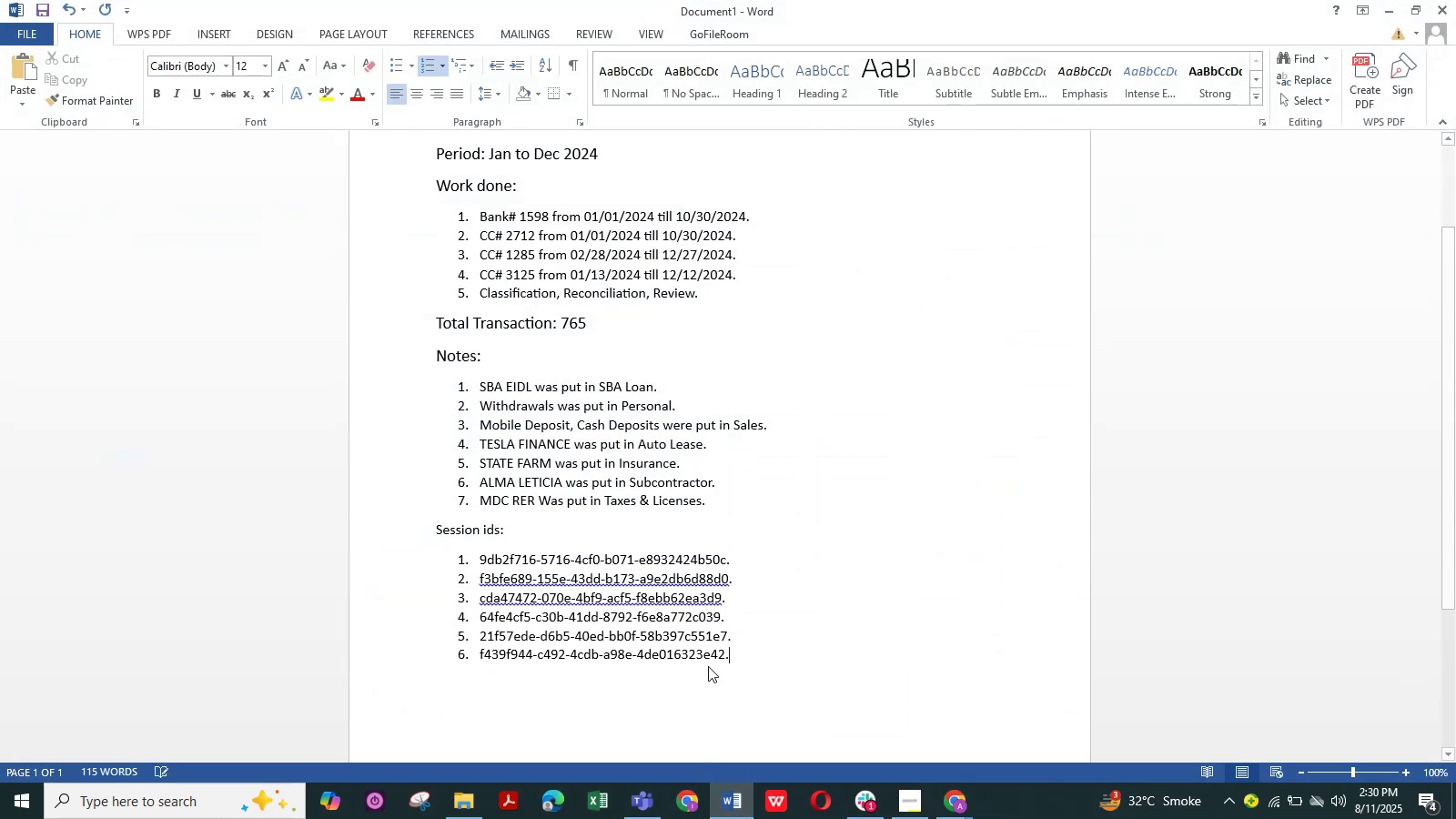 
key(NumpadEnter)
 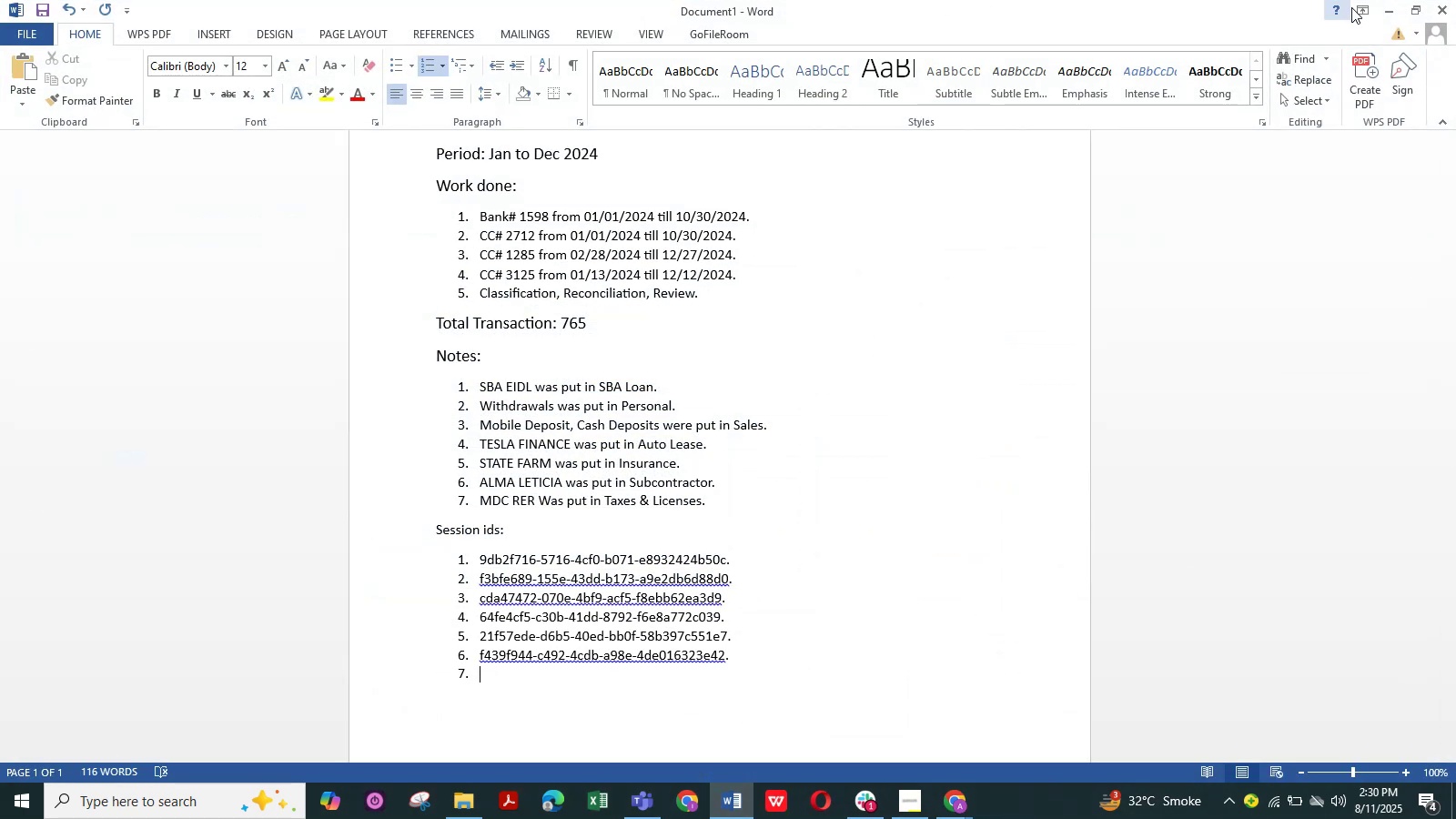 
left_click([1379, 6])
 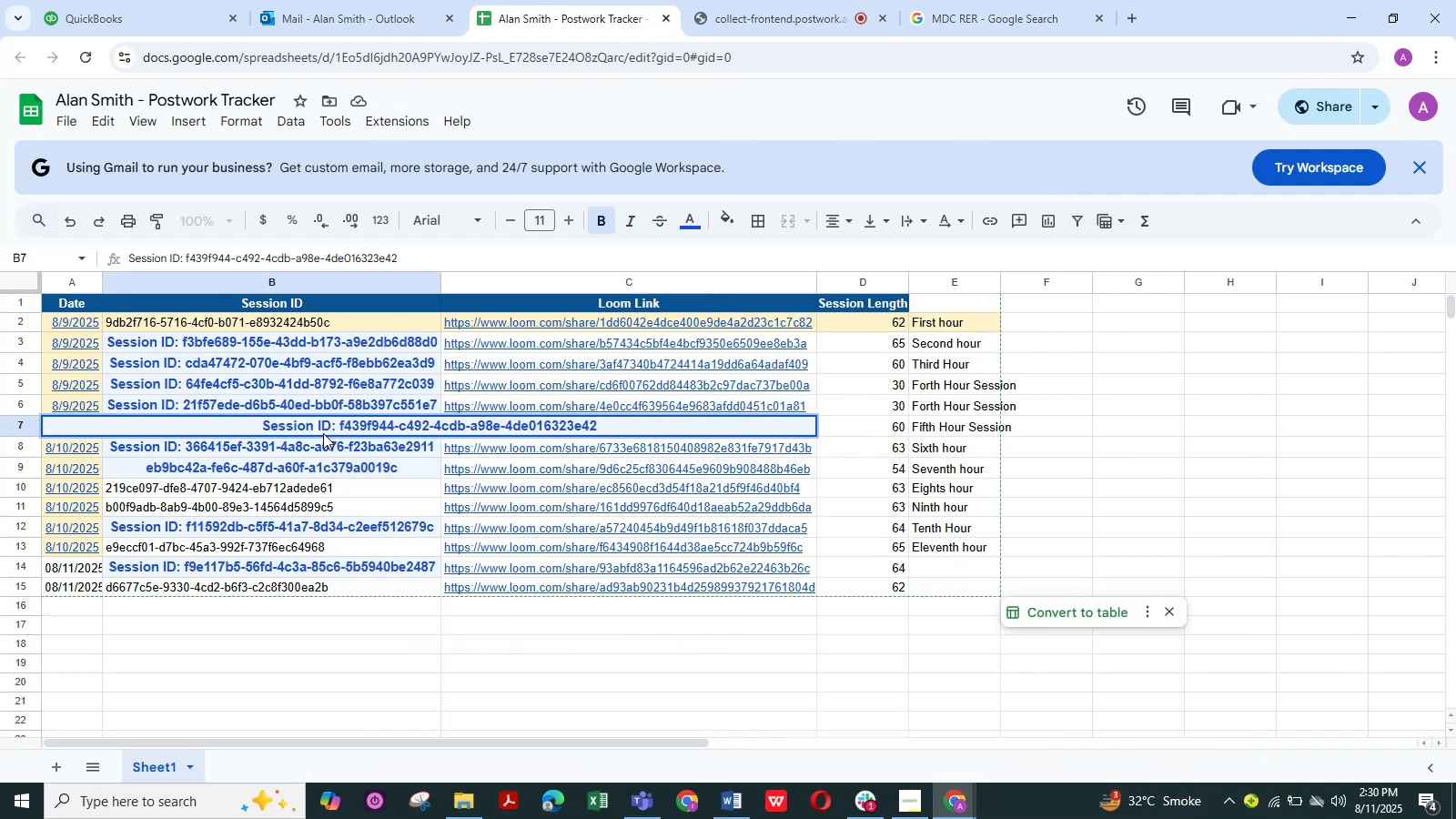 
left_click([308, 442])
 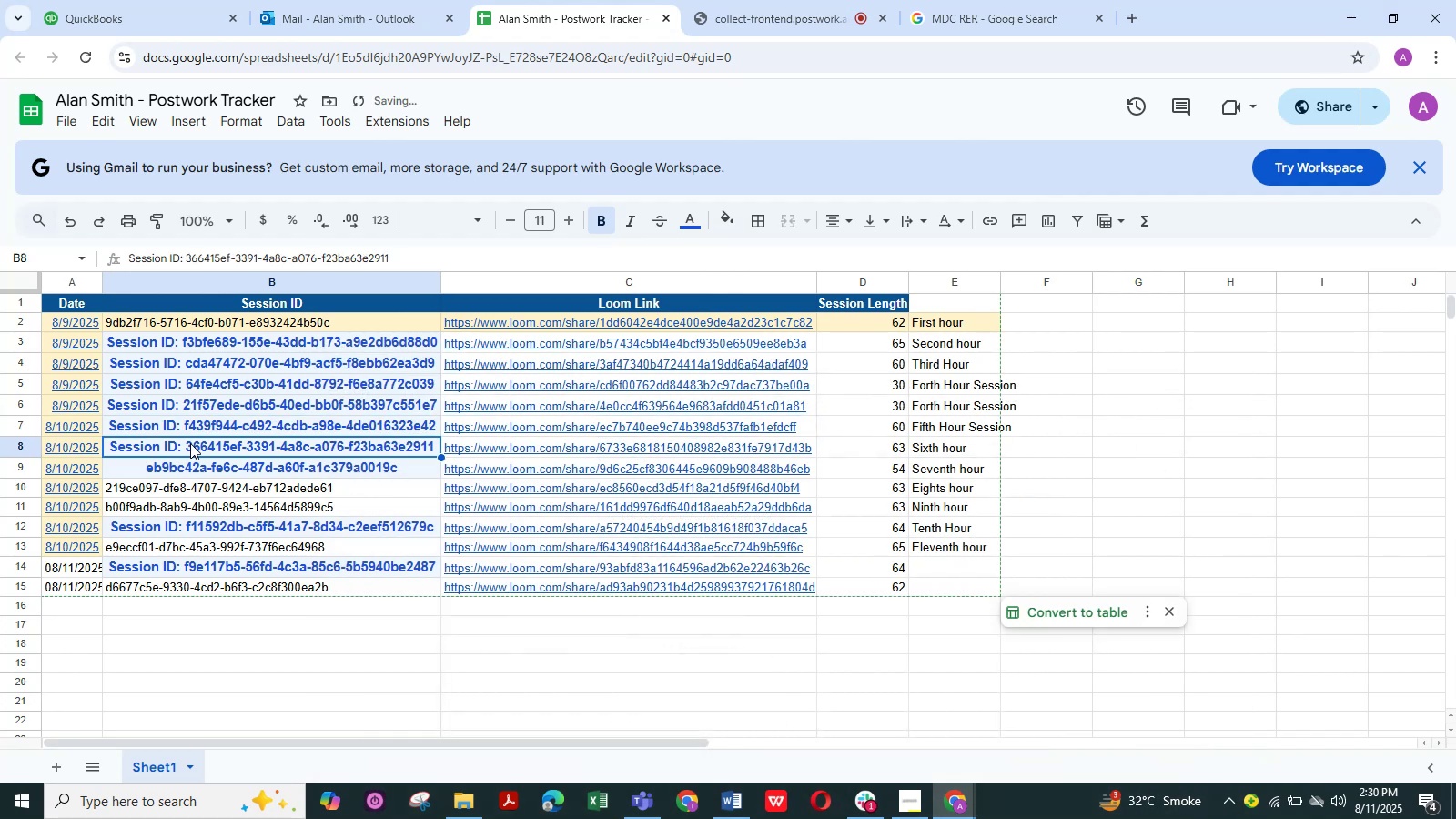 
double_click([190, 443])
 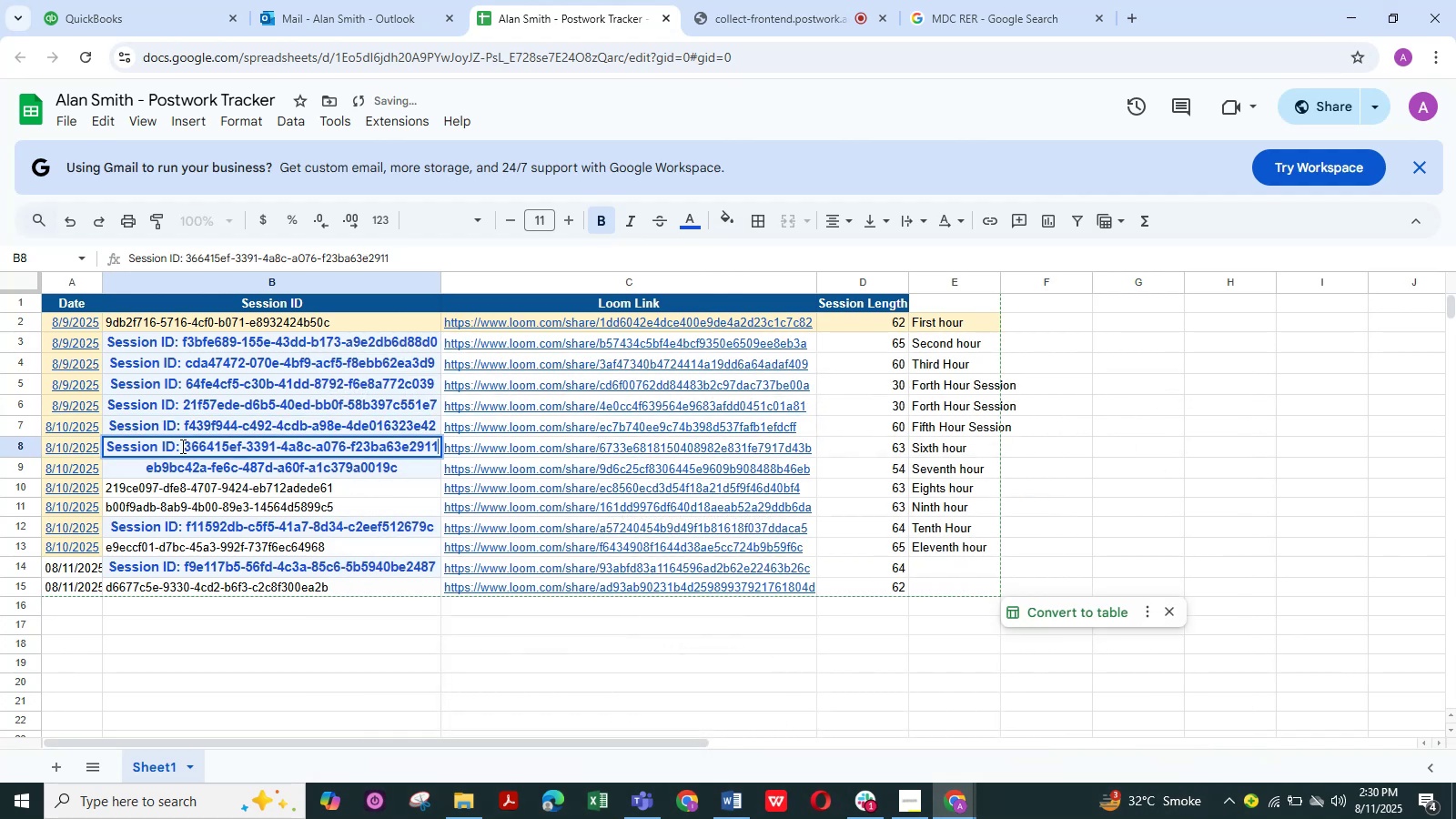 
left_click_drag(start_coordinate=[181, 445], to_coordinate=[496, 453])
 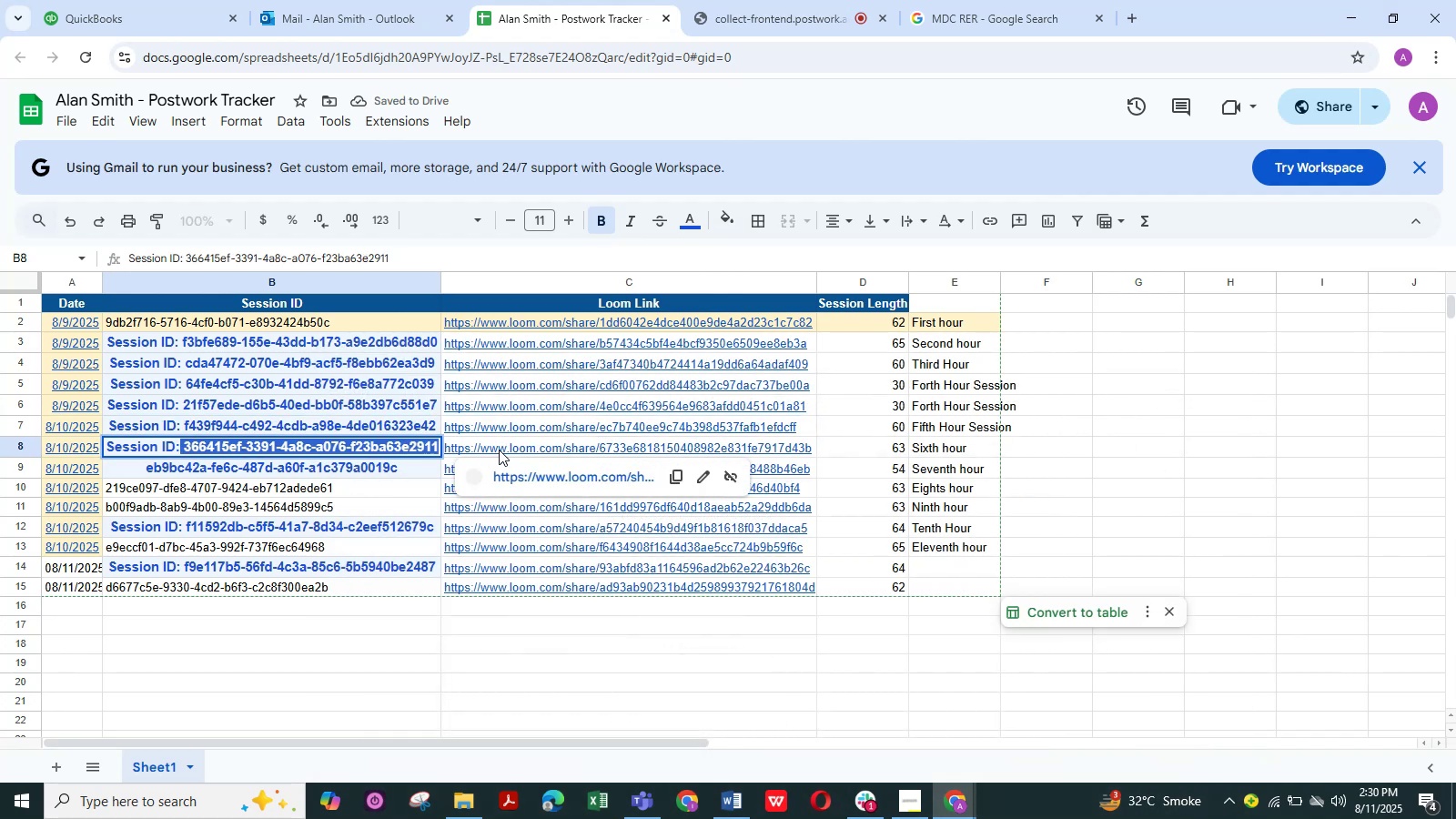 
key(Control+C)
 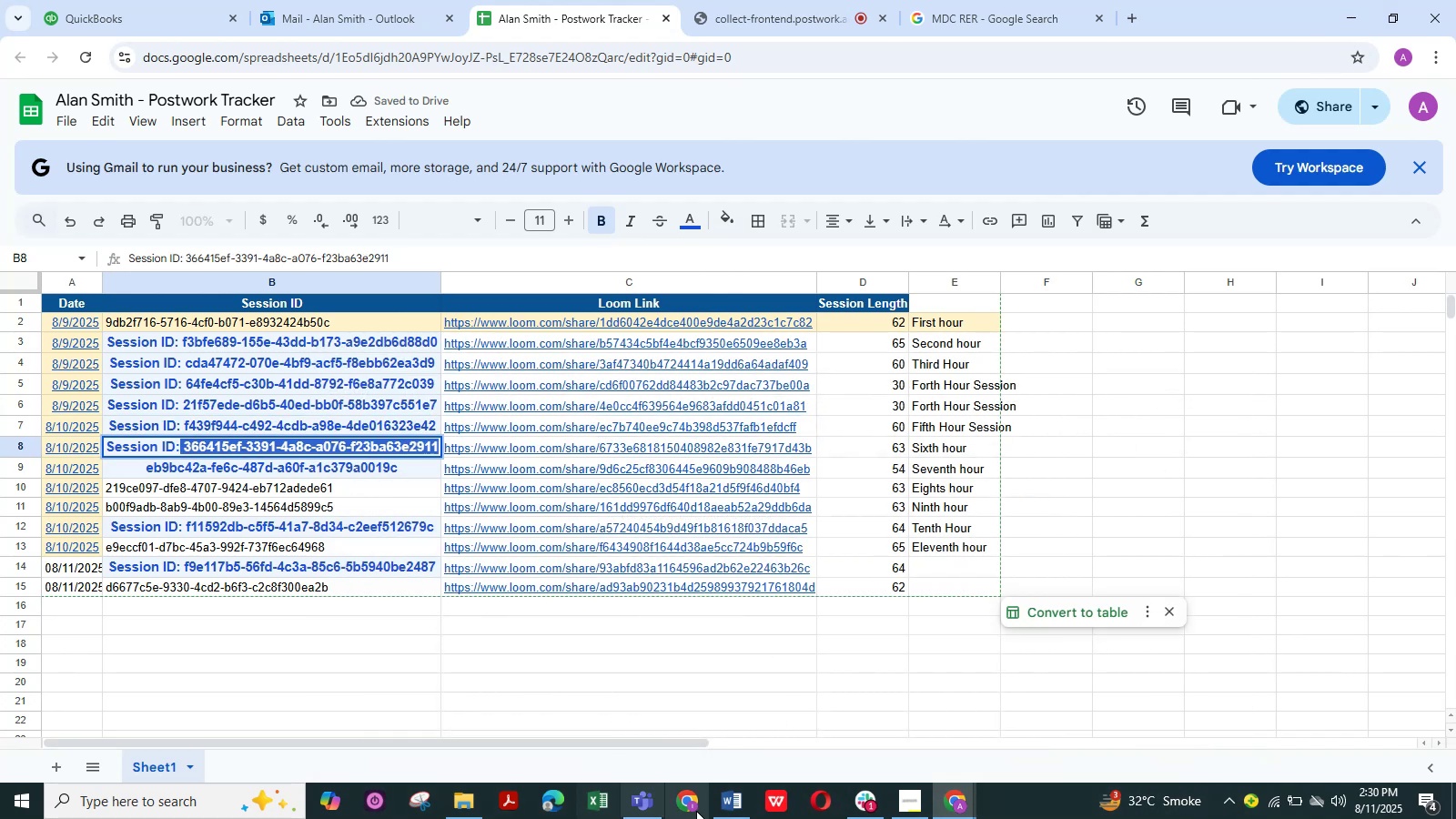 
left_click([721, 806])
 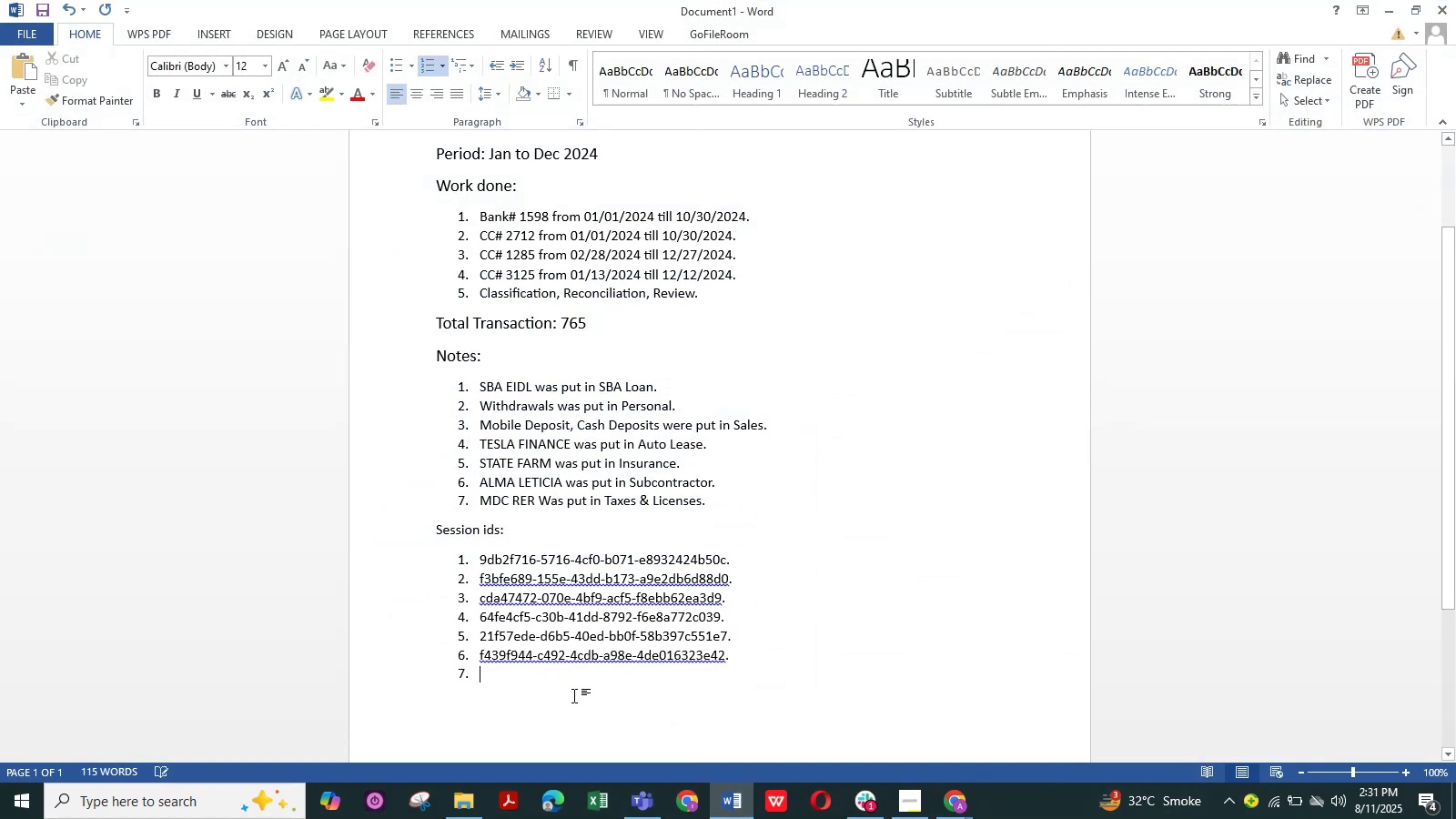 
key(Control+V)
 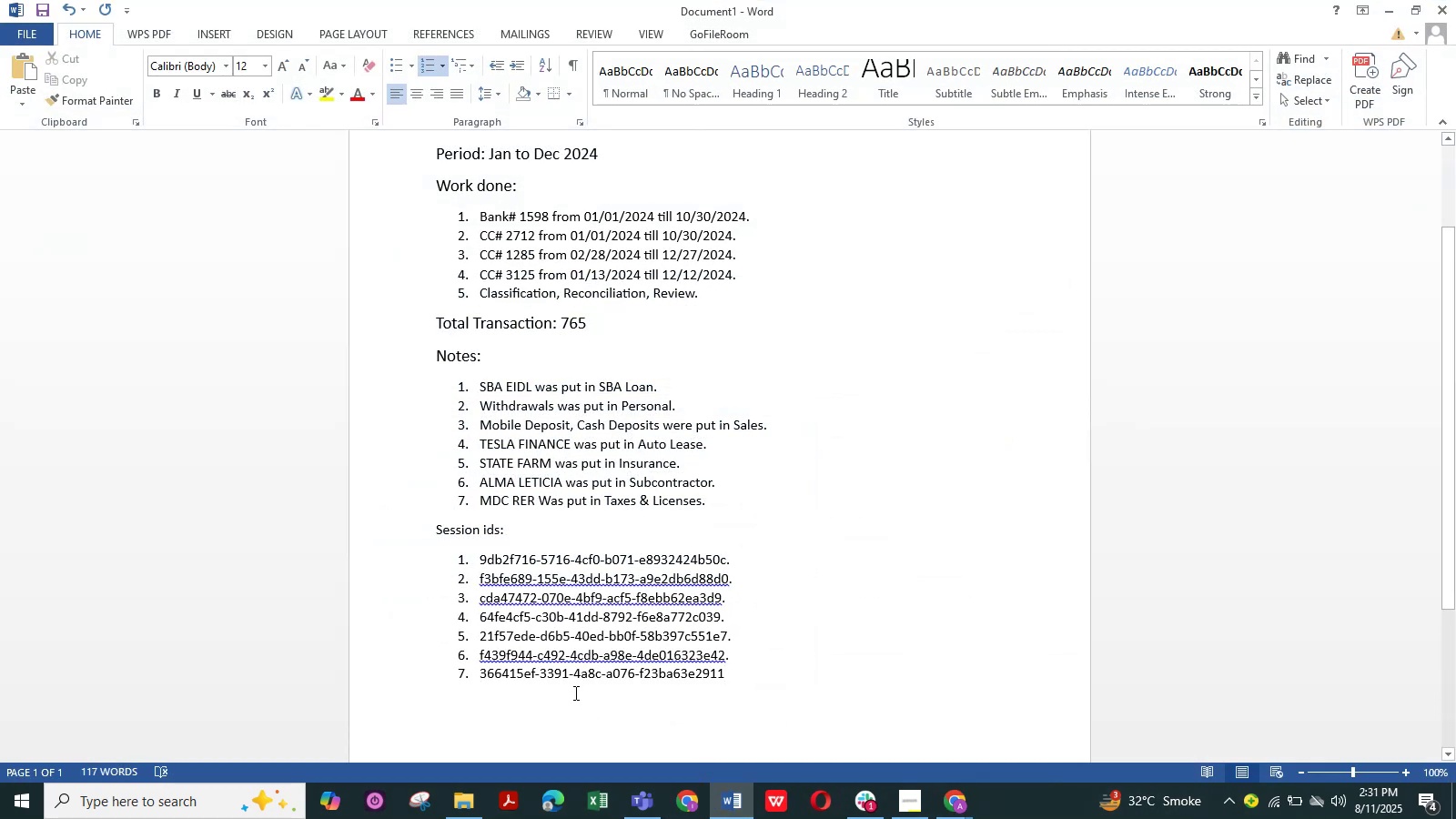 
key(NumpadDecimal)
 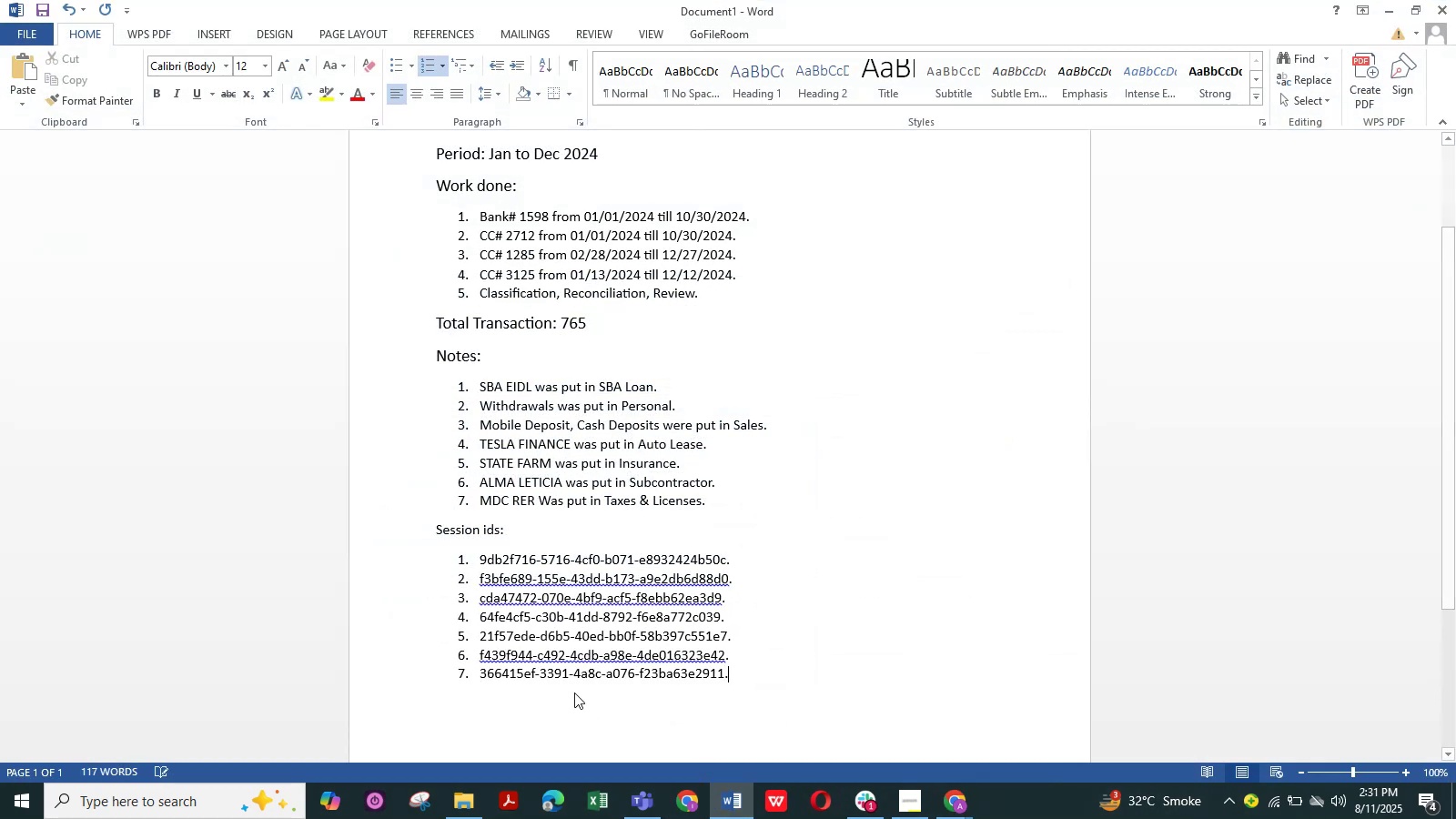 
key(NumpadEnter)
 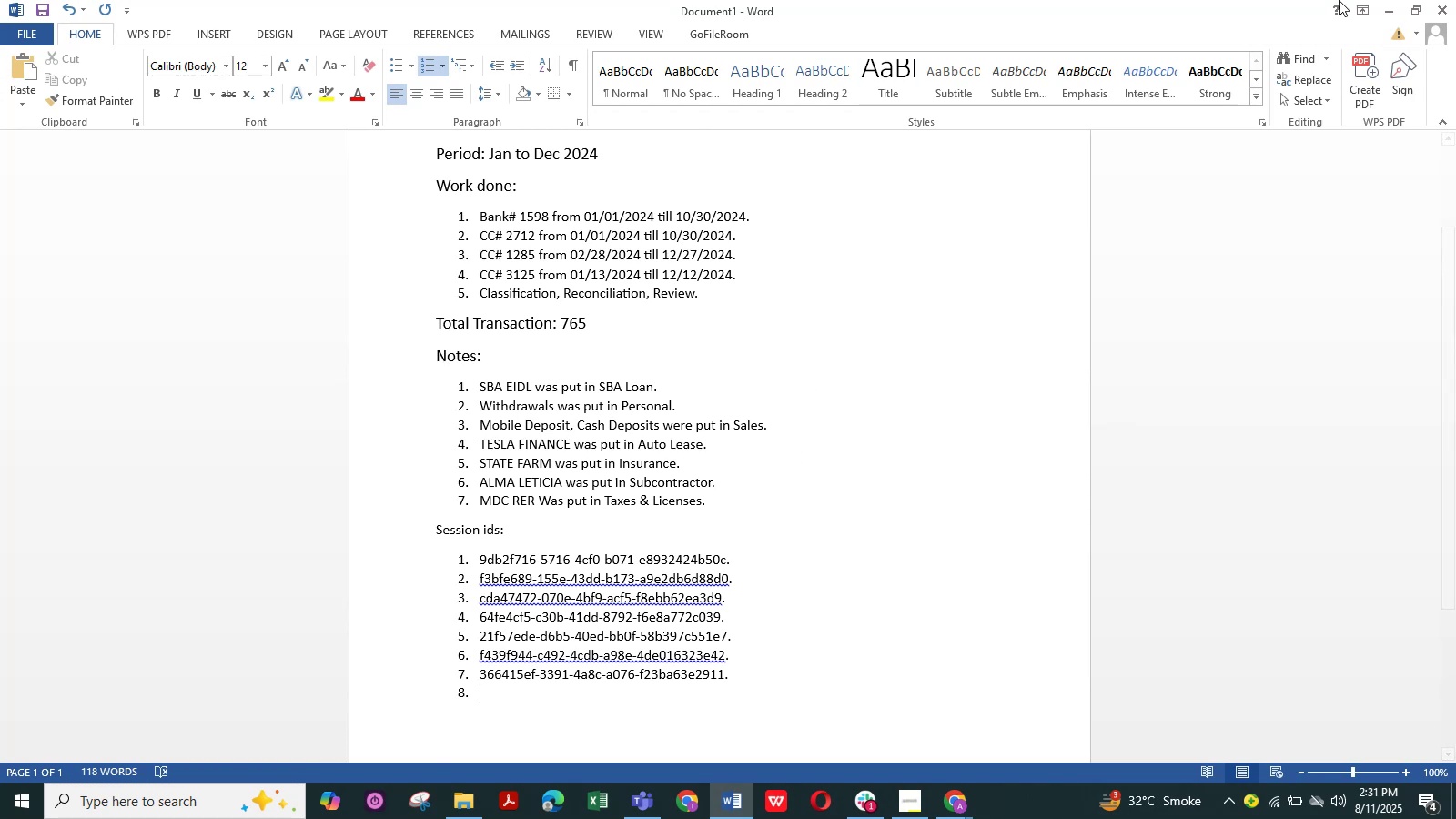 
left_click([1382, 5])
 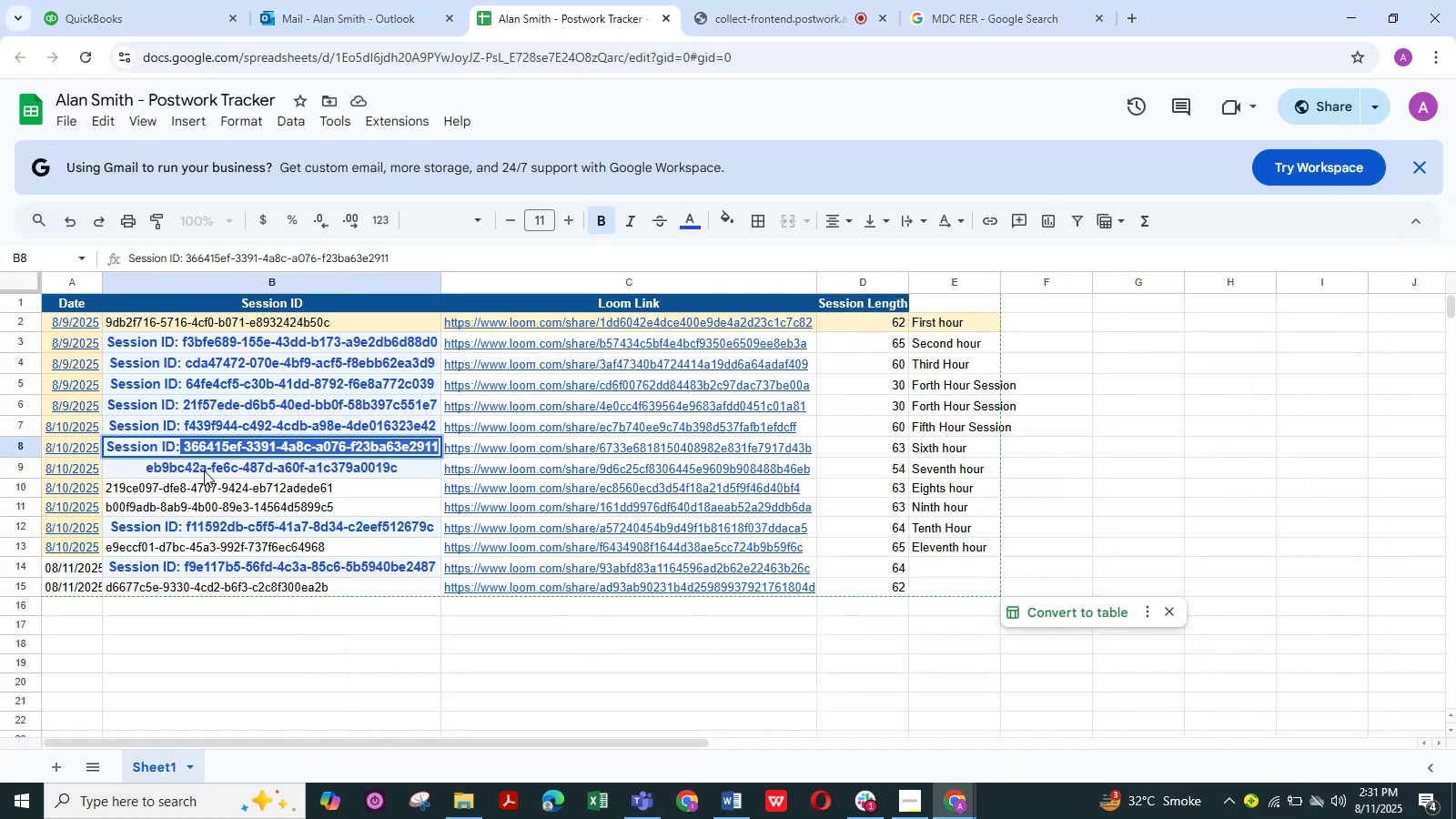 
left_click([167, 470])
 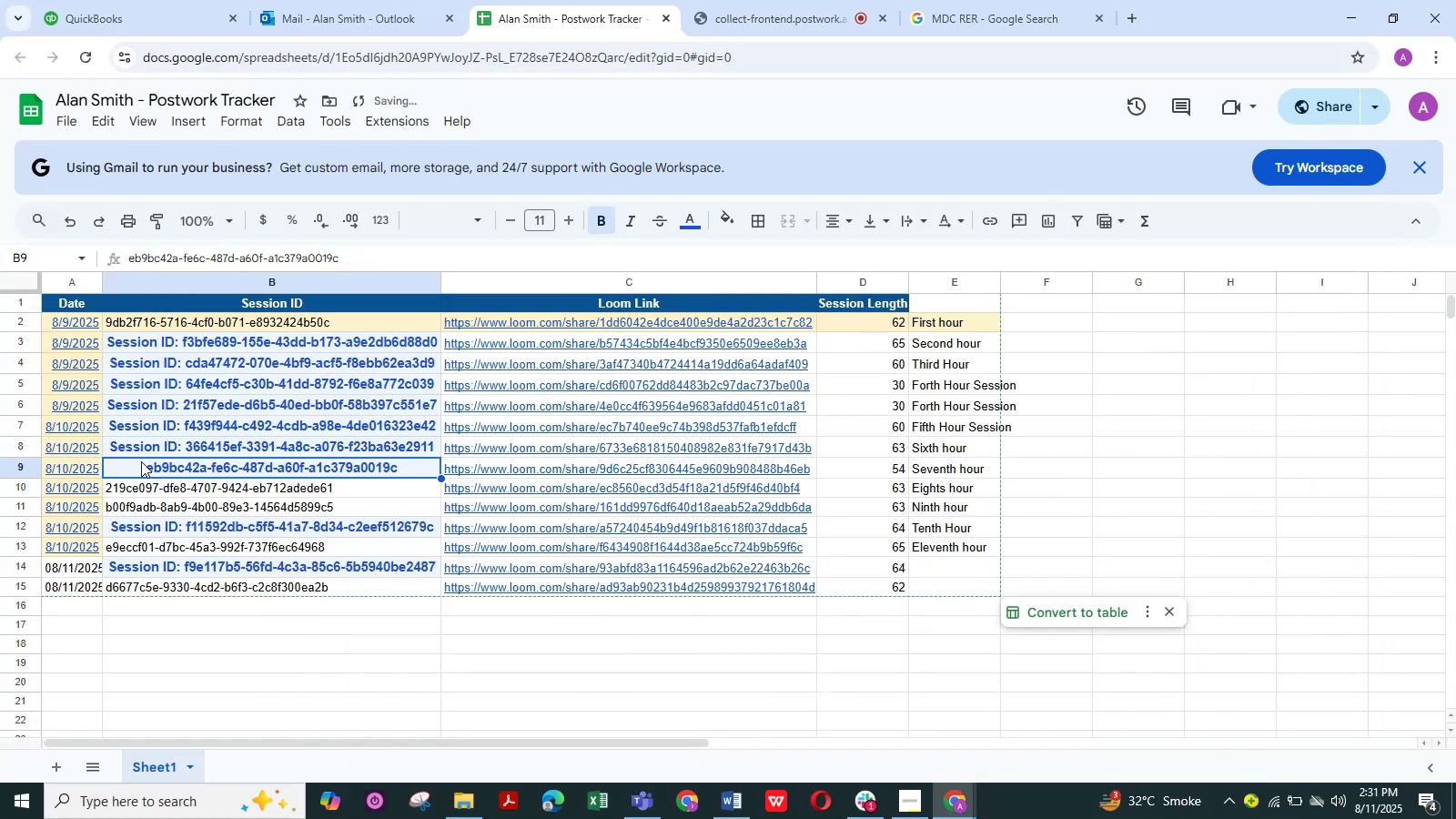 
double_click([141, 461])
 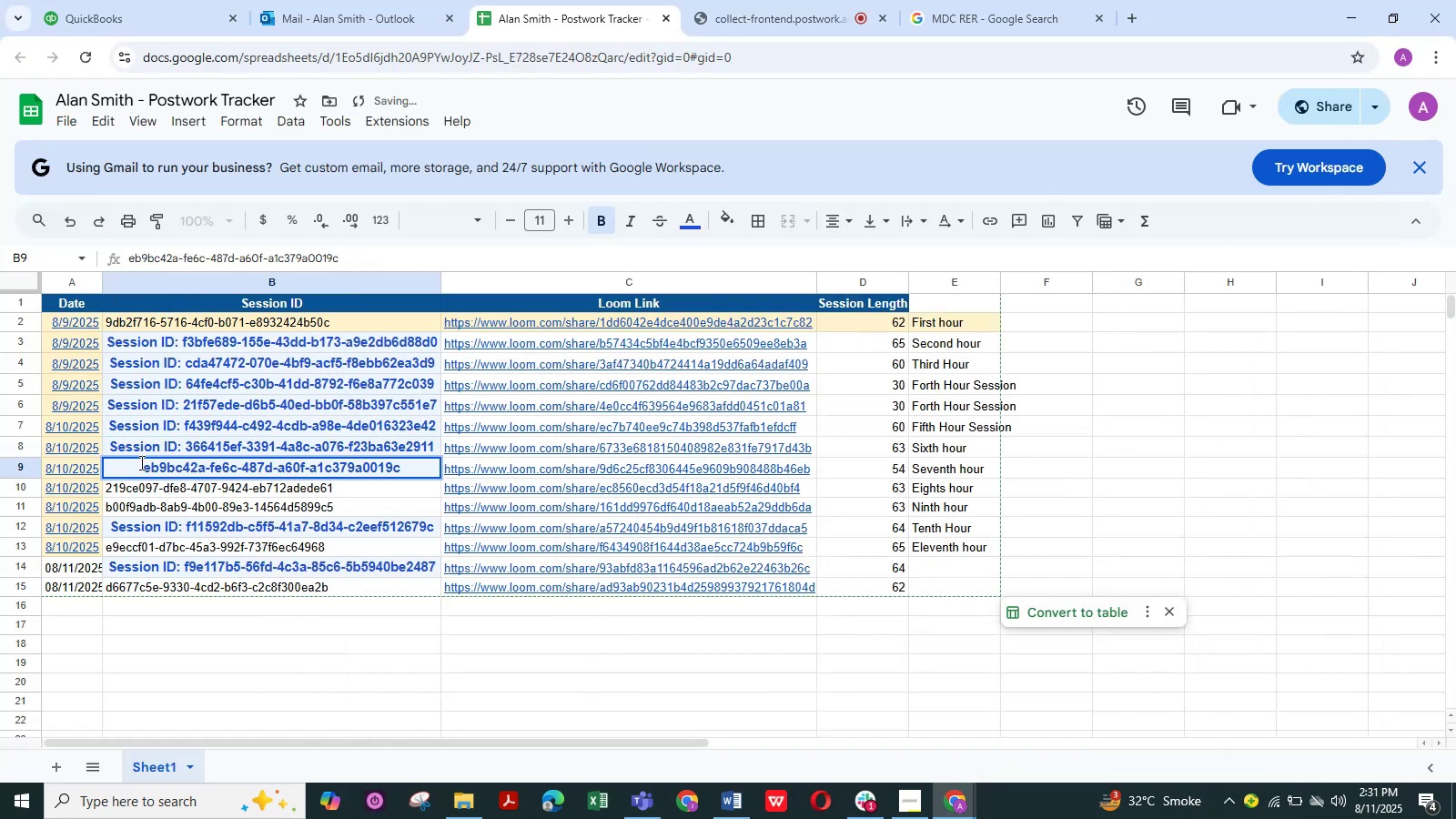 
left_click_drag(start_coordinate=[130, 466], to_coordinate=[433, 471])
 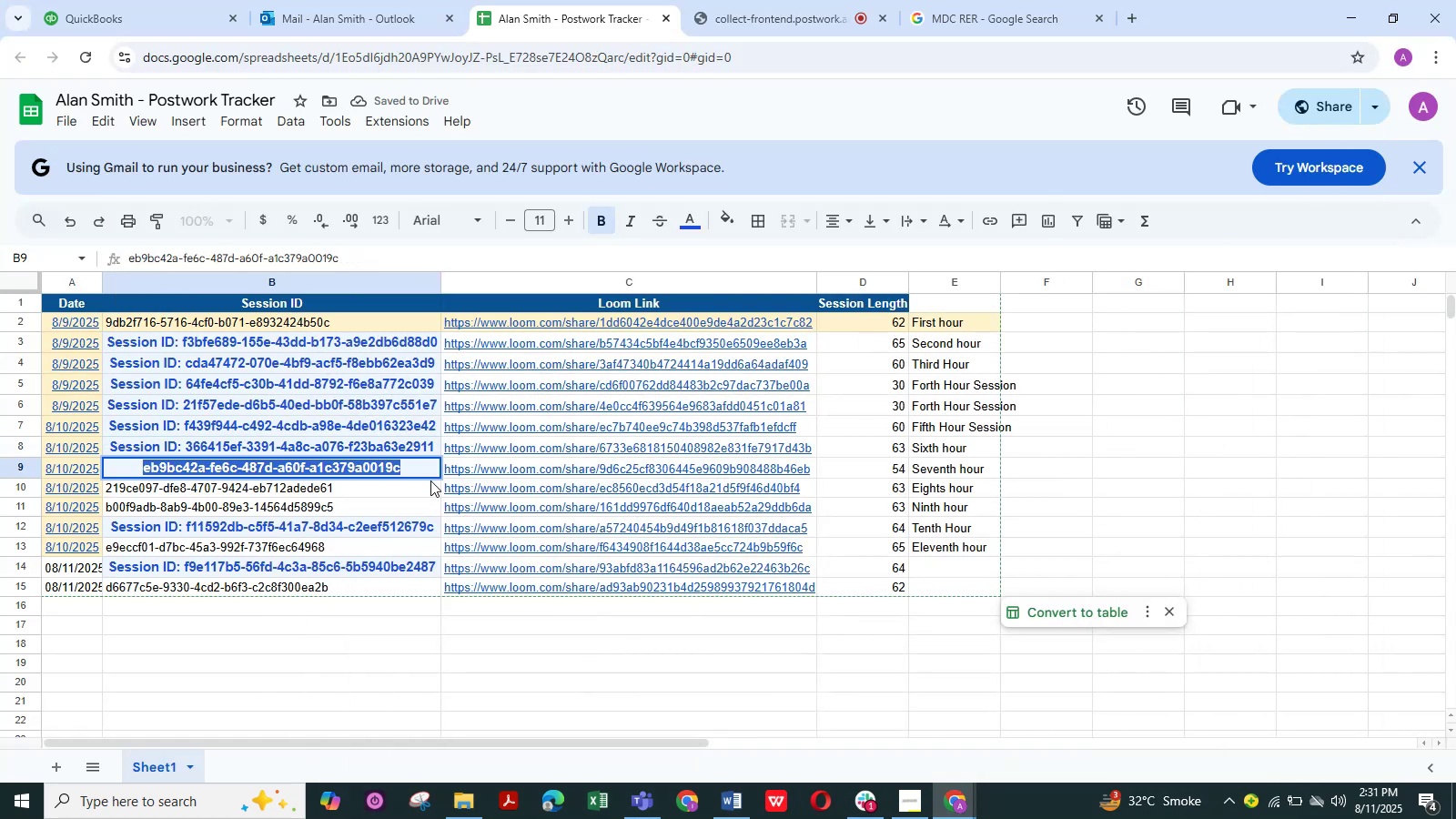 
key(Control+C)
 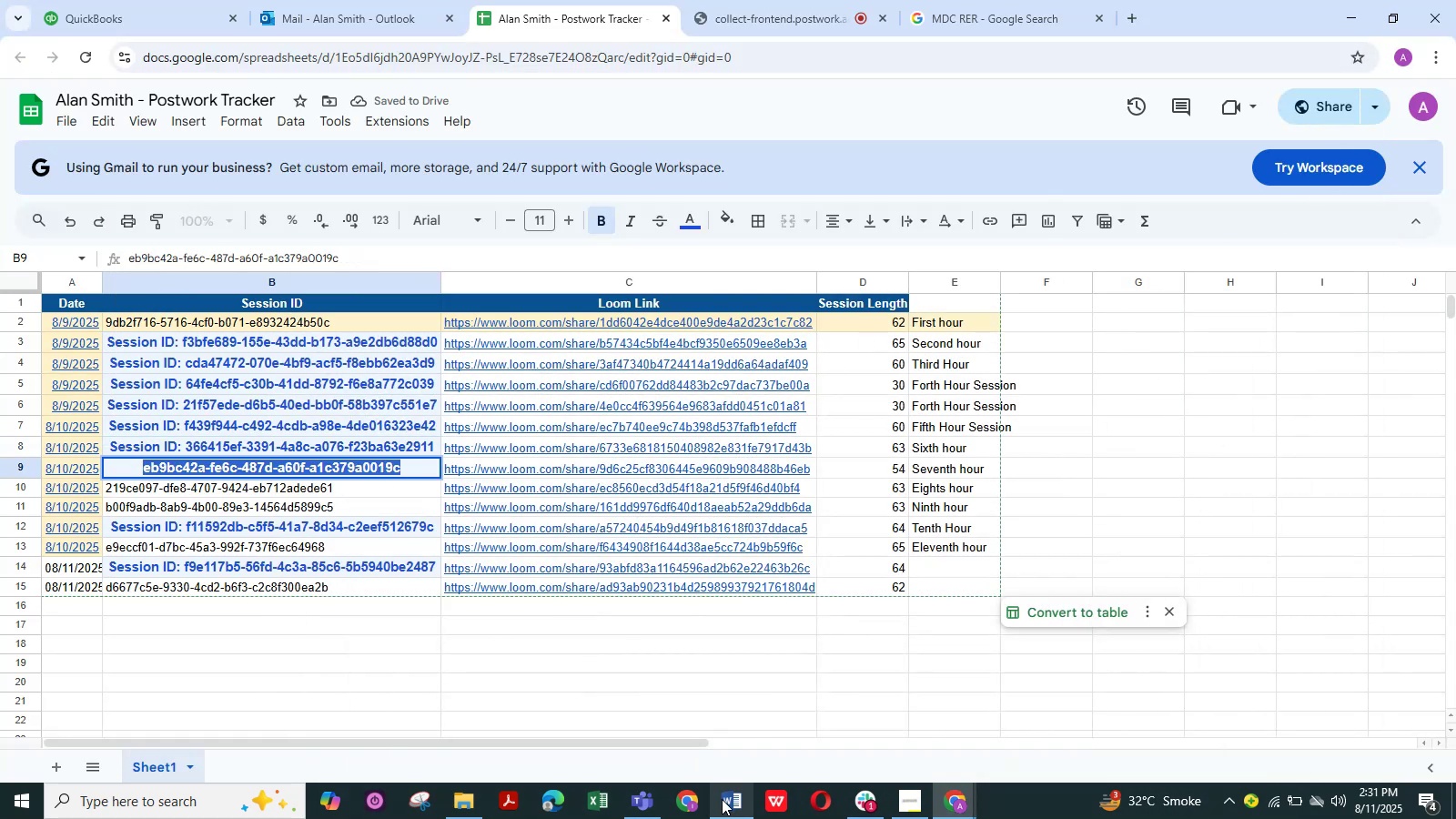 
left_click([724, 802])
 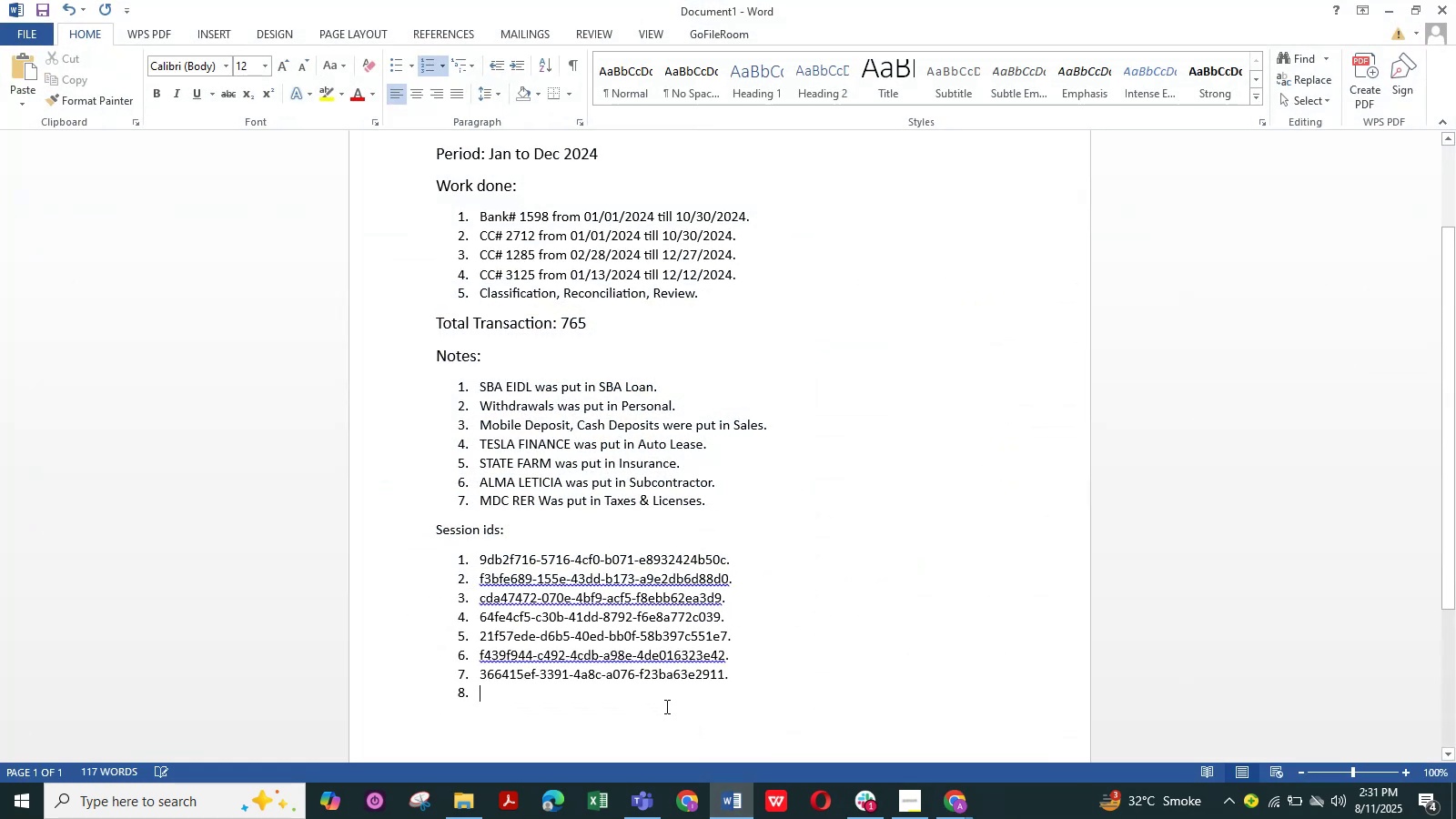 
key(Control+ControlLeft)
 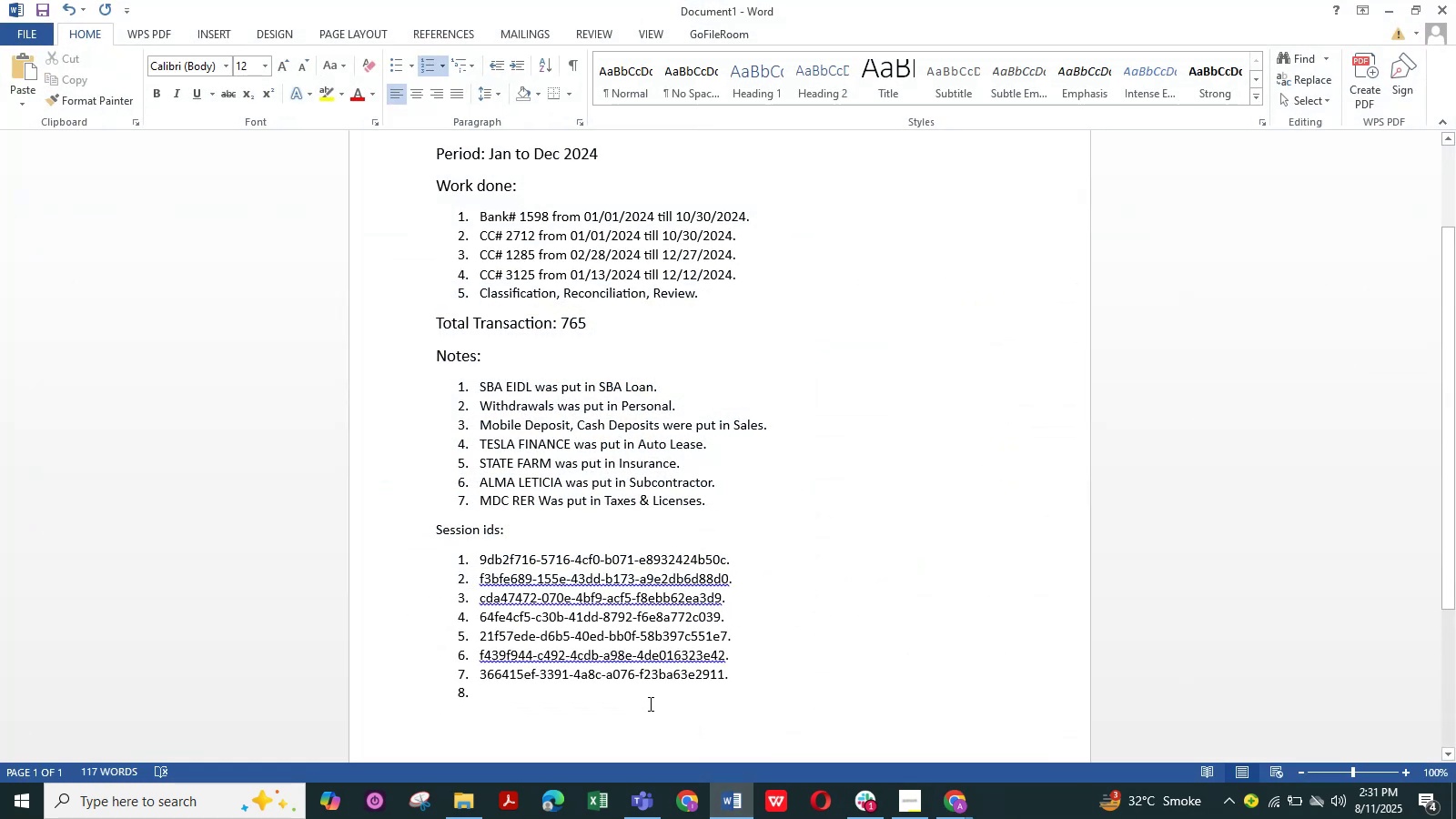 
key(Control+V)
 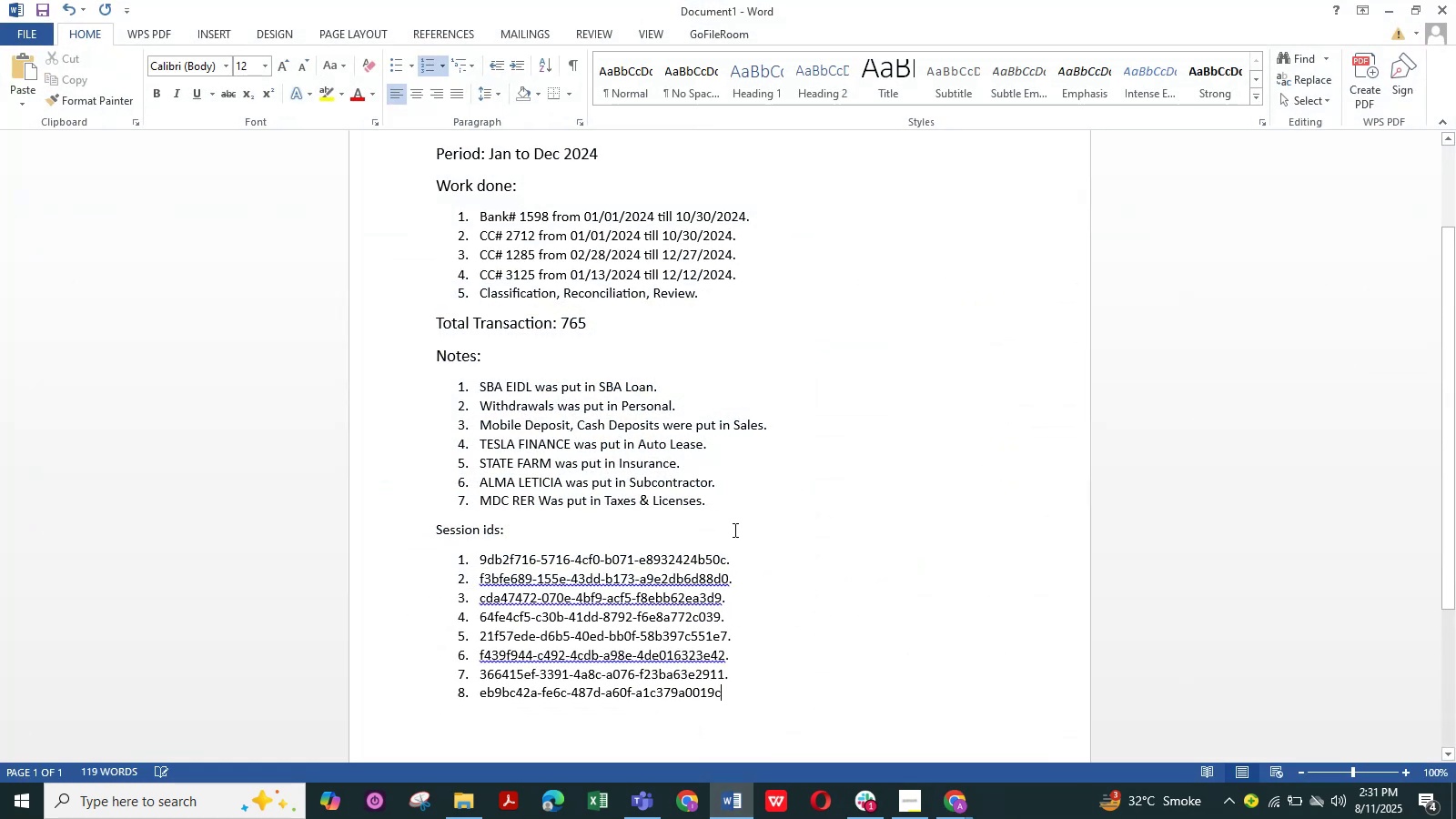 
left_click_drag(start_coordinate=[732, 528], to_coordinate=[622, 551])
 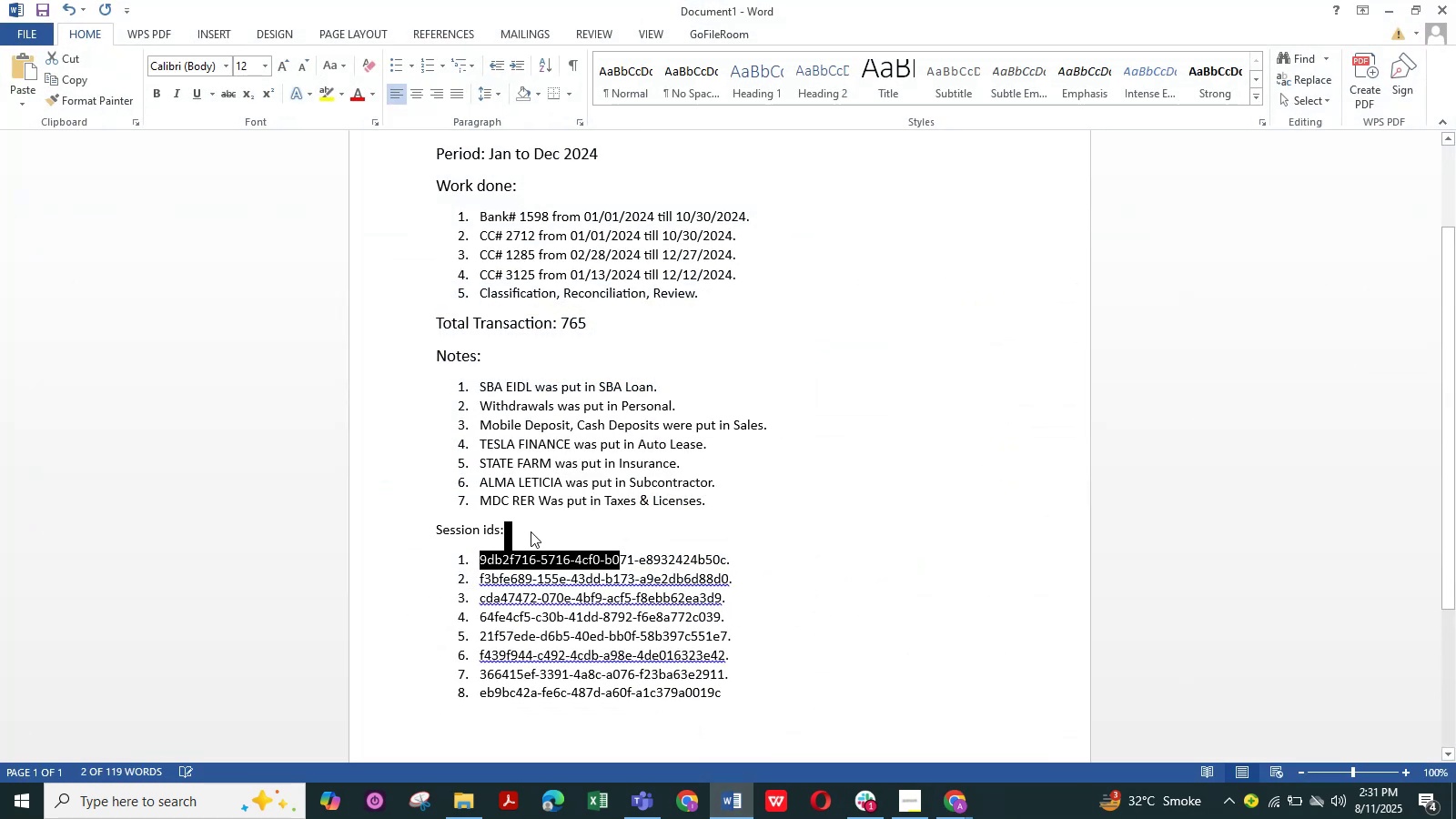 
left_click([535, 529])
 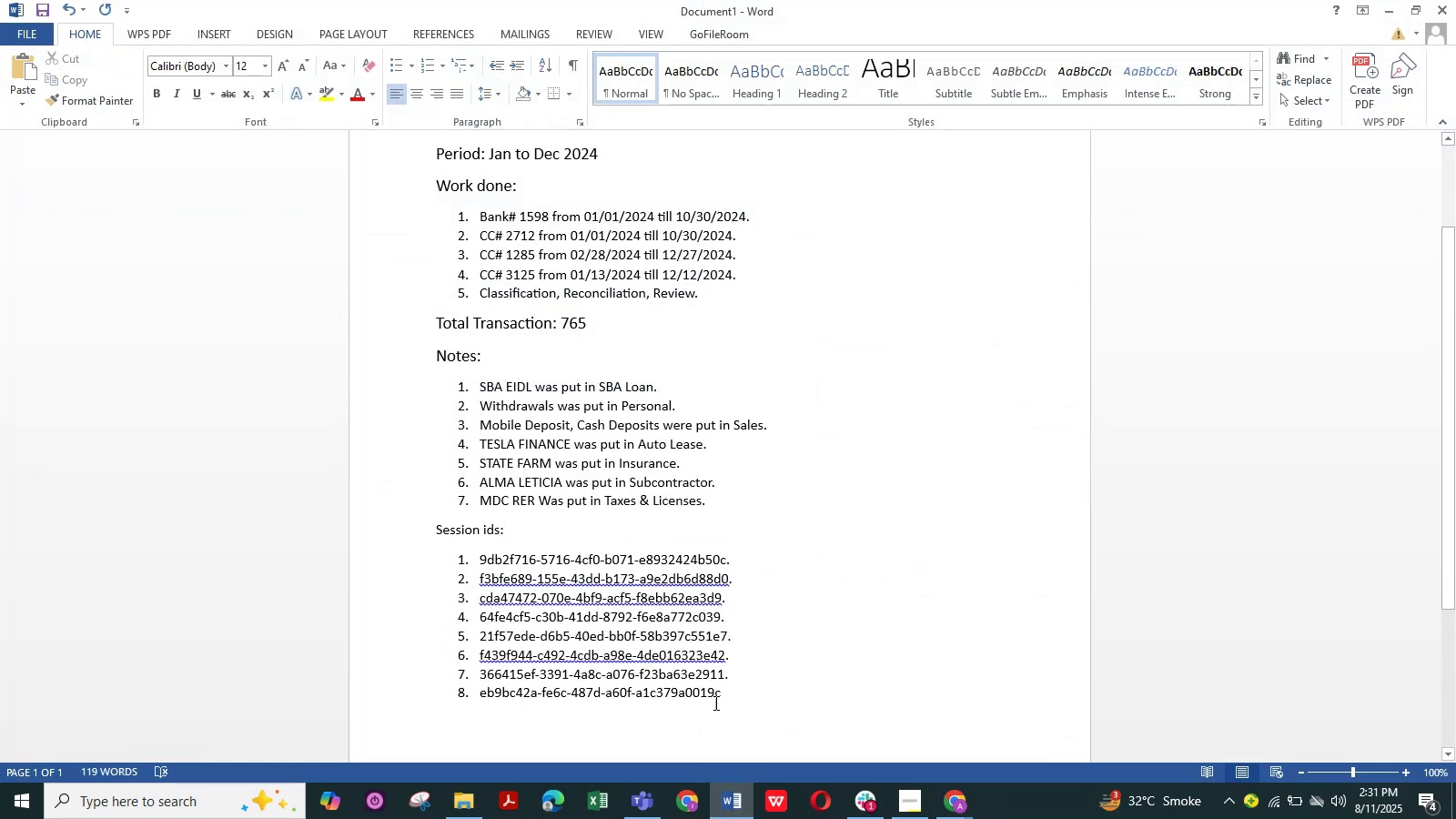 
left_click_drag(start_coordinate=[728, 694], to_coordinate=[426, 531])
 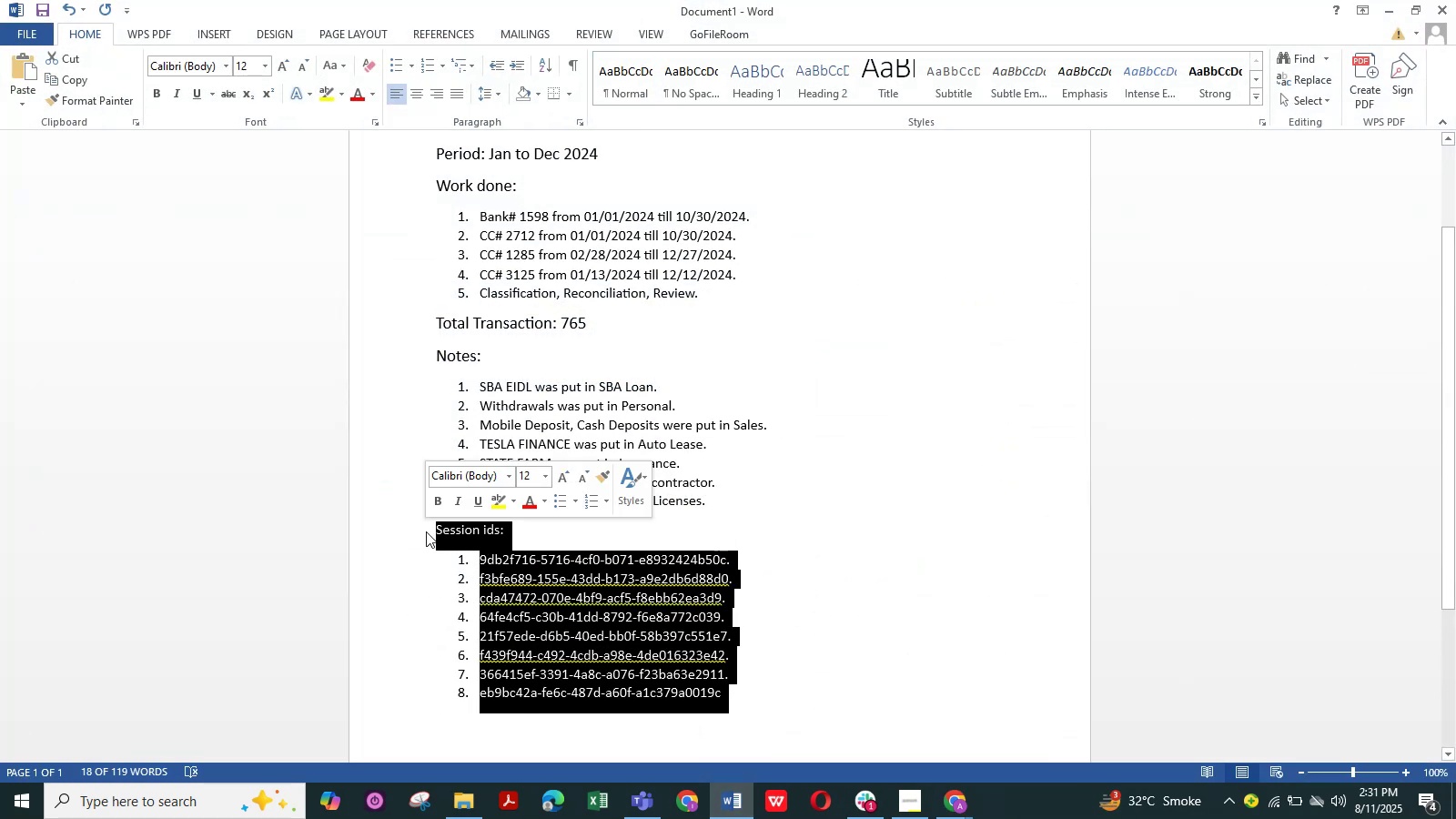 
key(Backspace)
 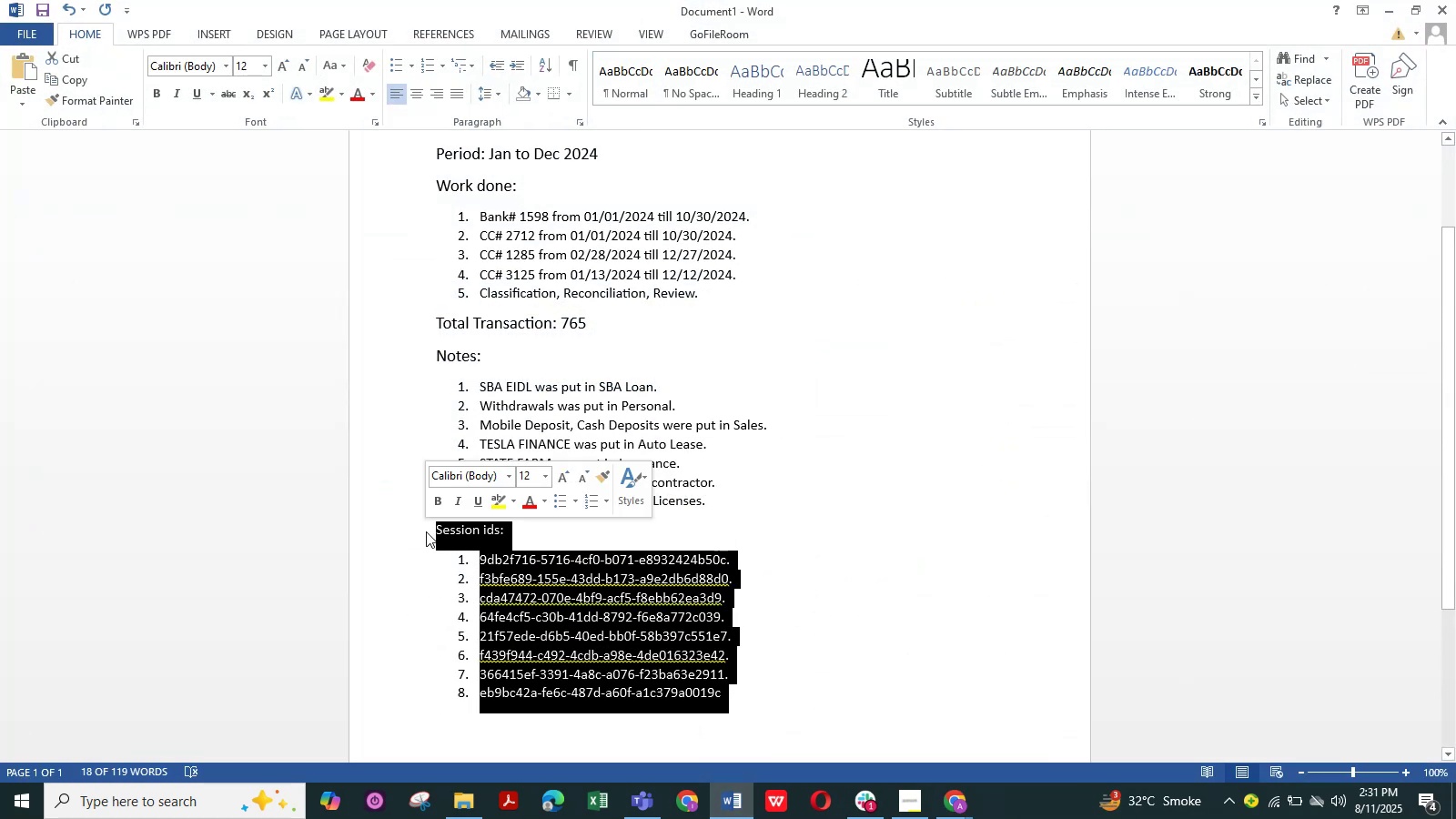 
key(Backslash)
 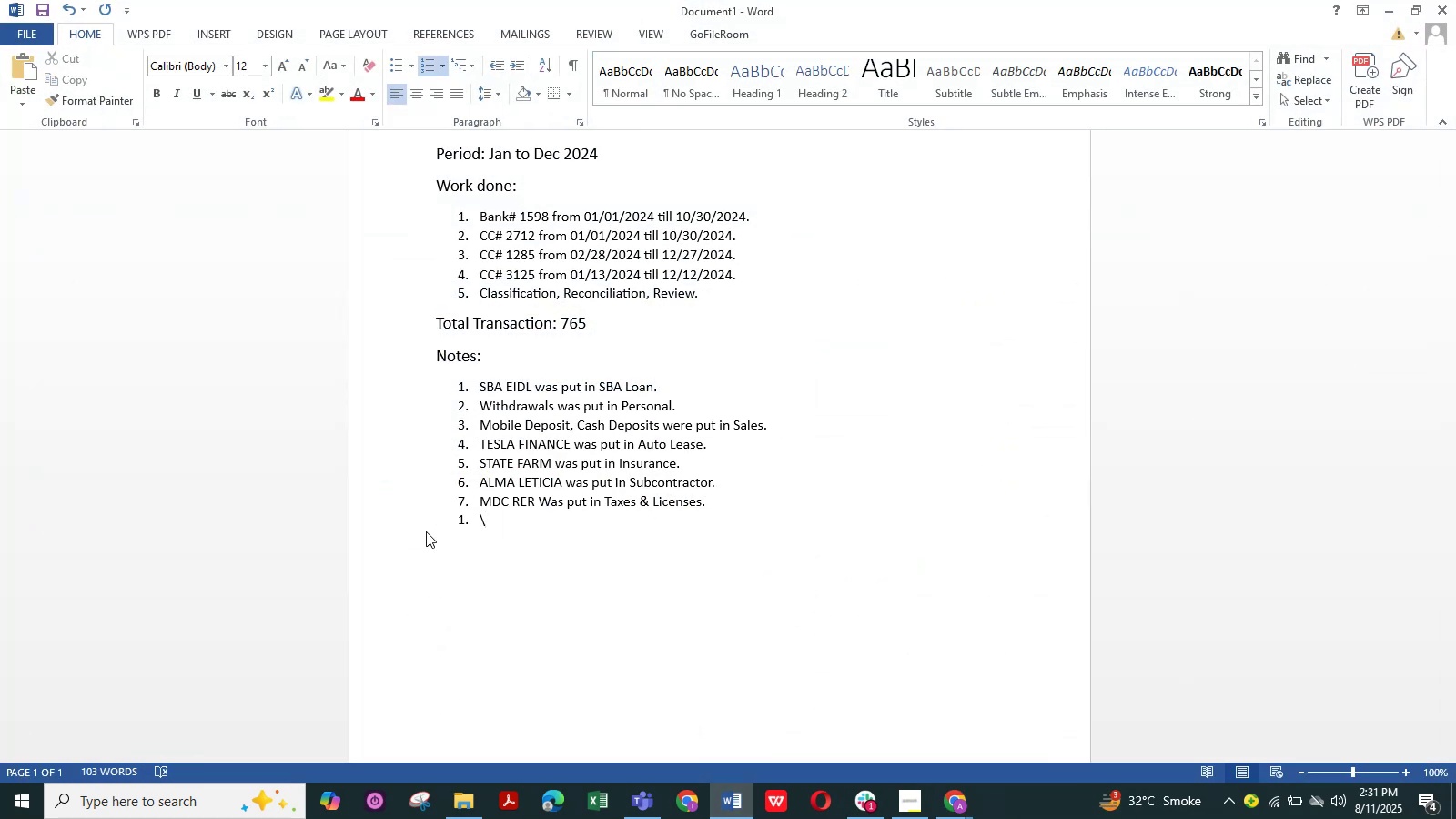 
key(Backspace)
 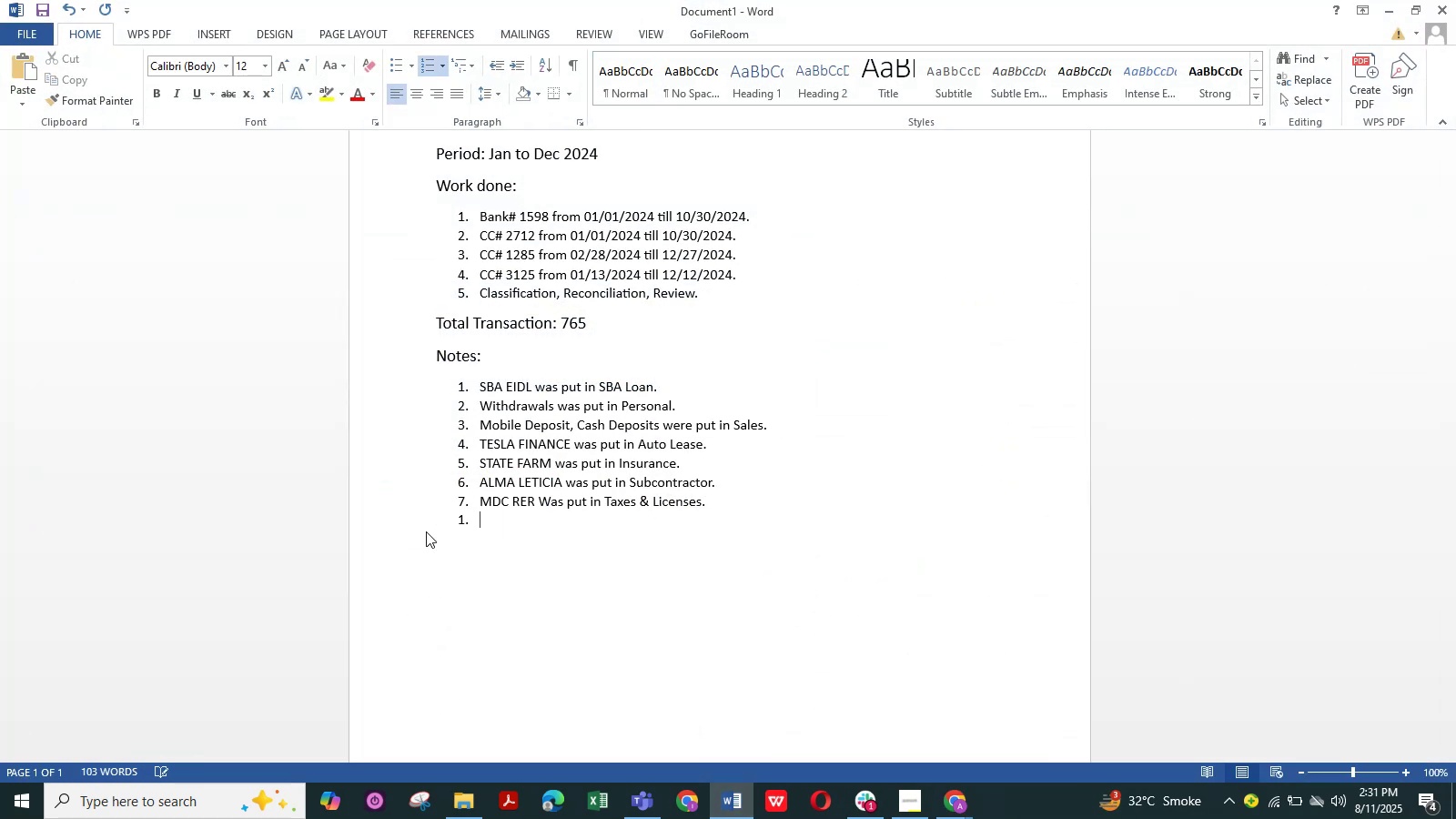 
key(Backspace)
 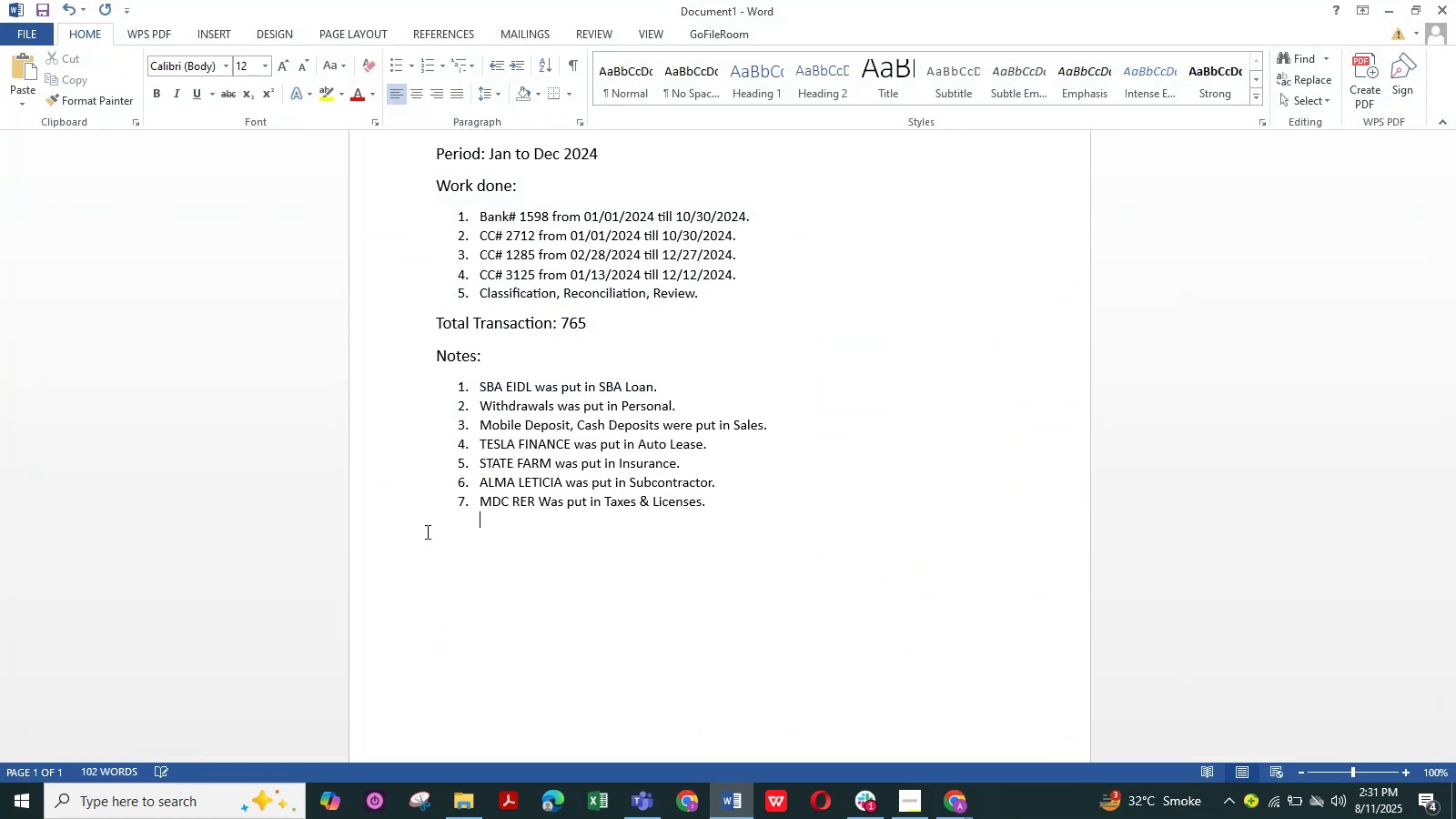 
key(Backspace)
 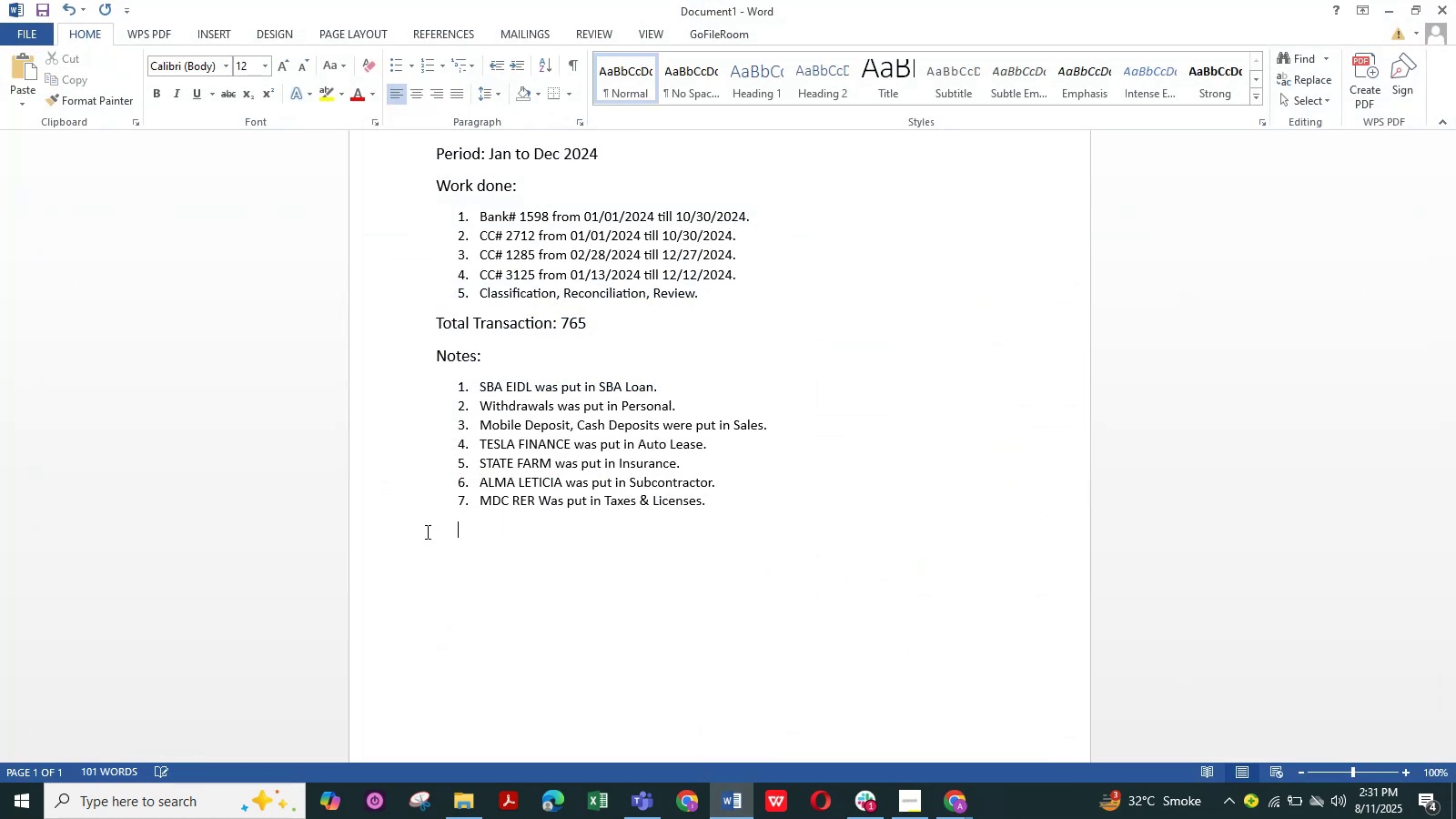 
key(Backspace)
 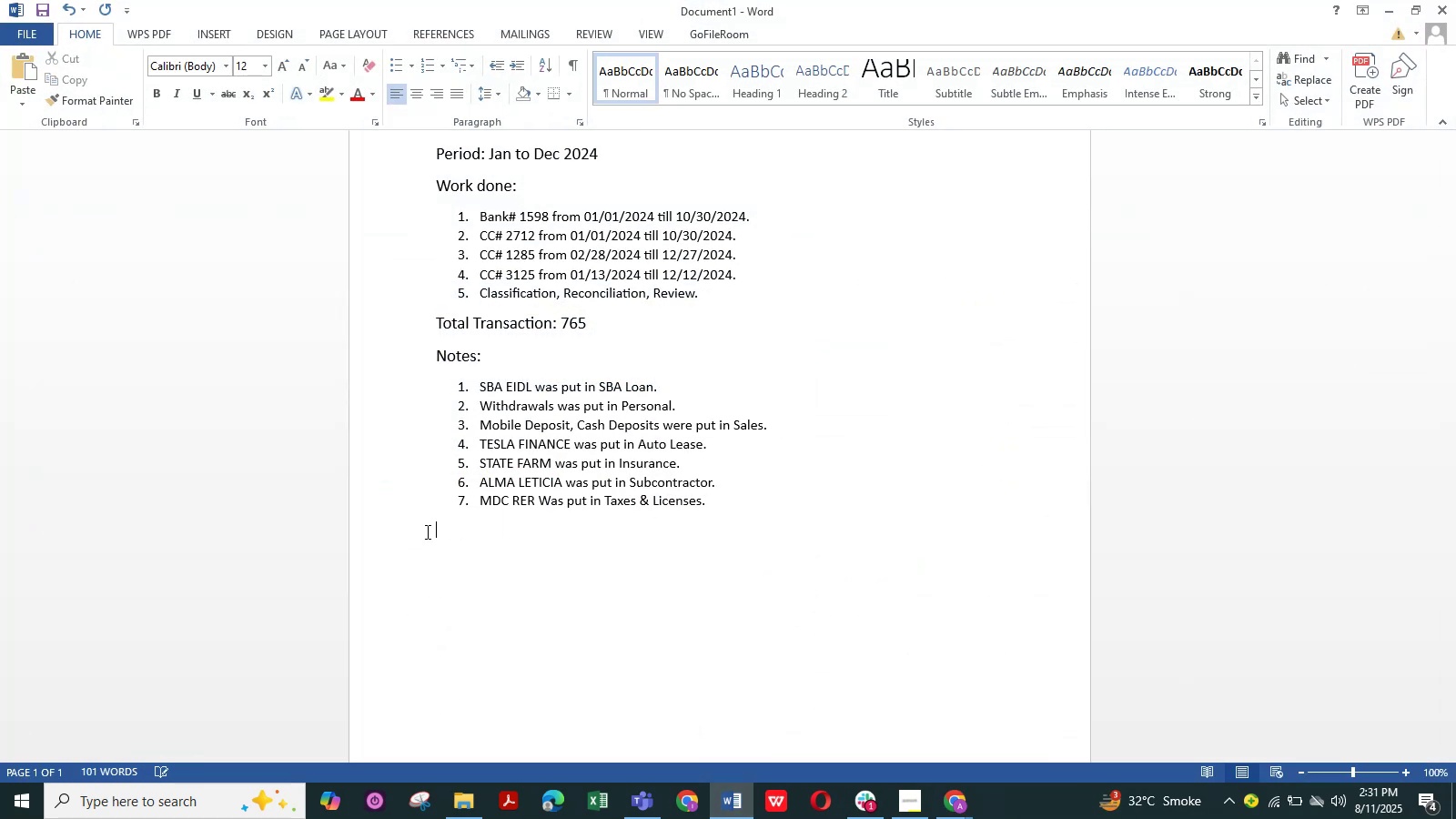 
key(Backspace)
 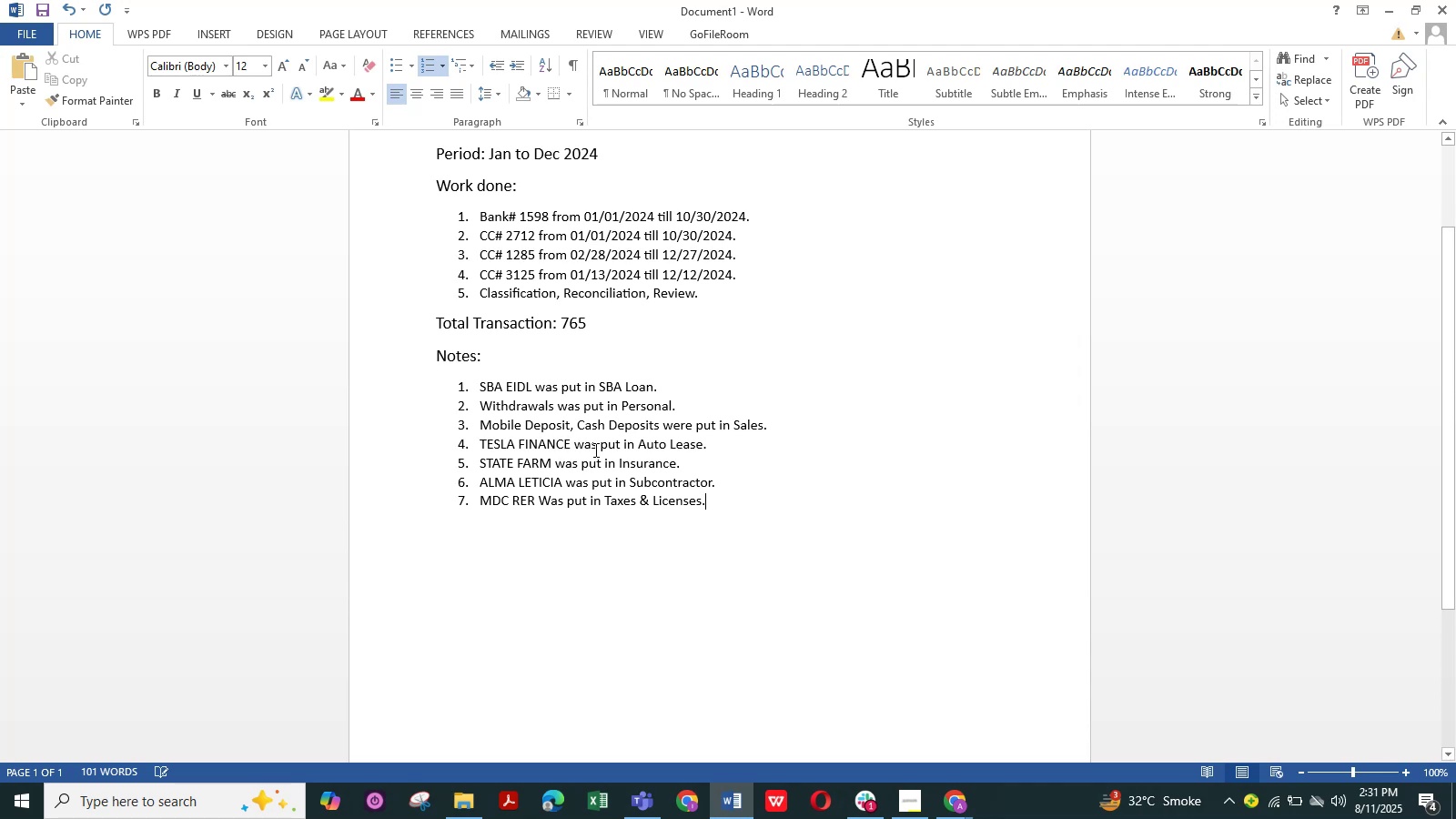 
left_click([682, 372])
 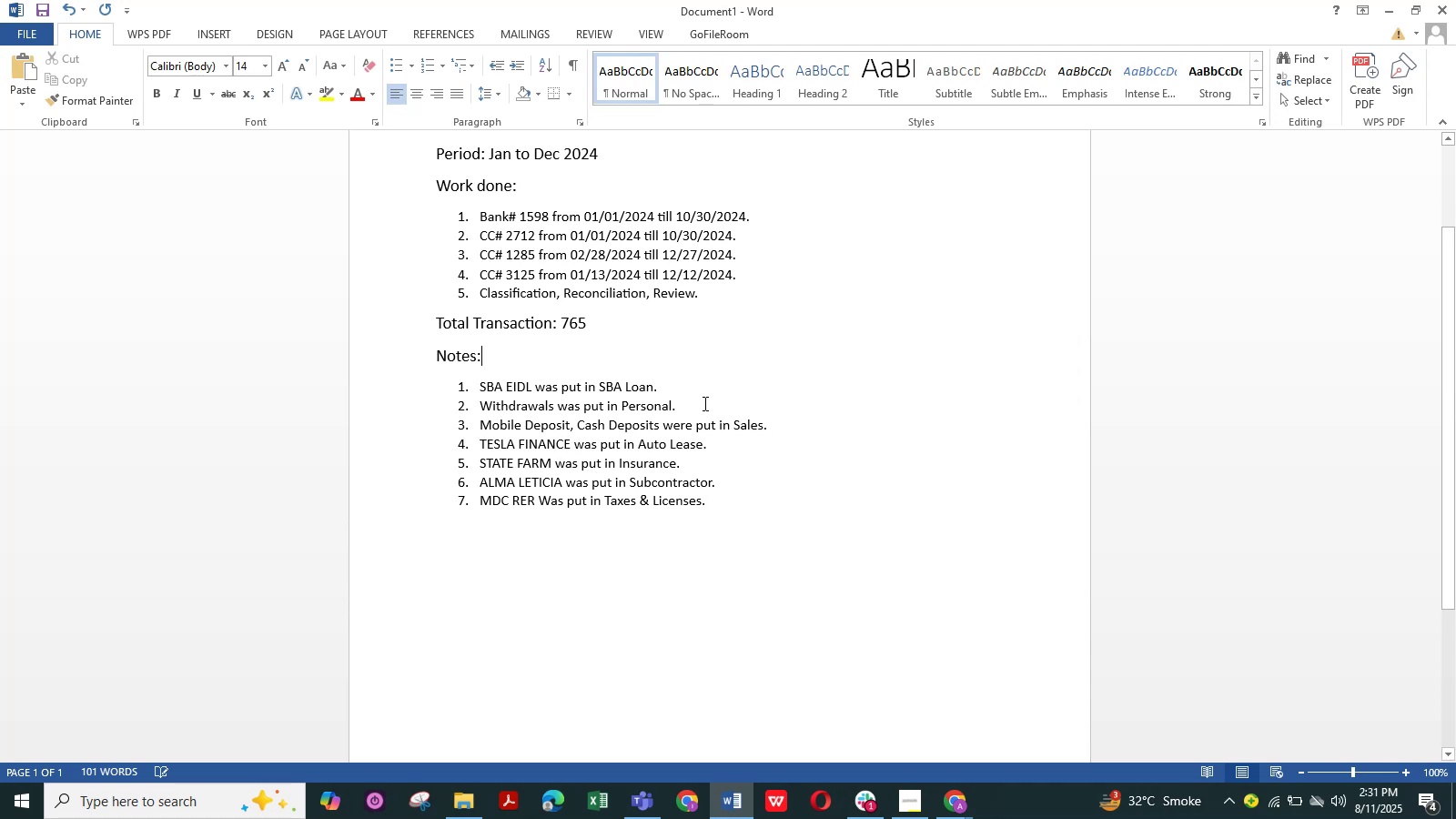 
left_click([703, 403])
 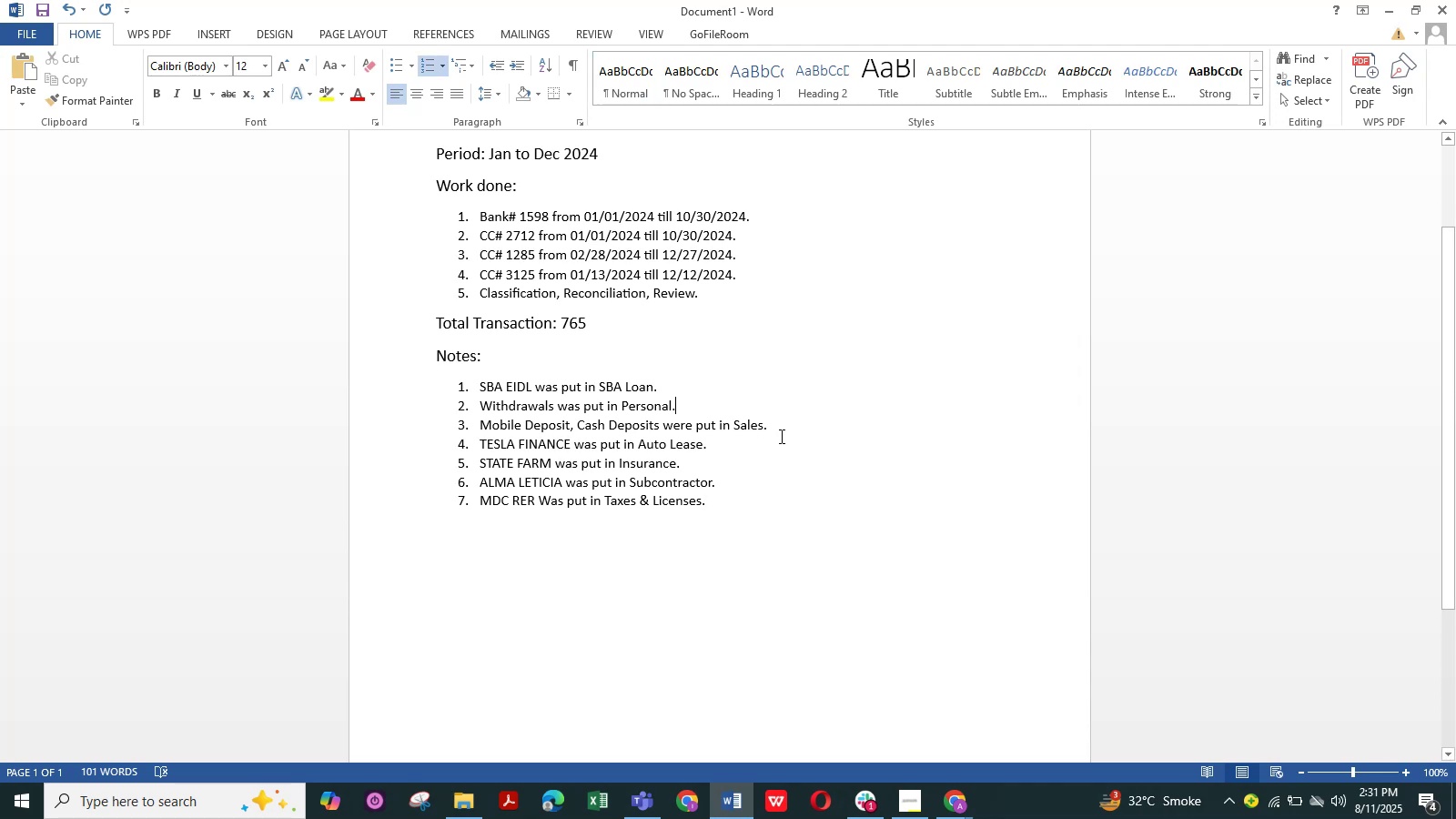 
left_click([780, 436])
 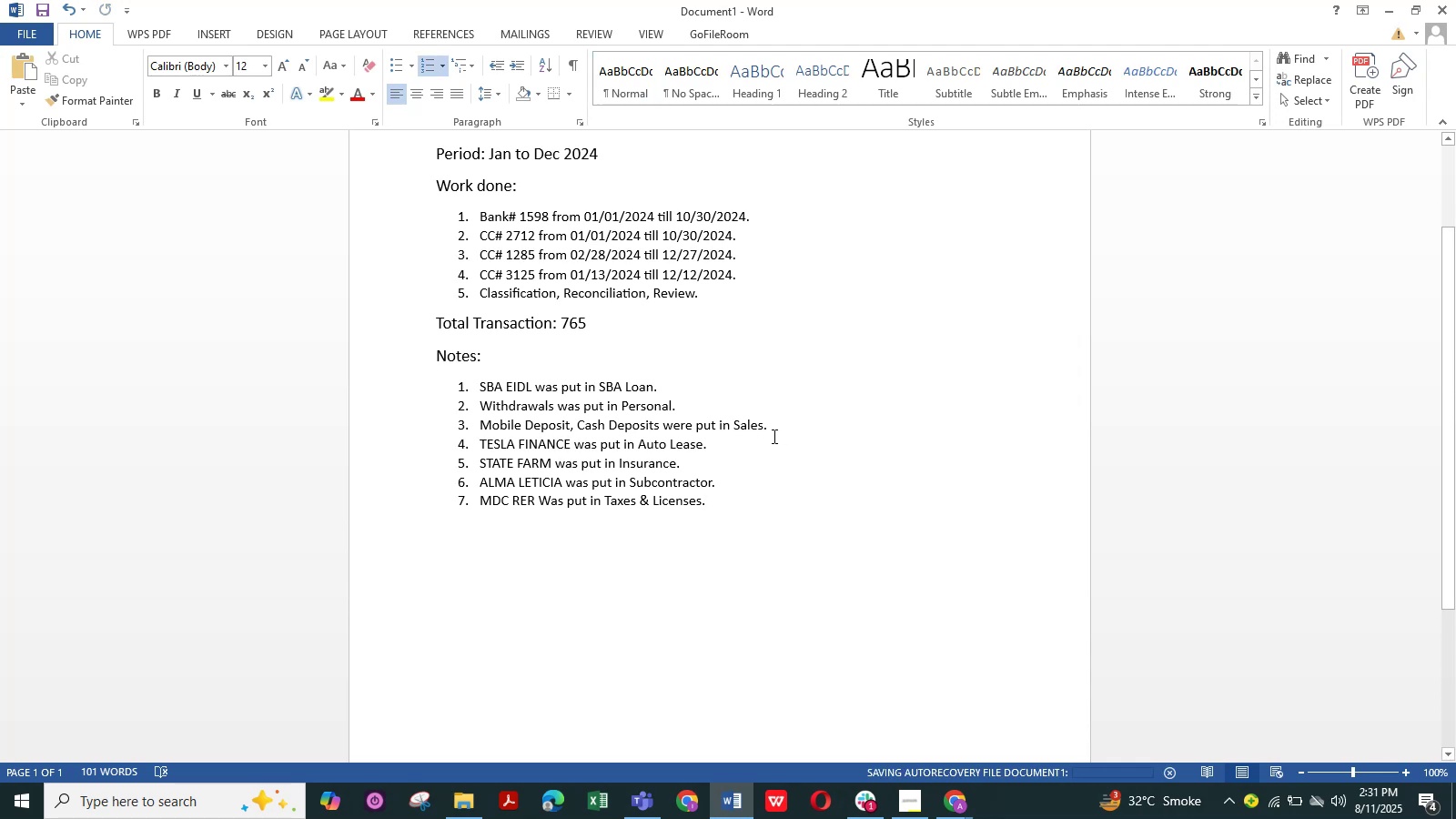 
key(Control+S)
 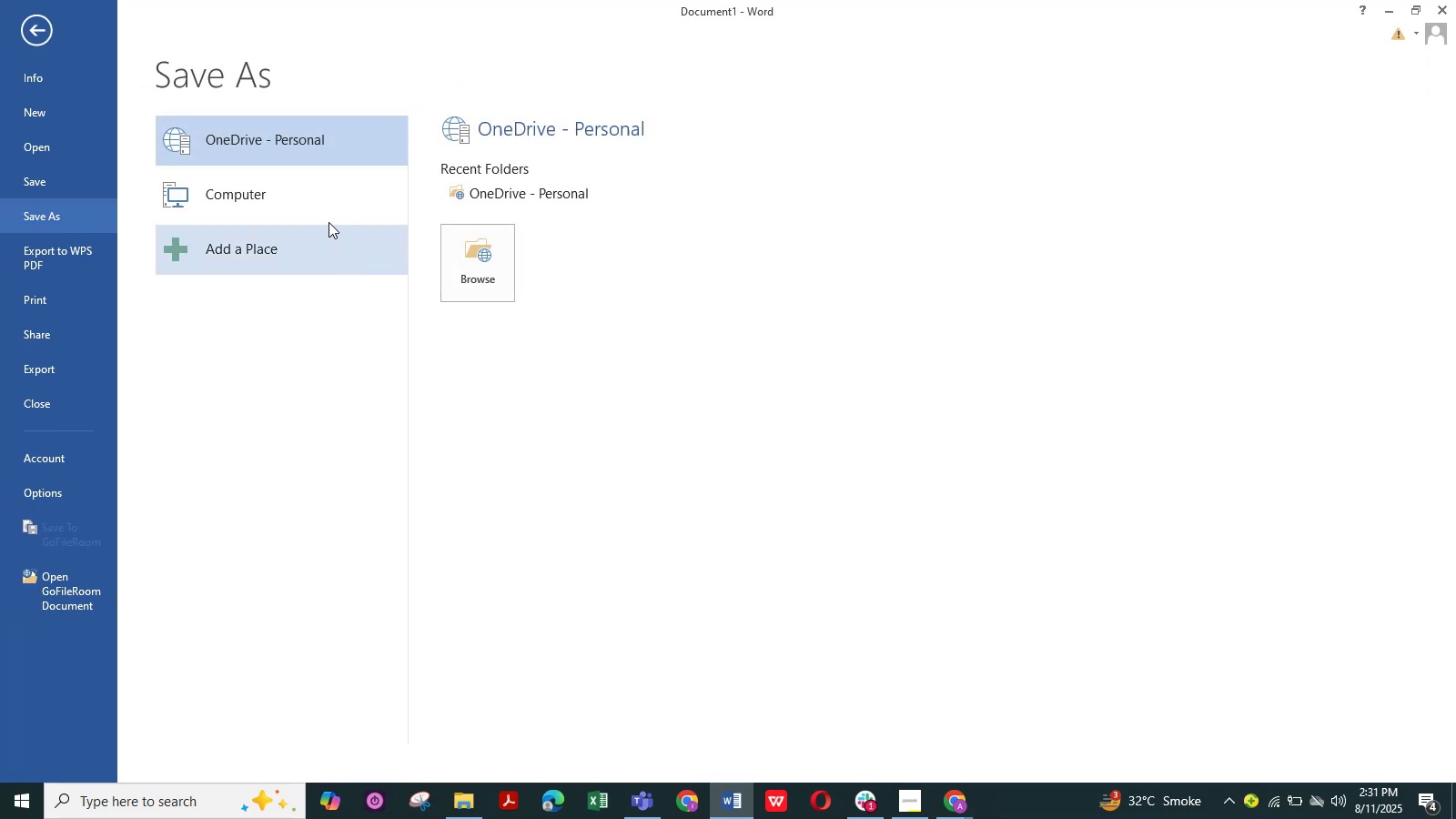 
left_click([330, 208])
 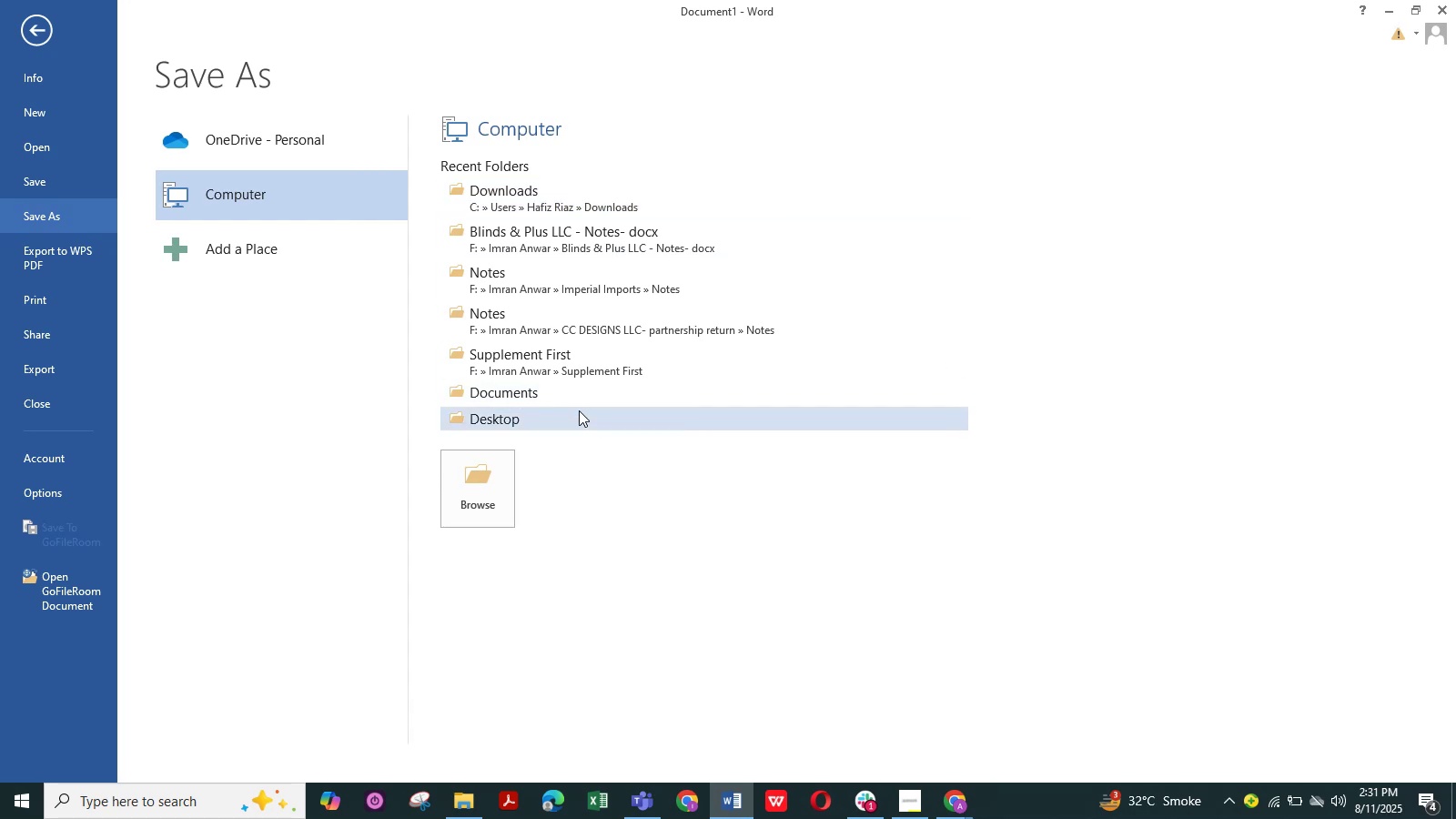 
double_click([457, 486])
 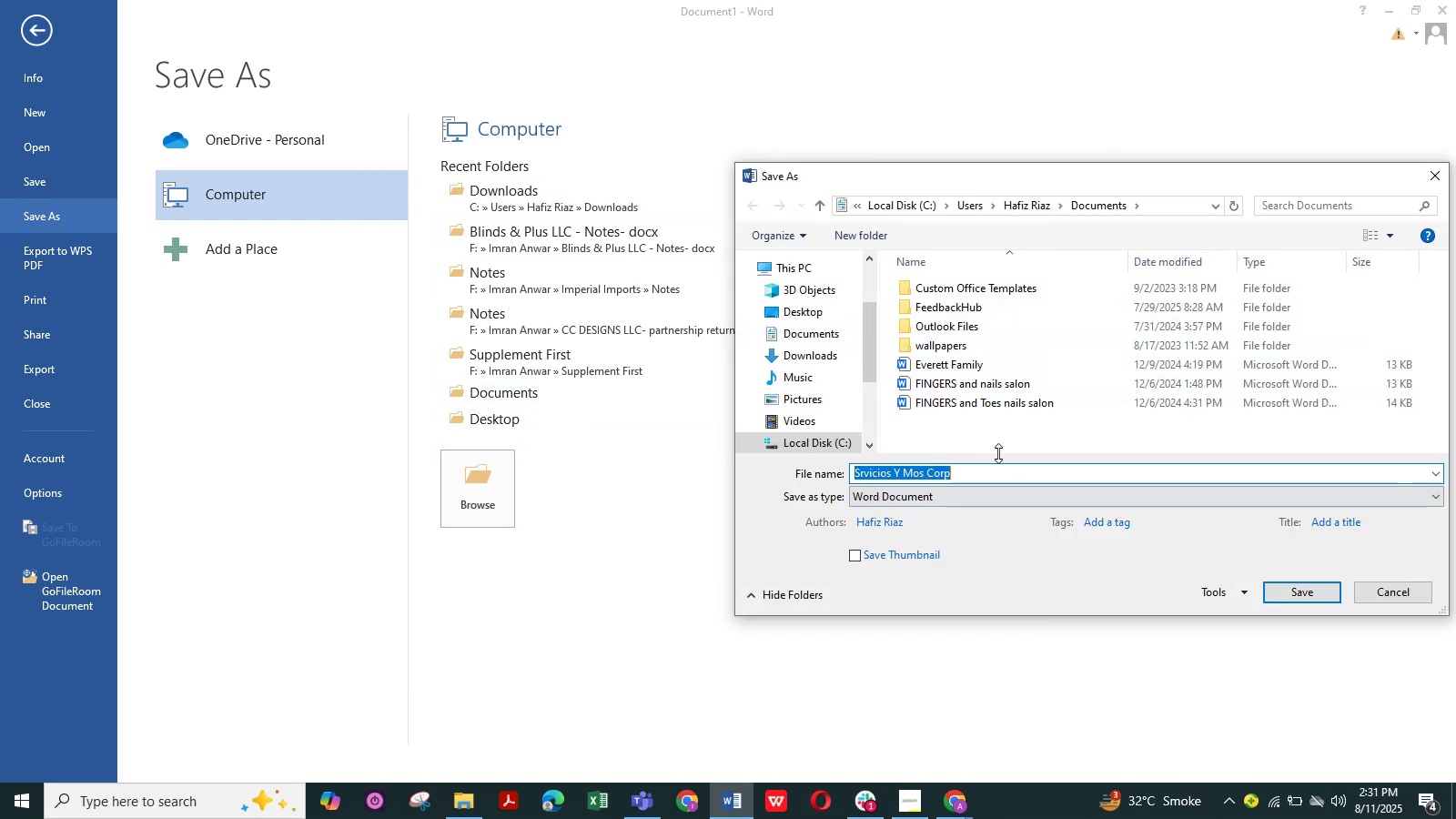 
scroll: coordinate [795, 322], scroll_direction: up, amount: 11.0
 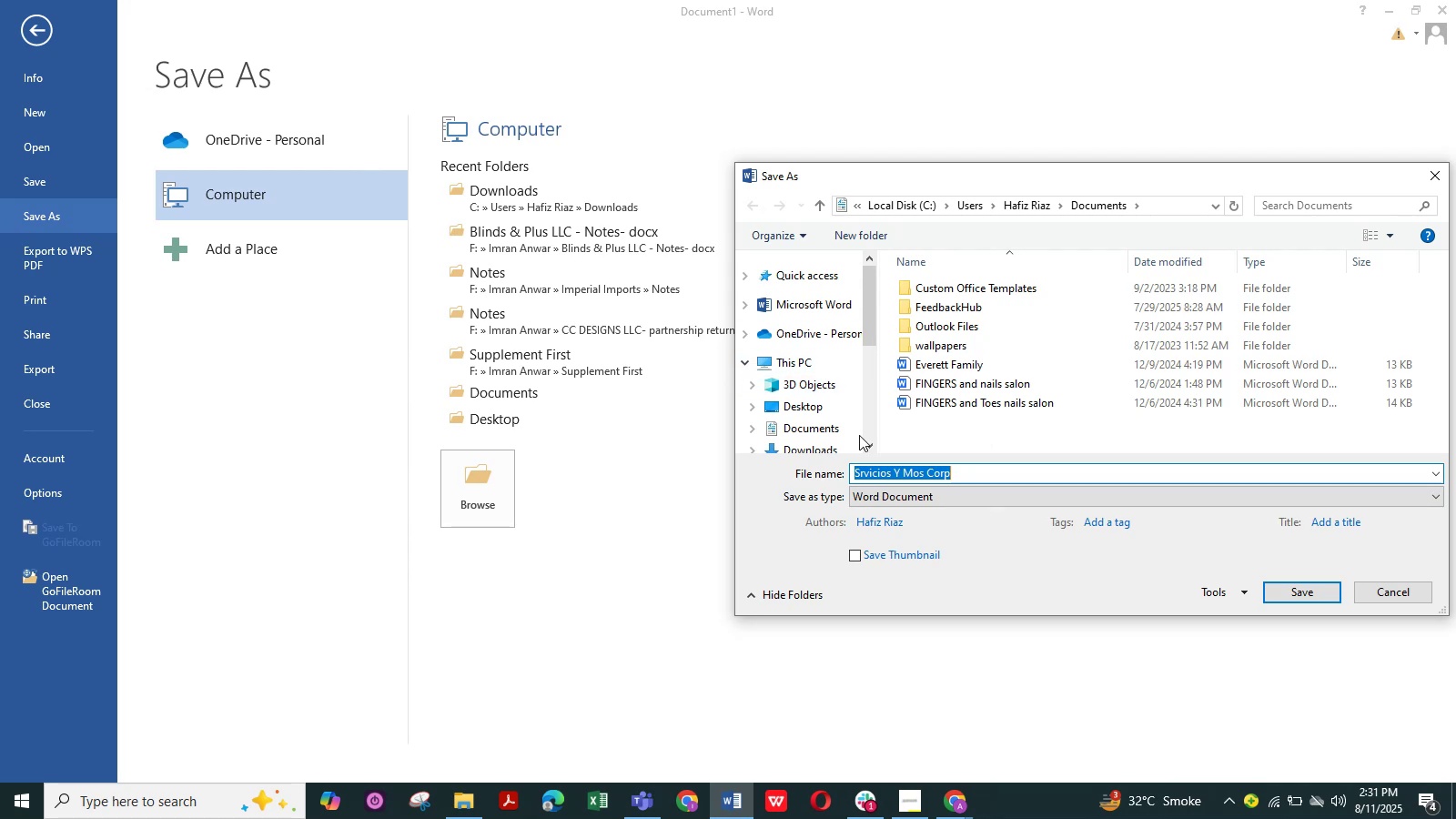 
wait(5.16)
 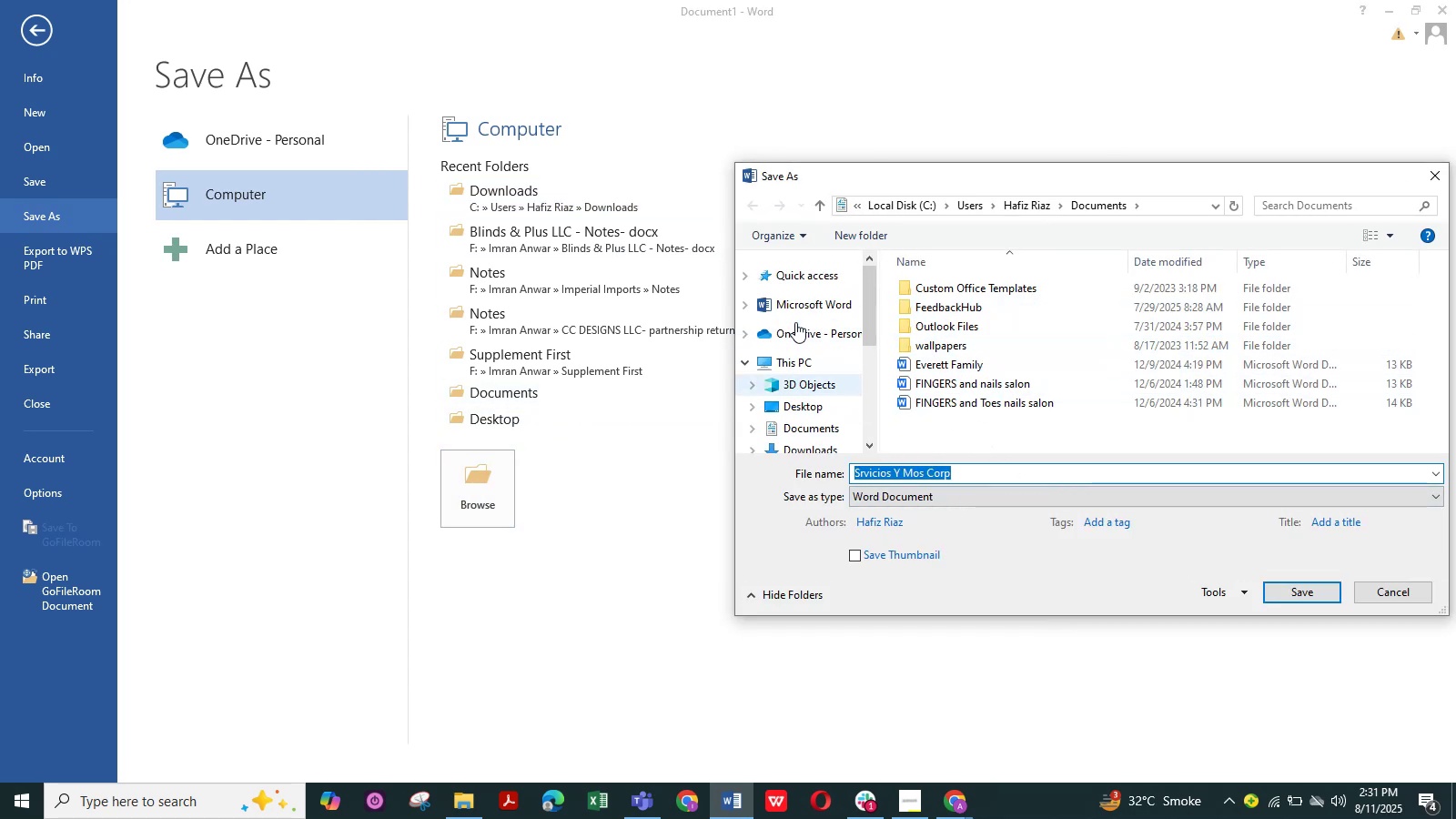 
scroll: coordinate [822, 399], scroll_direction: down, amount: 2.0
 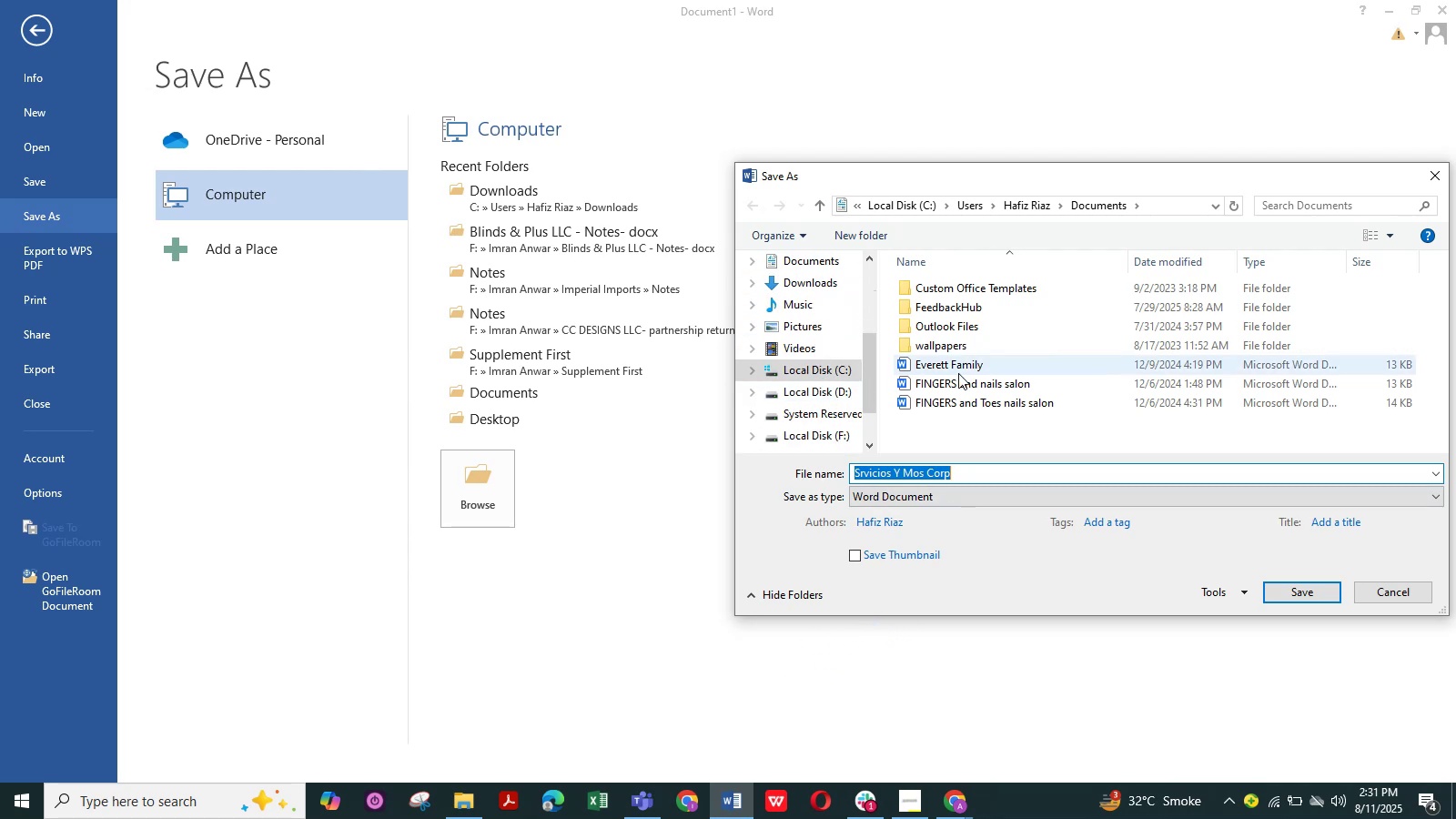 
scroll: coordinate [777, 354], scroll_direction: up, amount: 6.0
 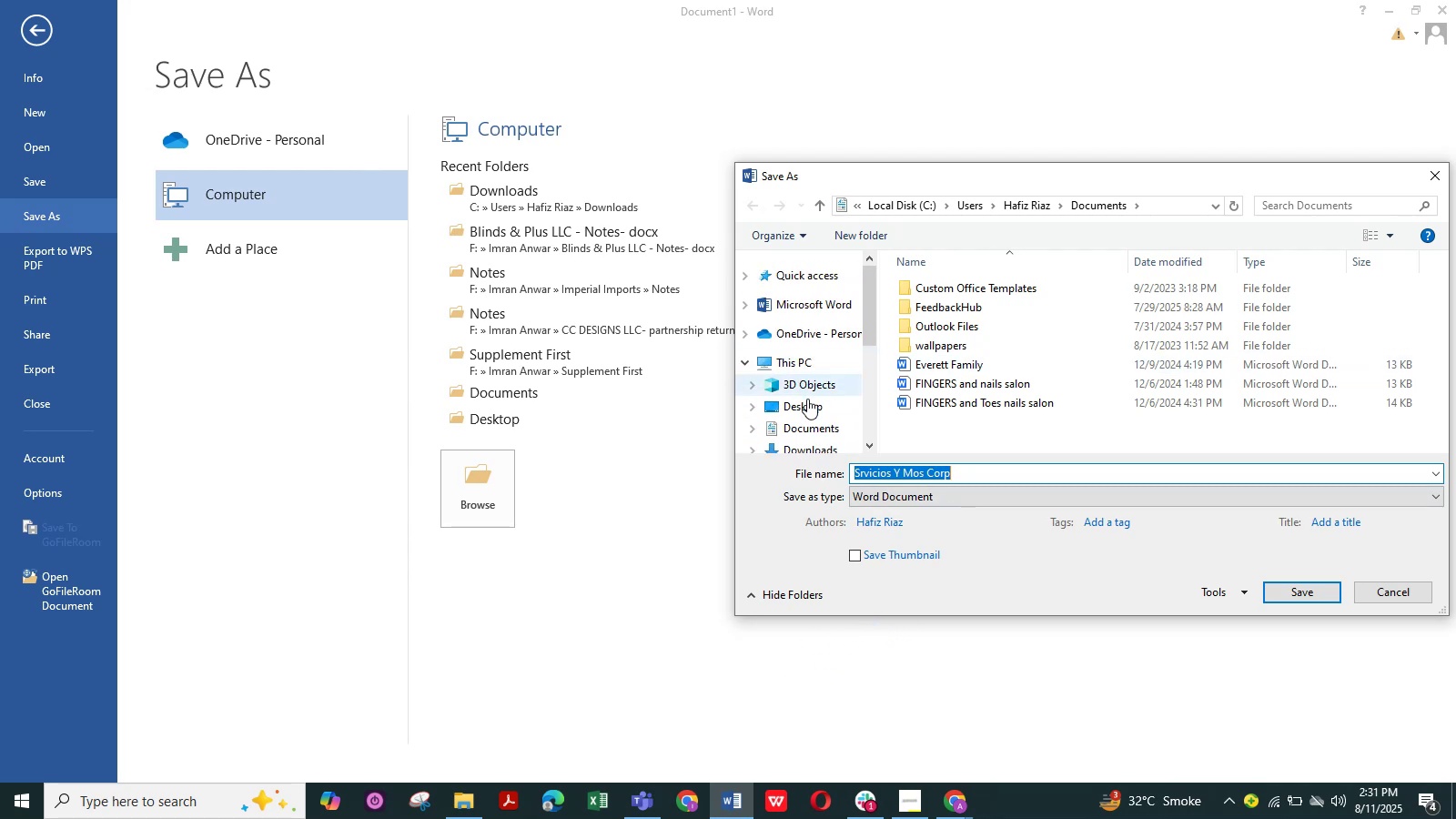 
scroll: coordinate [807, 399], scroll_direction: down, amount: 1.0
 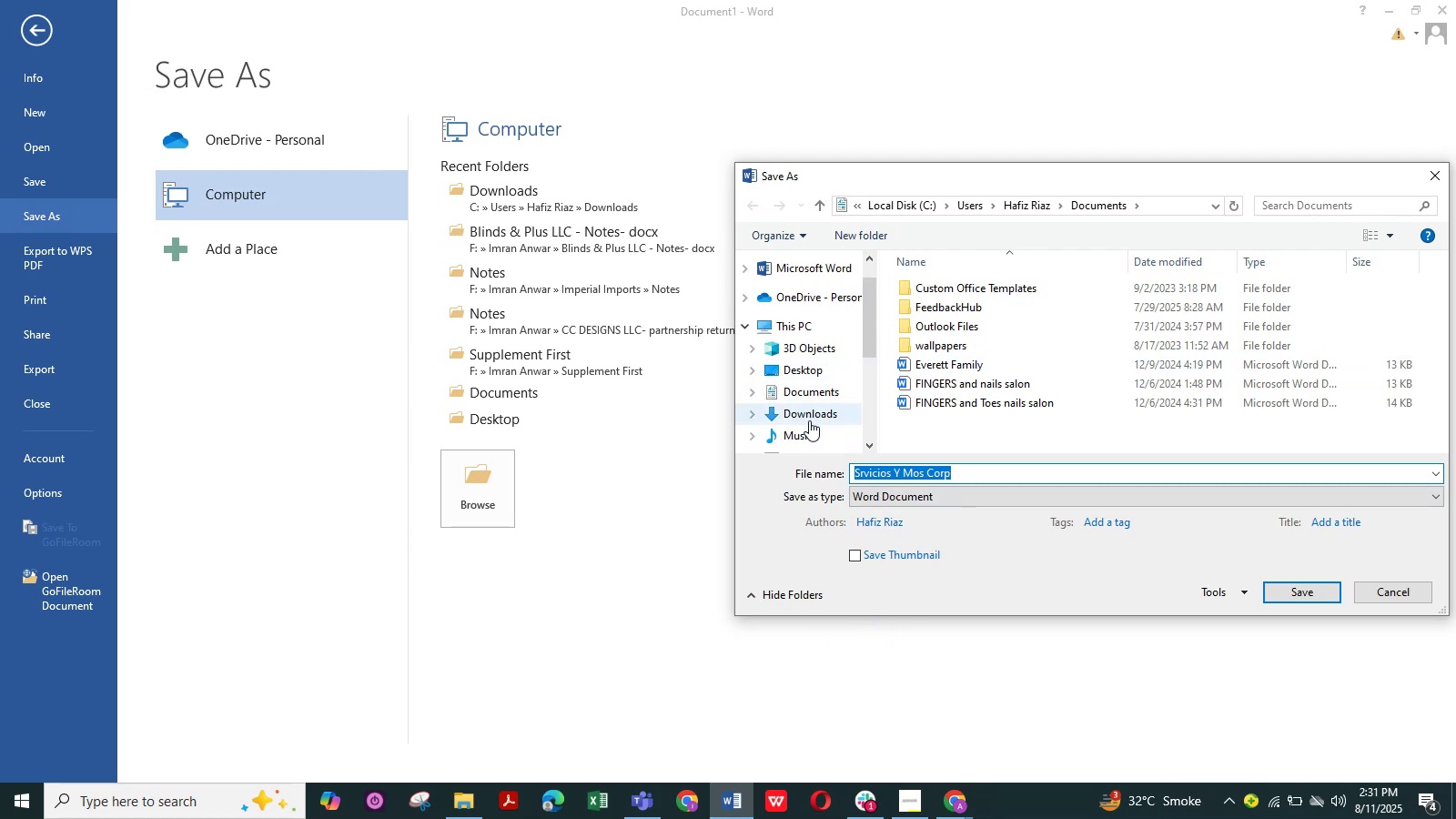 
left_click([809, 420])
 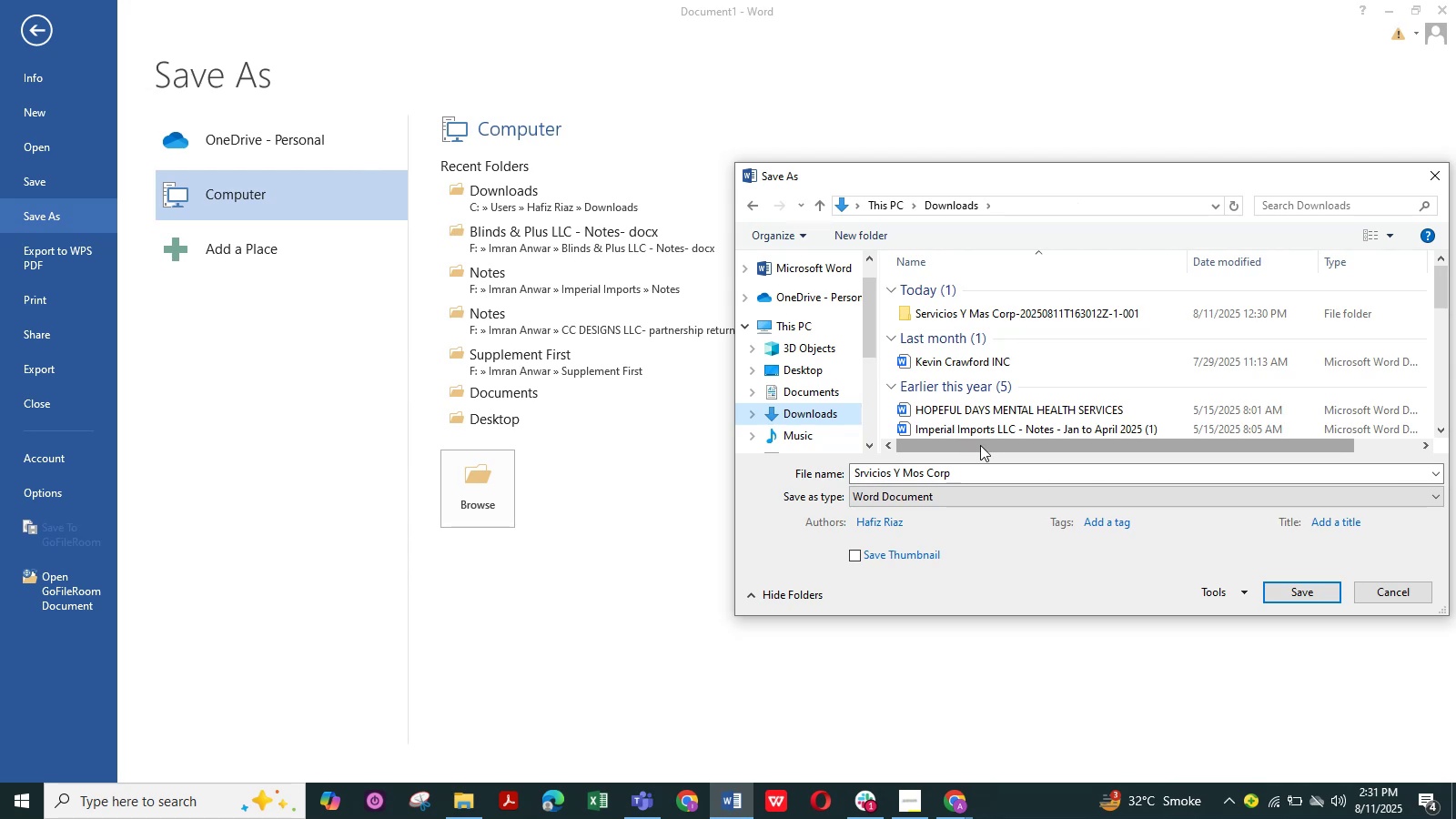 
left_click([990, 470])
 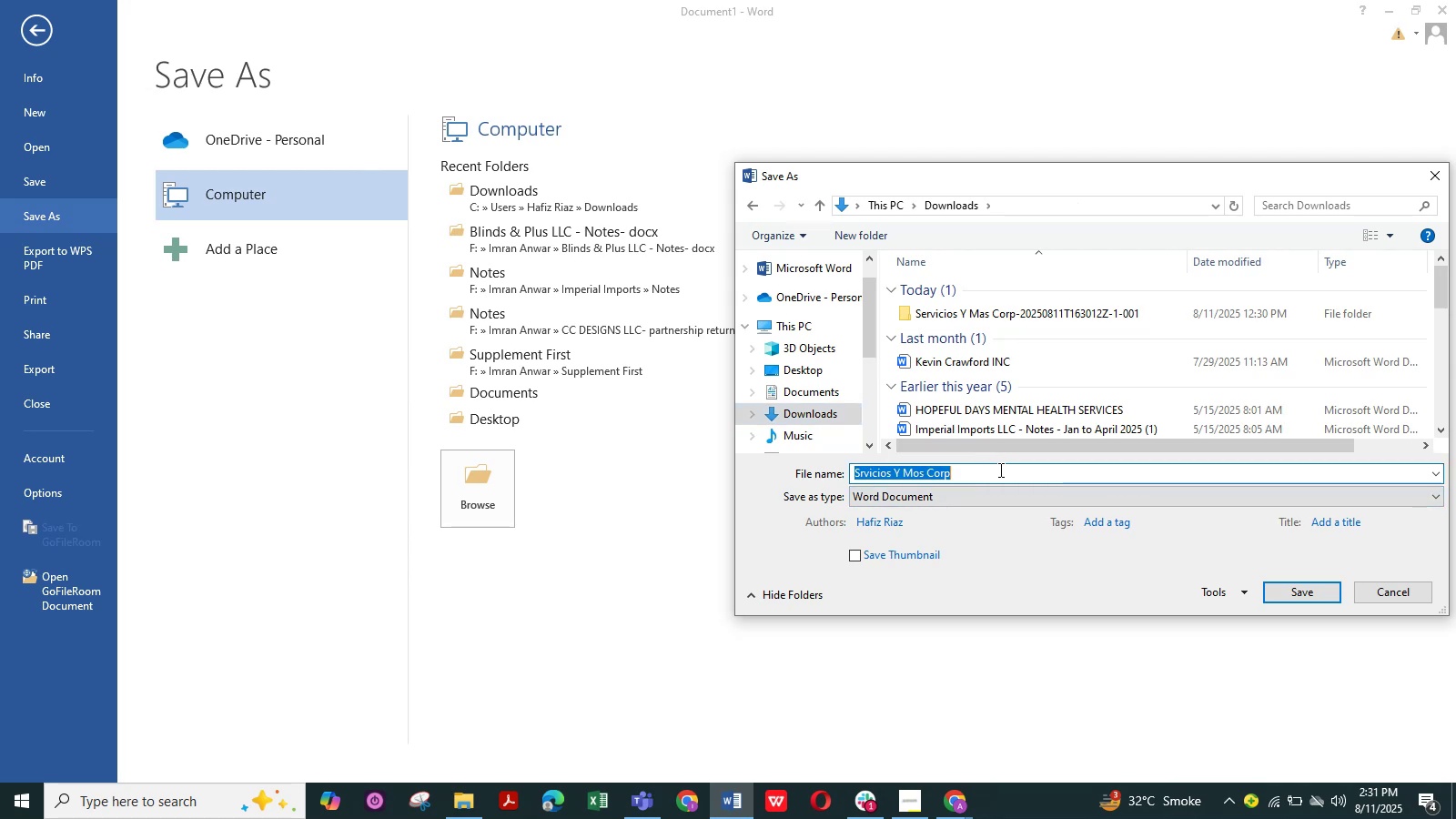 
left_click([999, 470])
 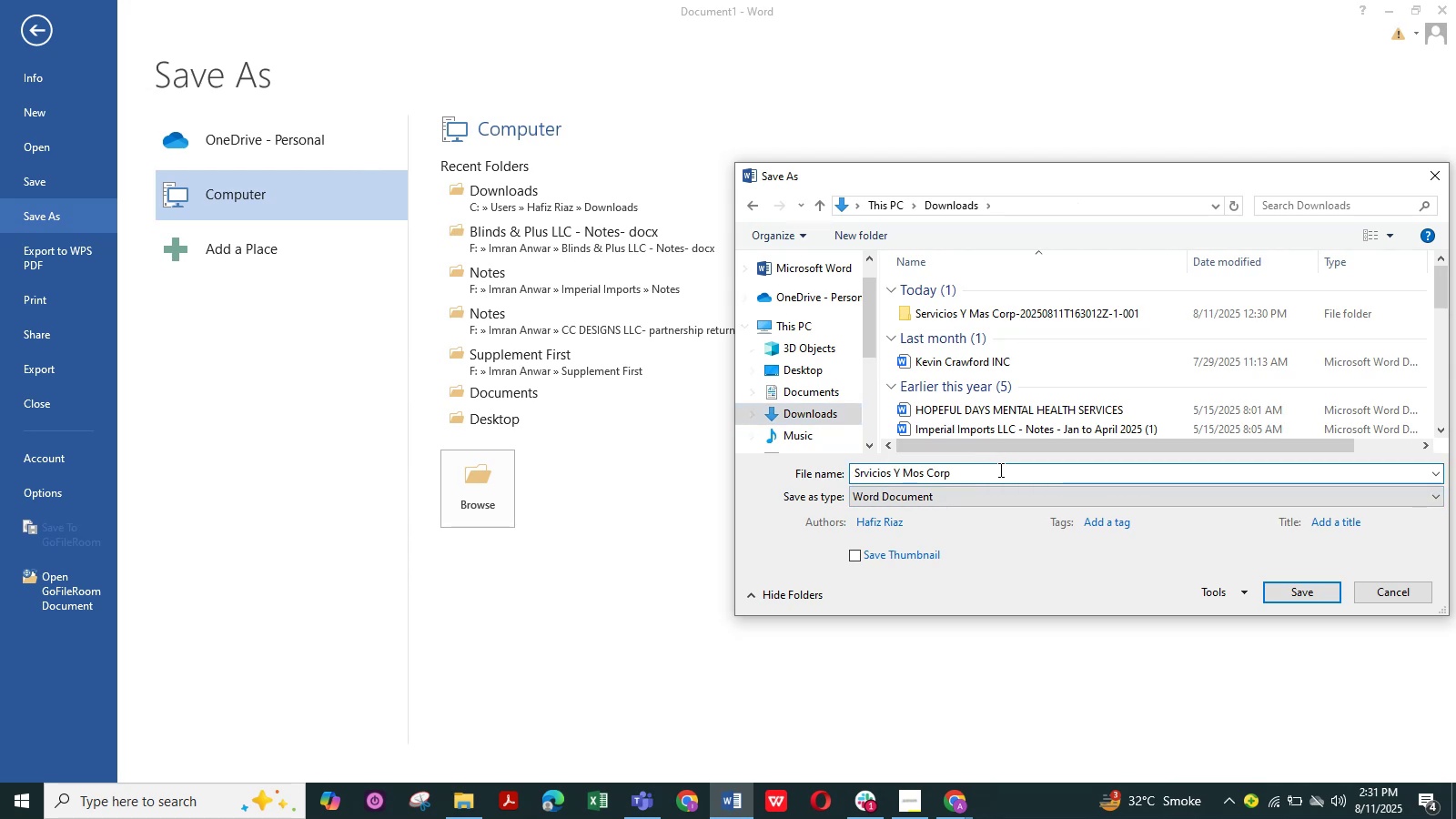 
type( - JAn )
key(Backspace)
key(Backspace)
key(Backspace)
type(an to DEc 2024)
 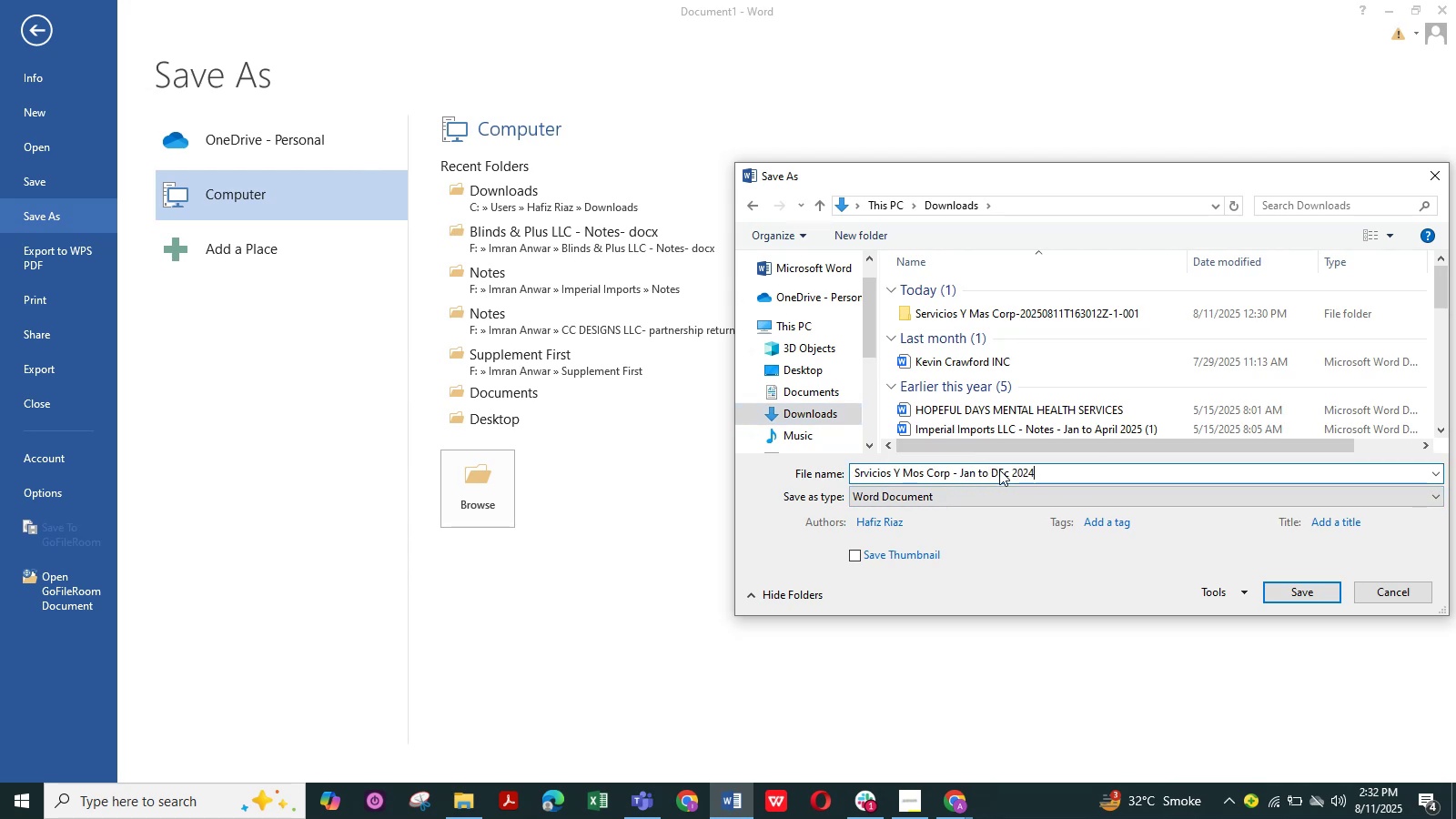 
key(ArrowLeft)
 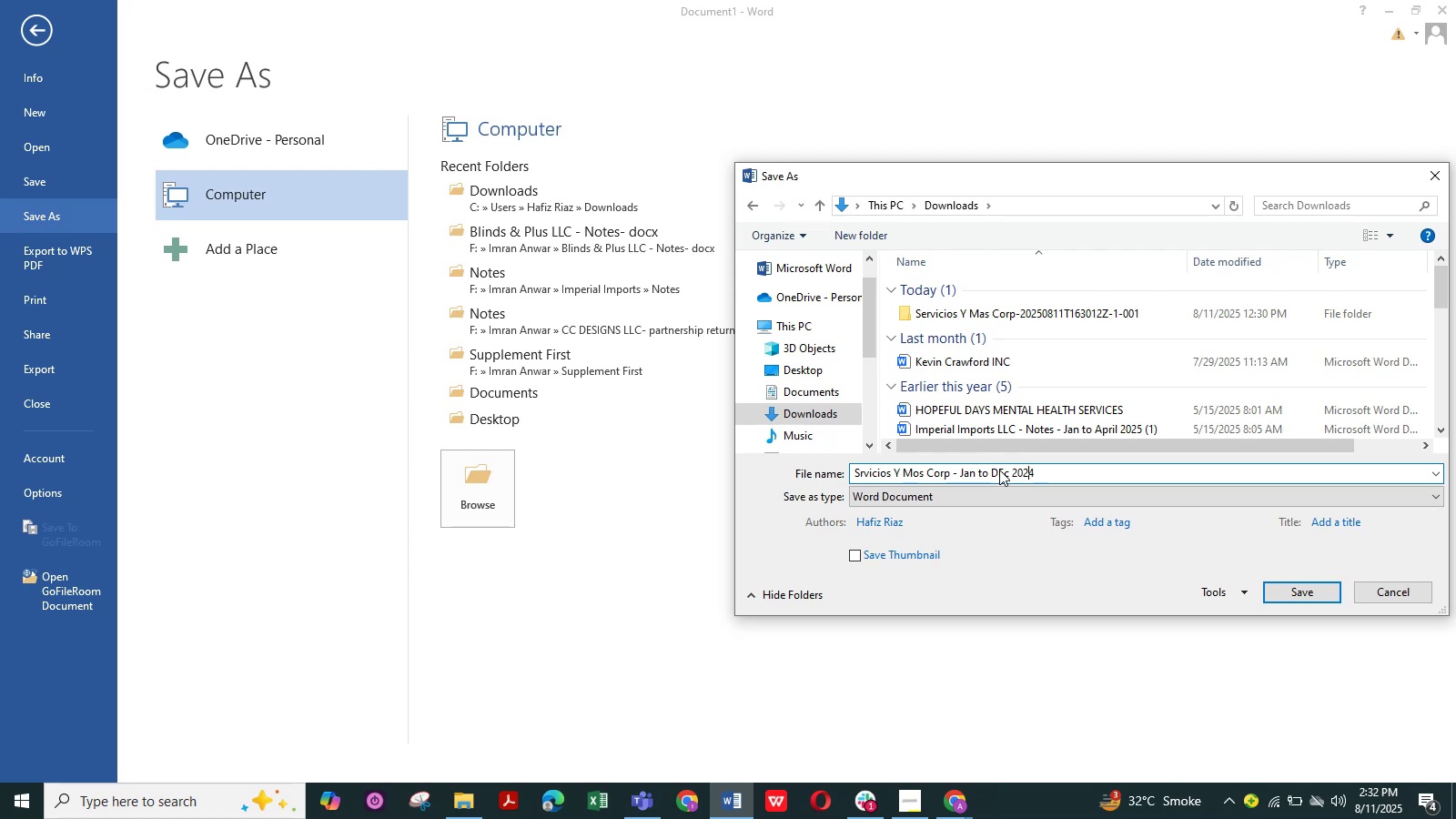 
key(ArrowLeft)
 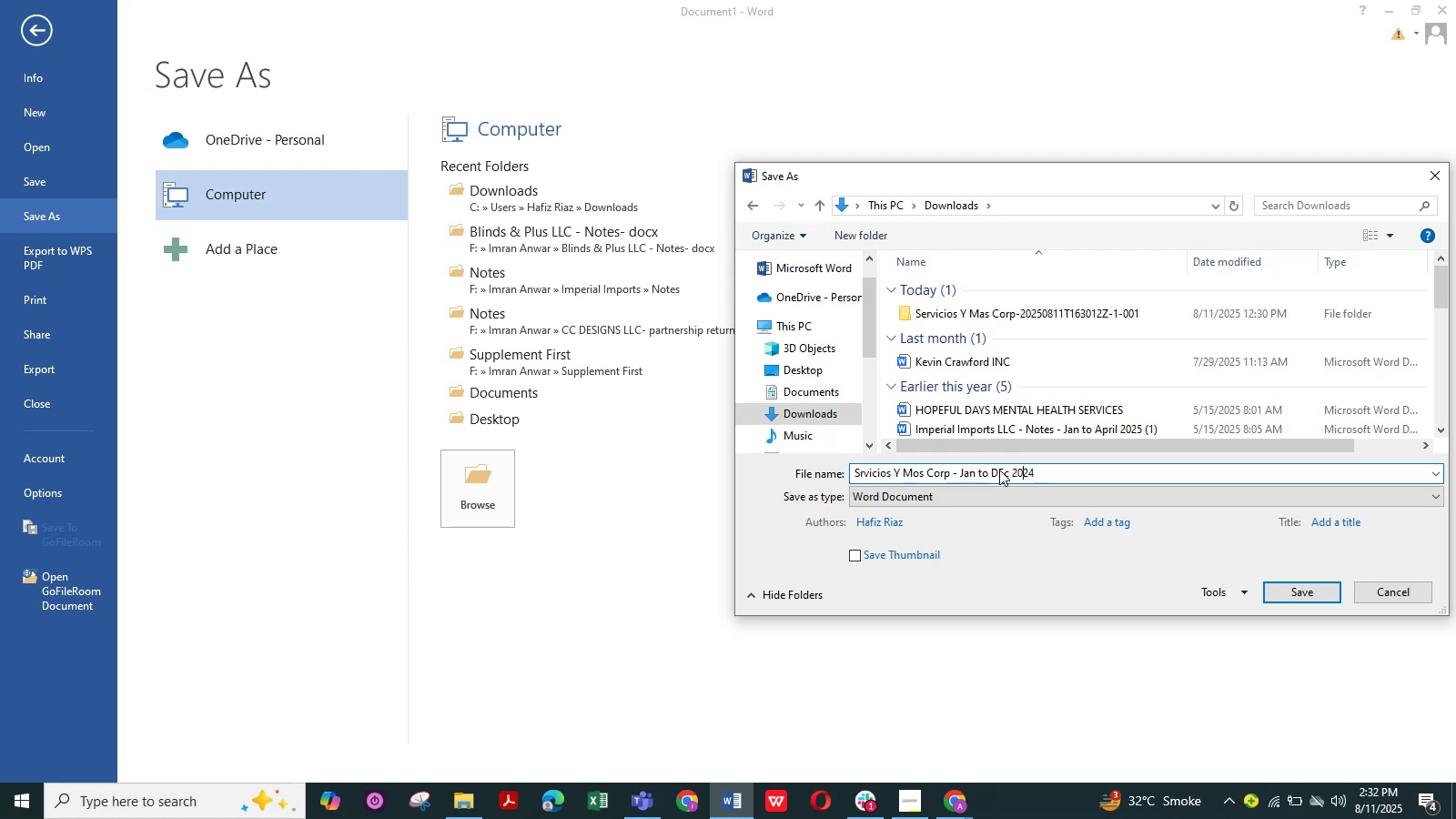 
key(ArrowLeft)
 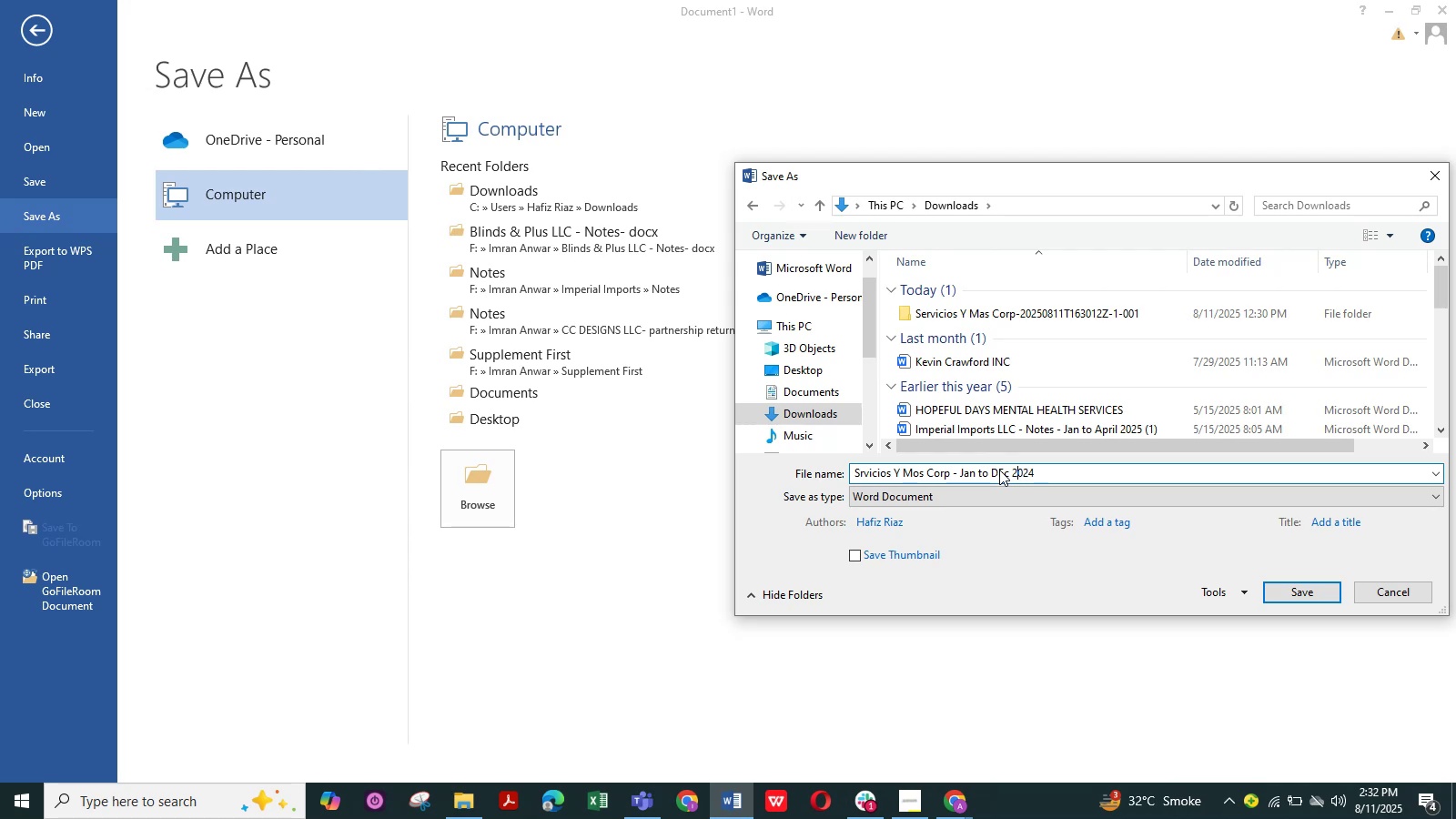 
key(ArrowLeft)
 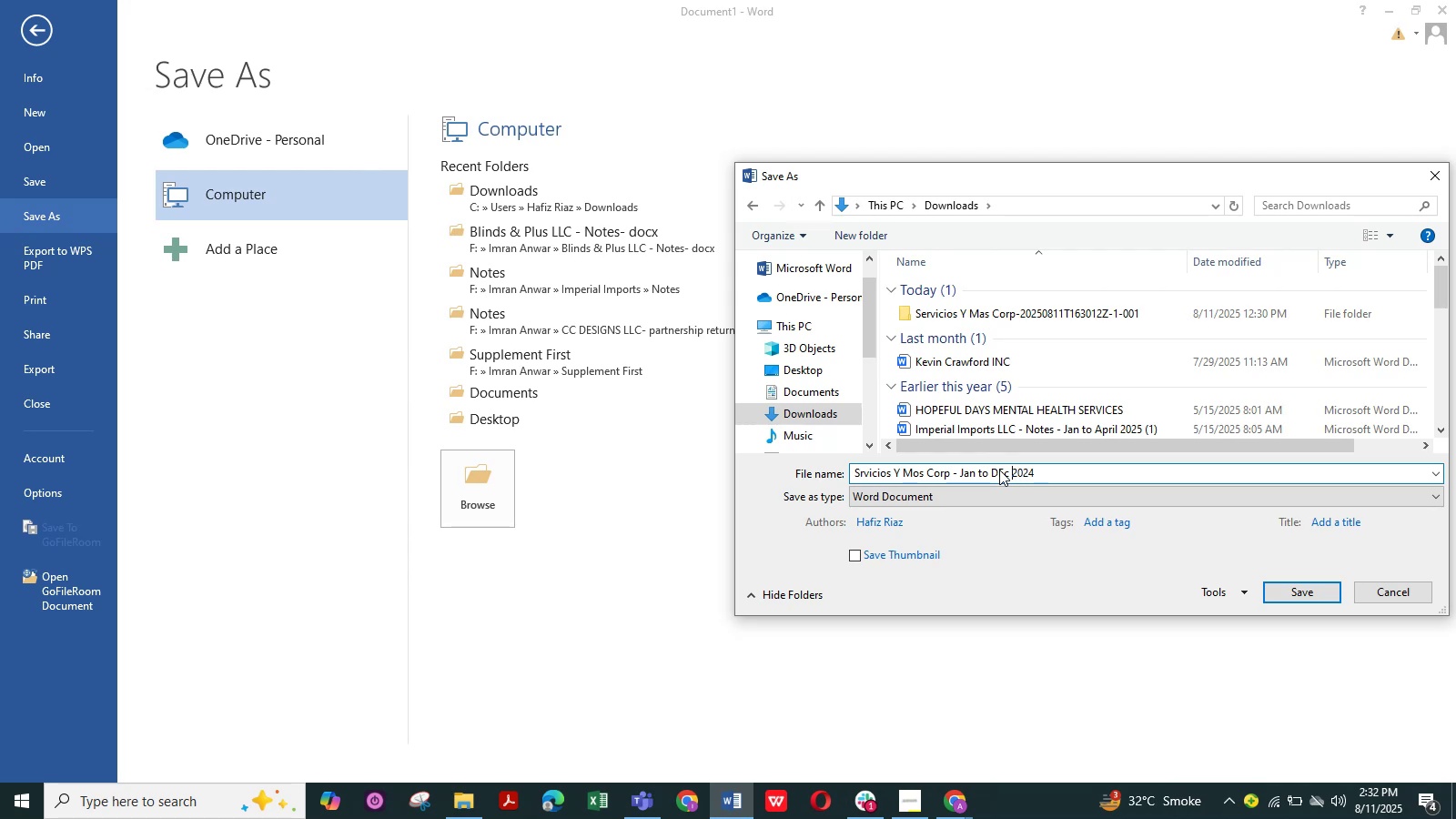 
key(ArrowLeft)
 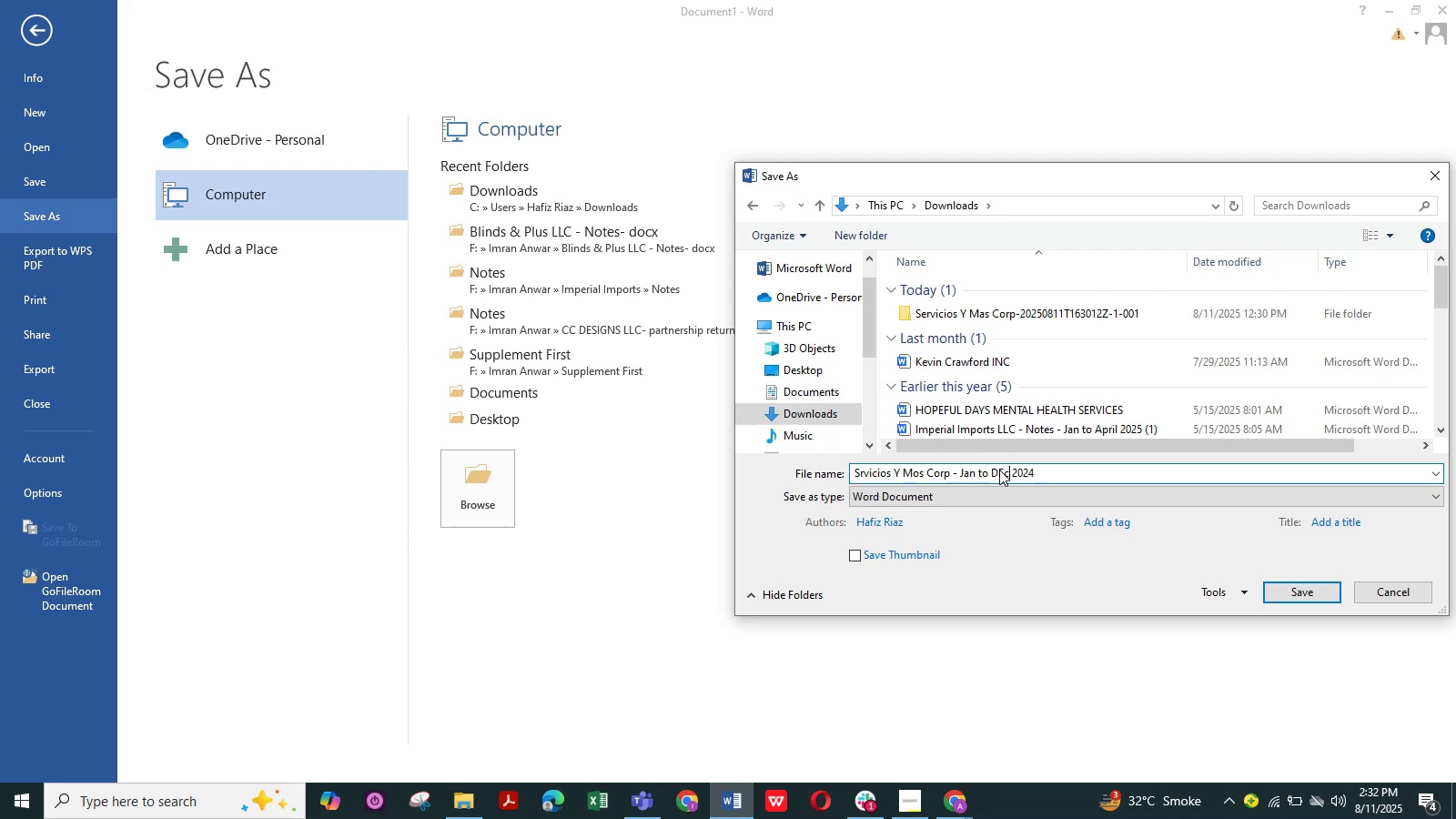 
key(ArrowLeft)
 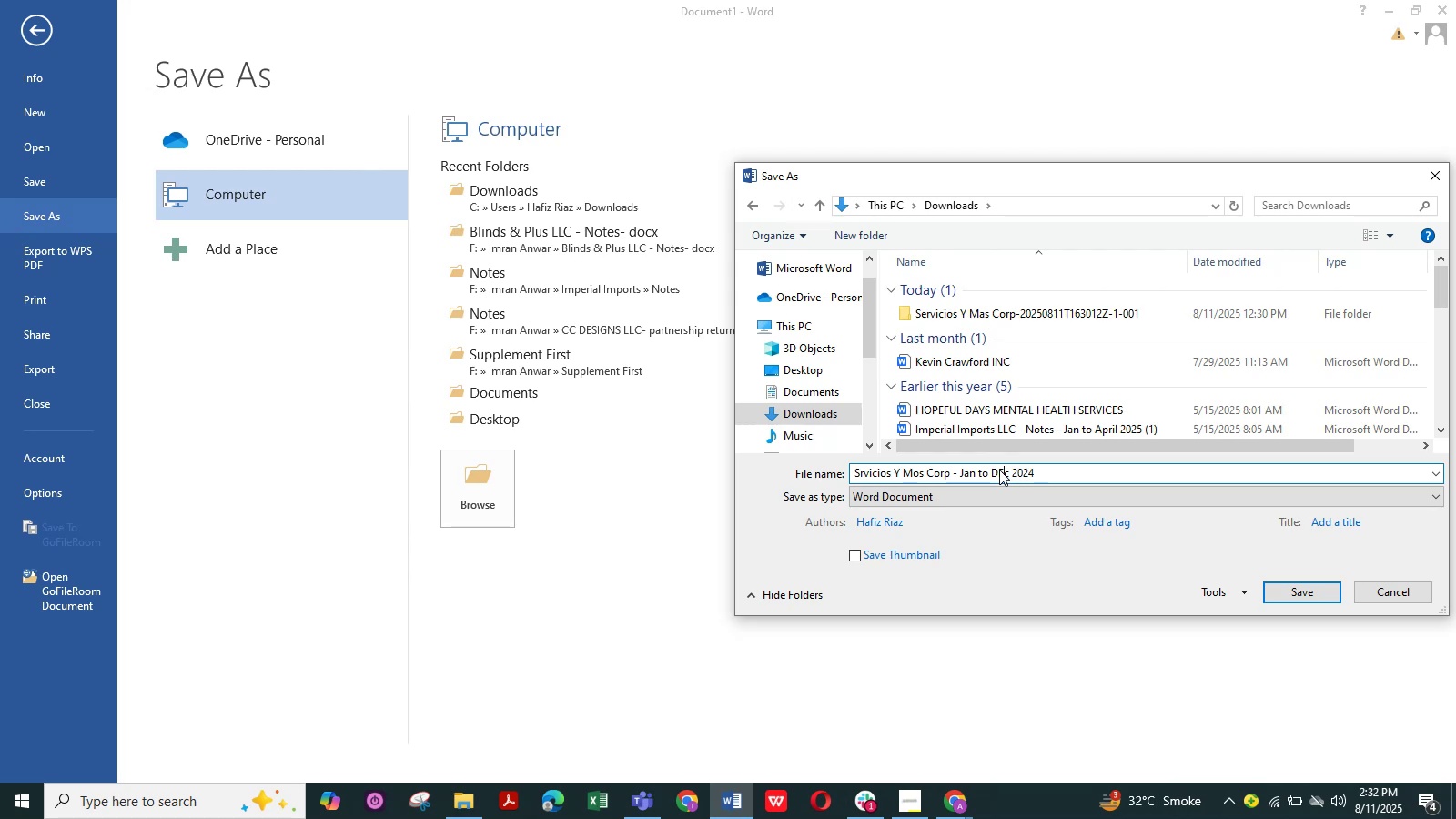 
key(Backspace)
type(e -Notes)
 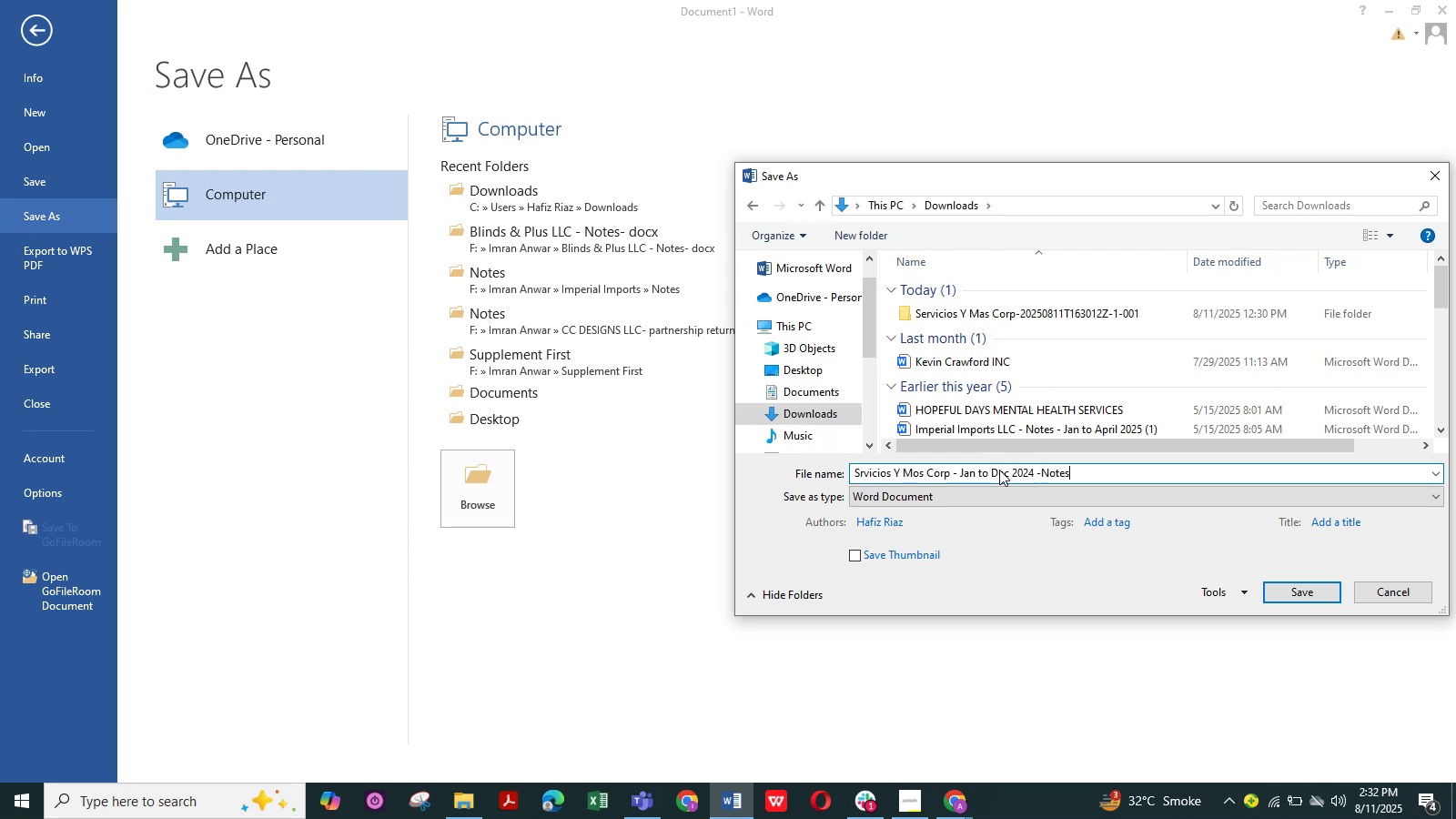 
hold_key(key=ArrowRight, duration=0.89)
 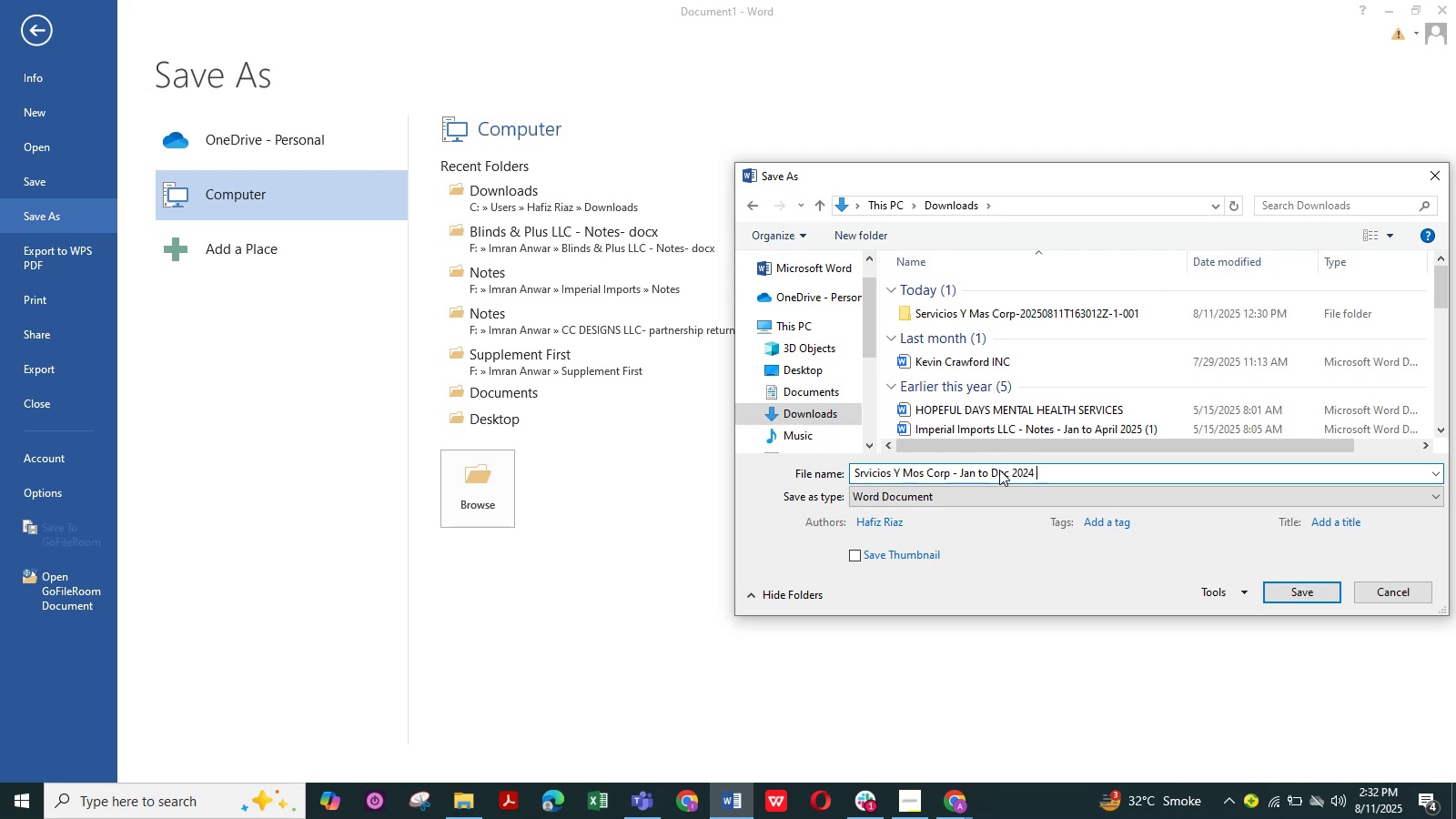 
double_click([1135, 312])
 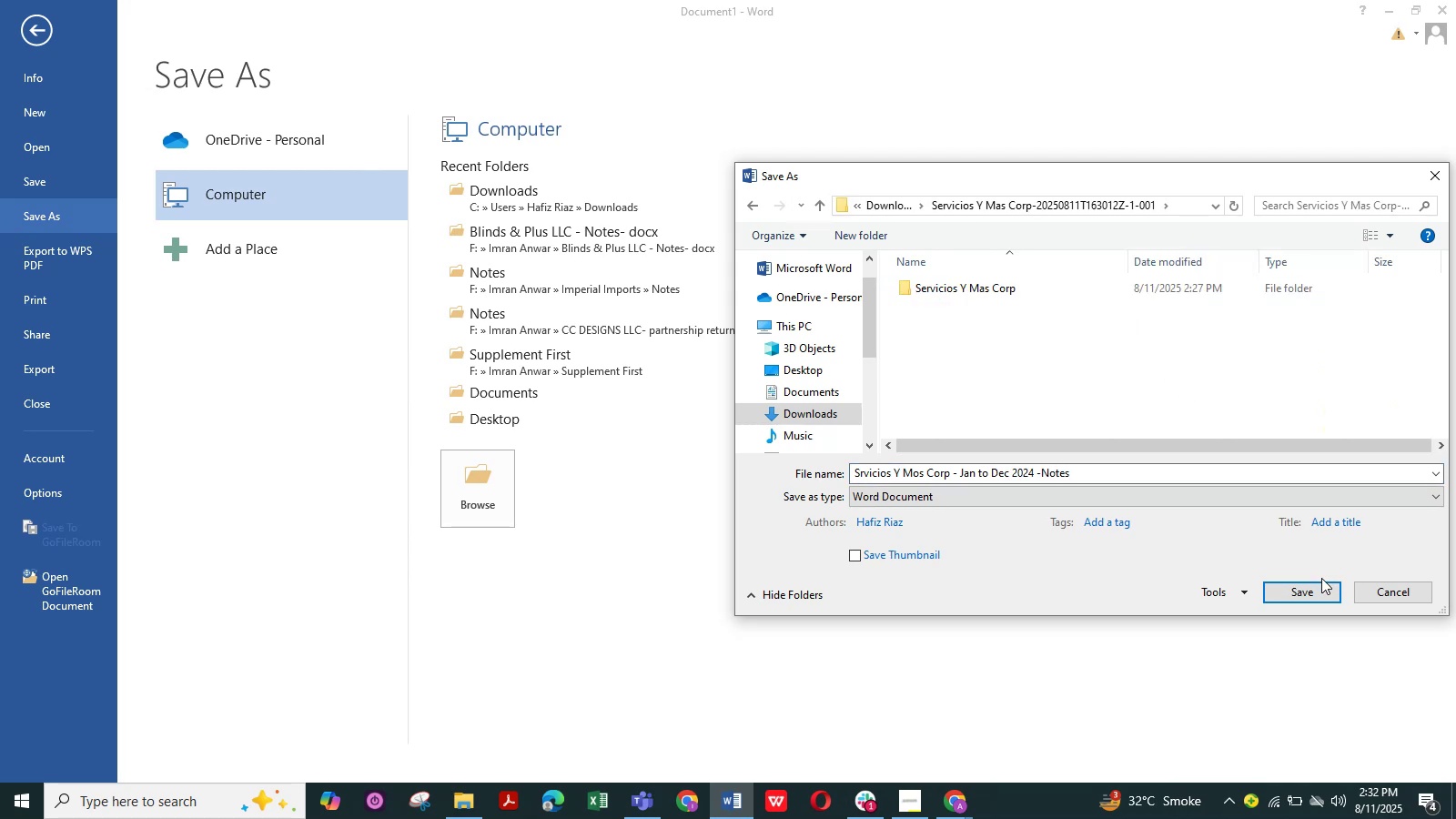 
left_click([1311, 587])
 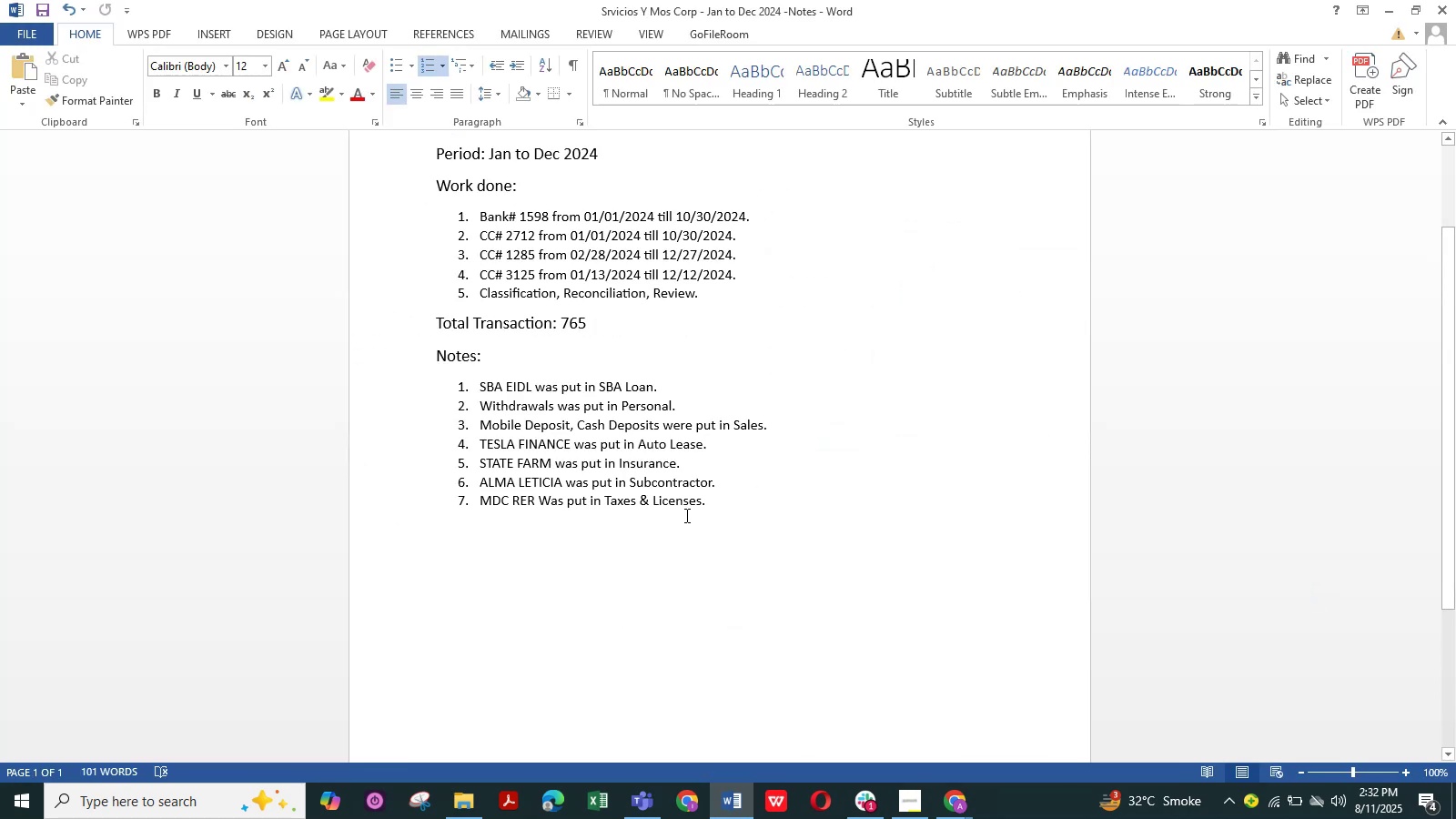 
left_click_drag(start_coordinate=[727, 510], to_coordinate=[458, 157])
 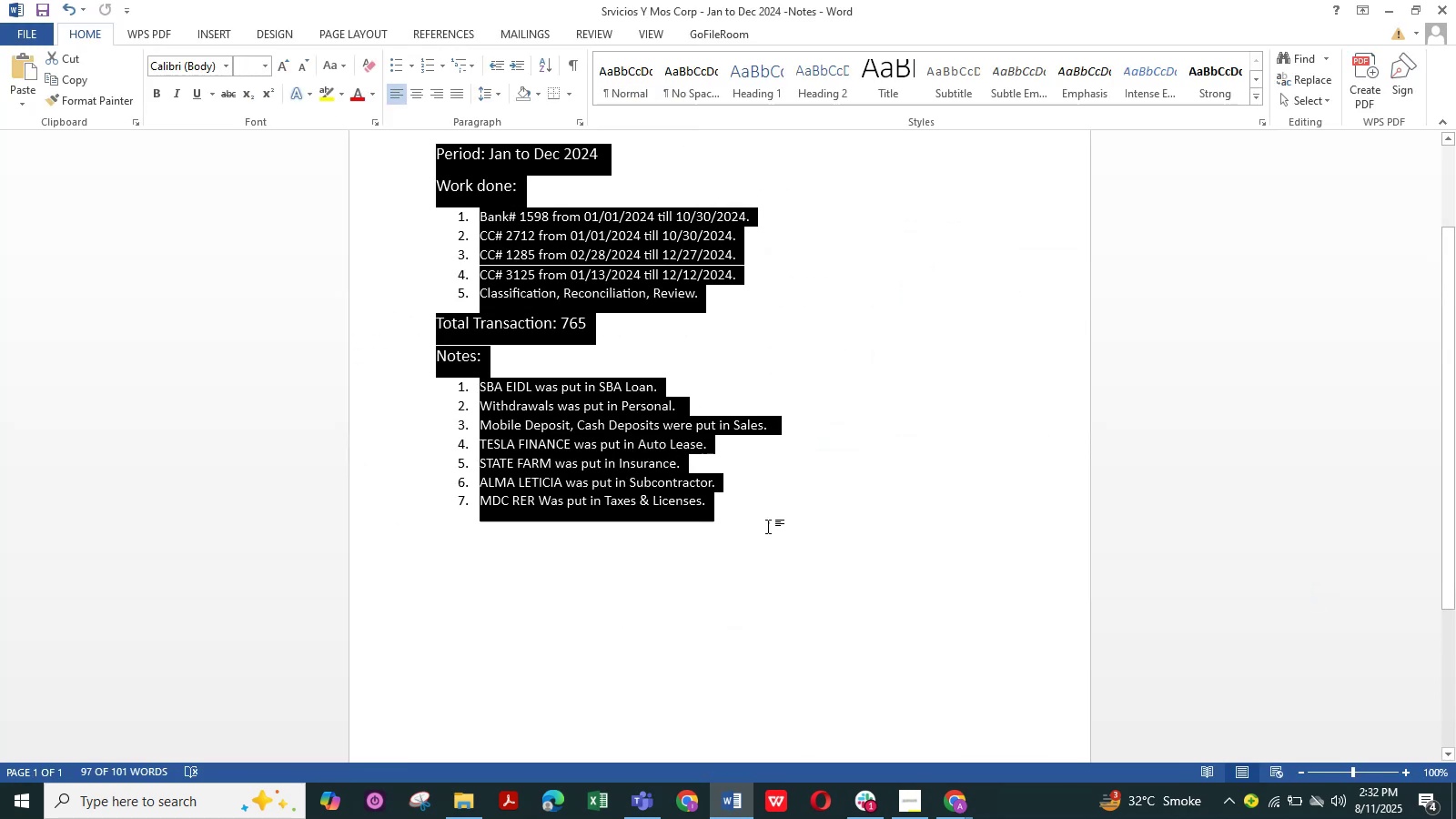 
left_click([774, 532])
 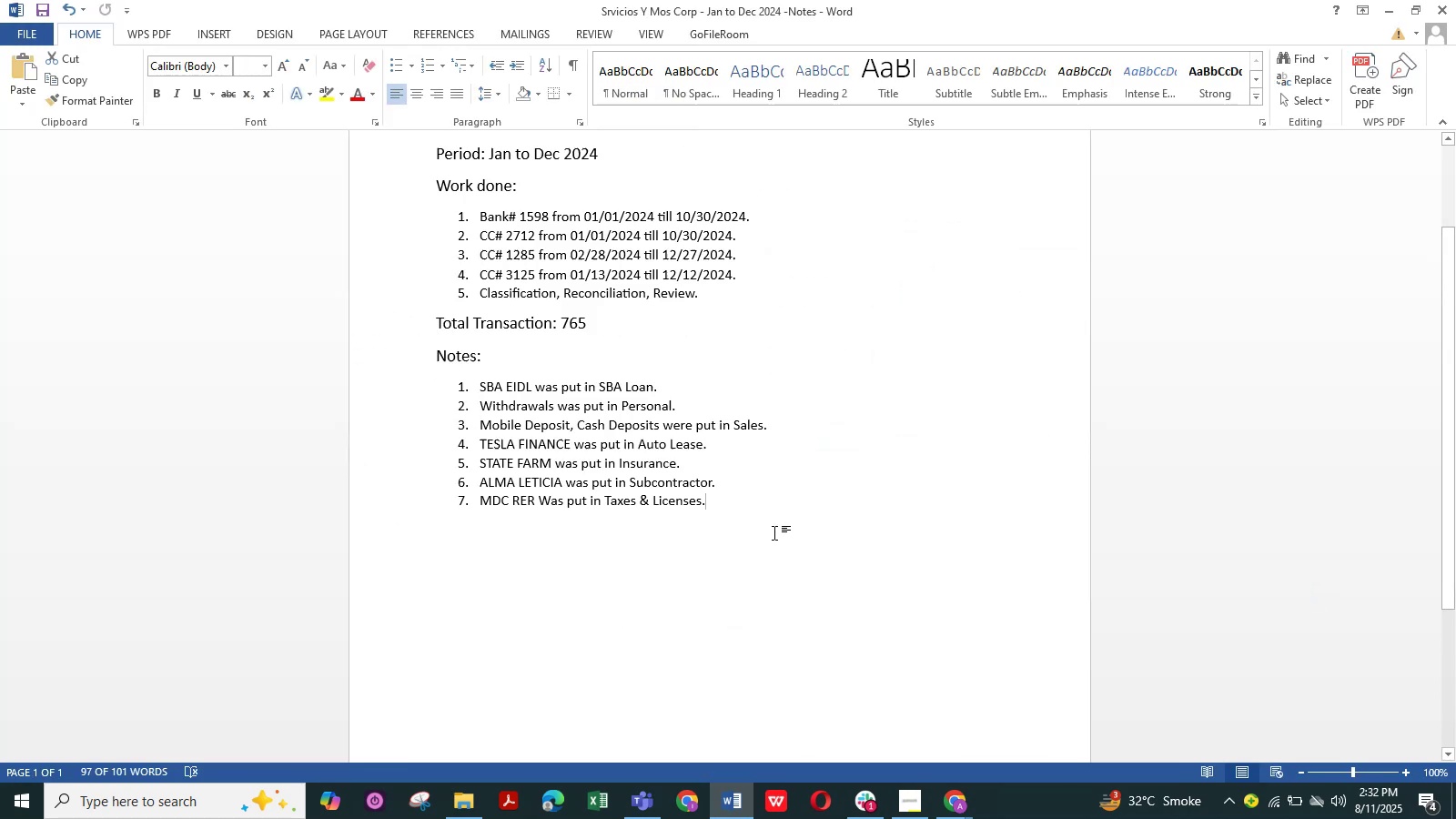 
key(Control+S)
 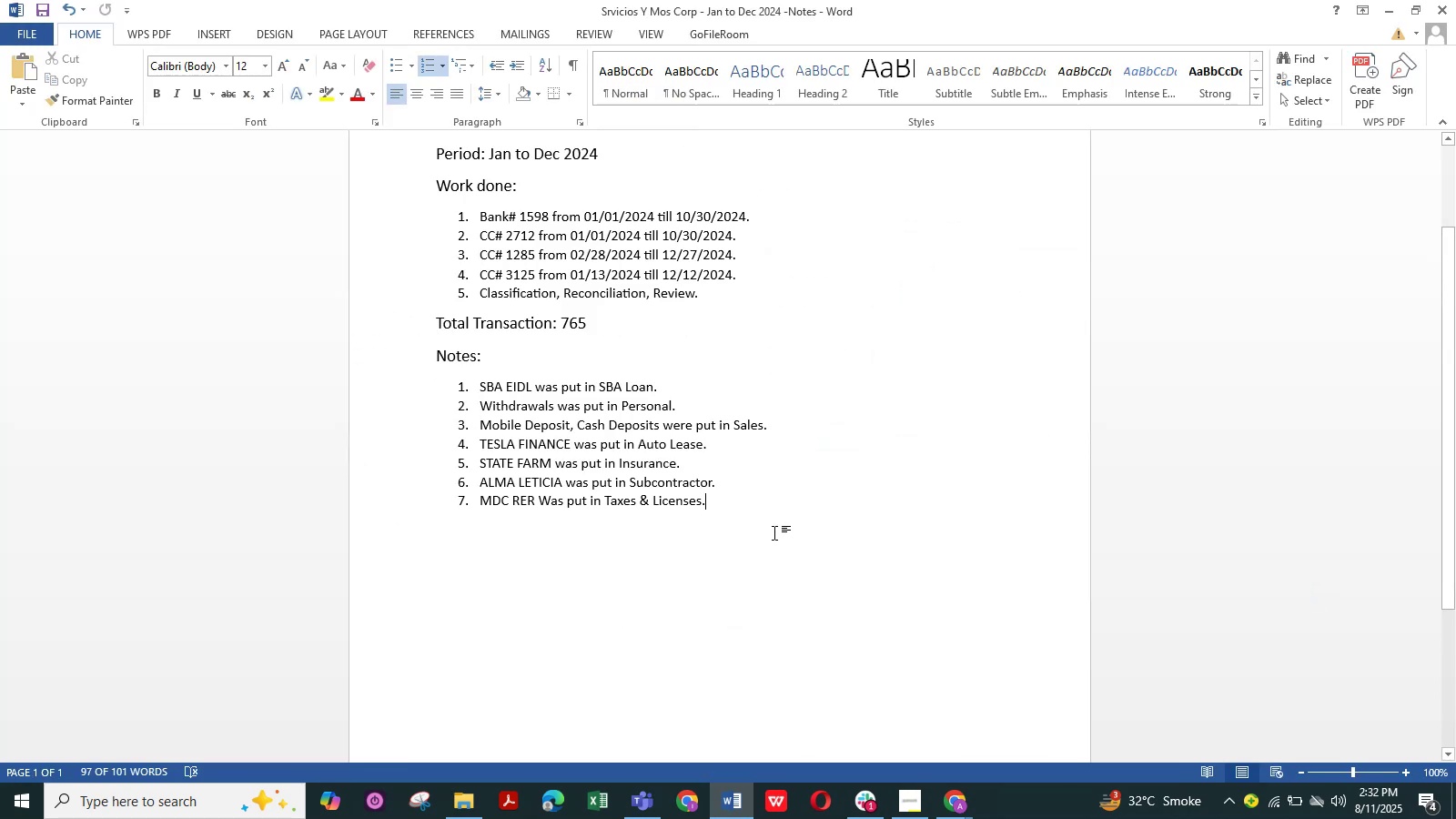 
key(Control+S)
 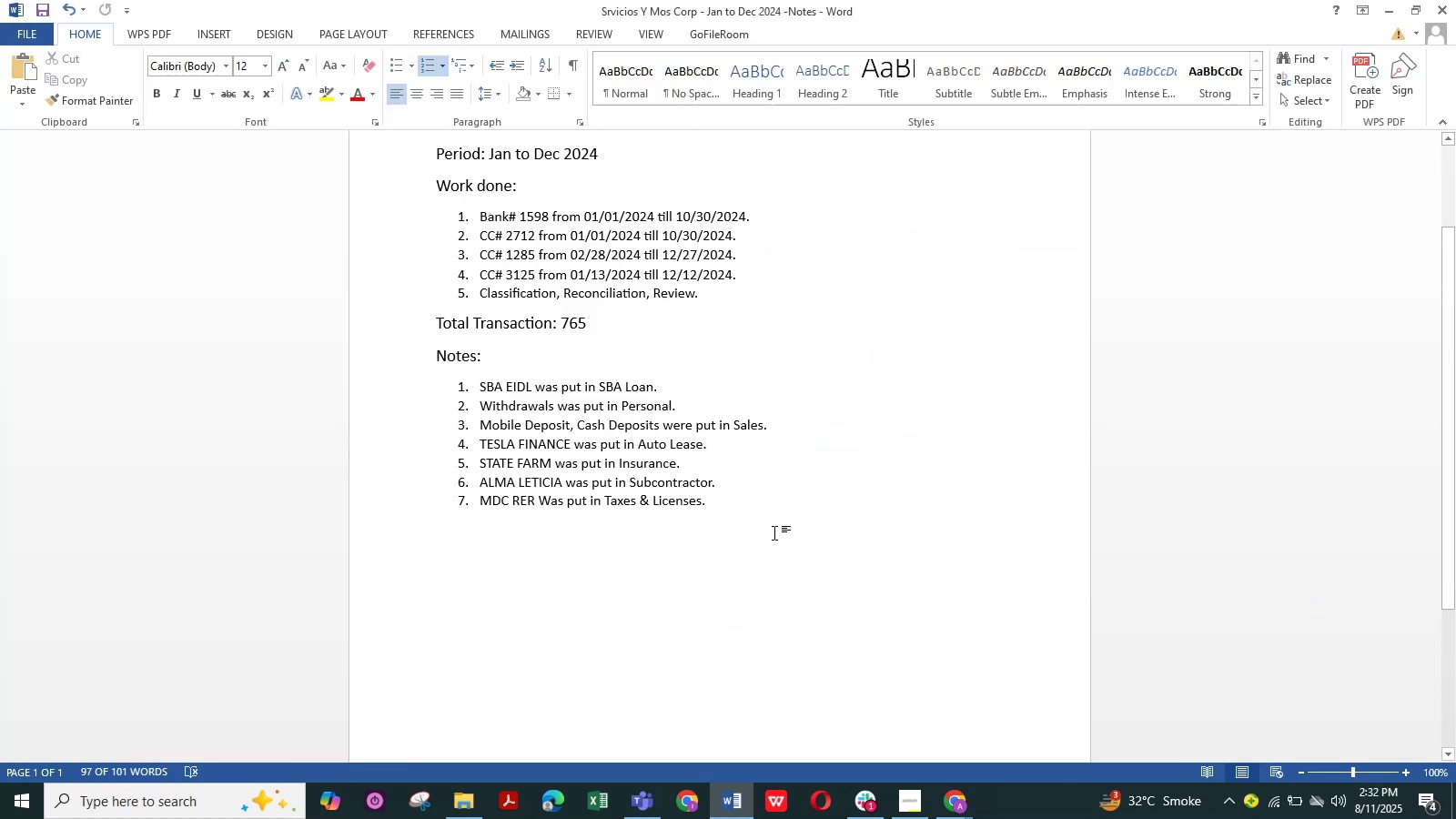 
key(Control+S)
 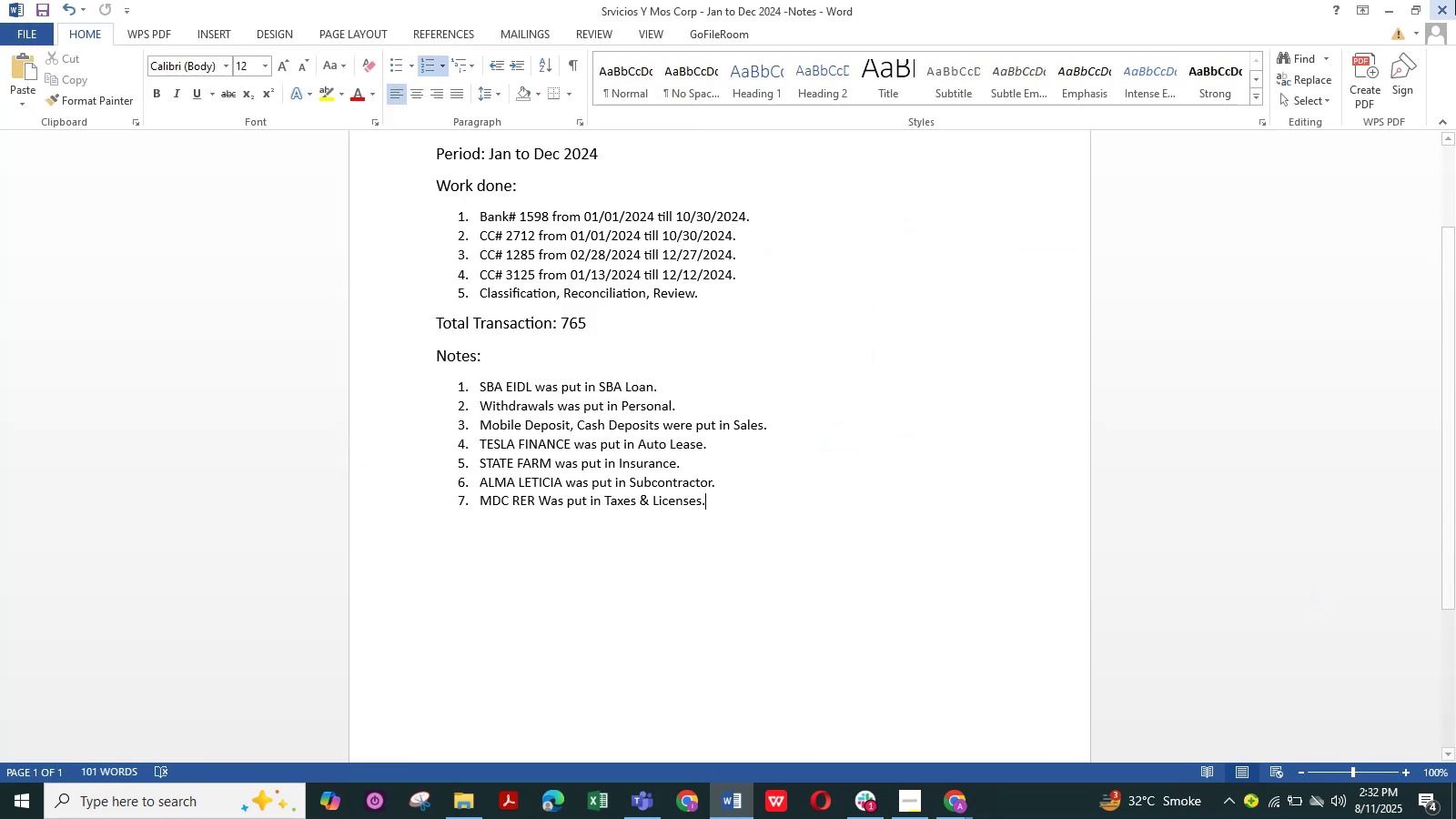 
left_click([1455, 0])
 